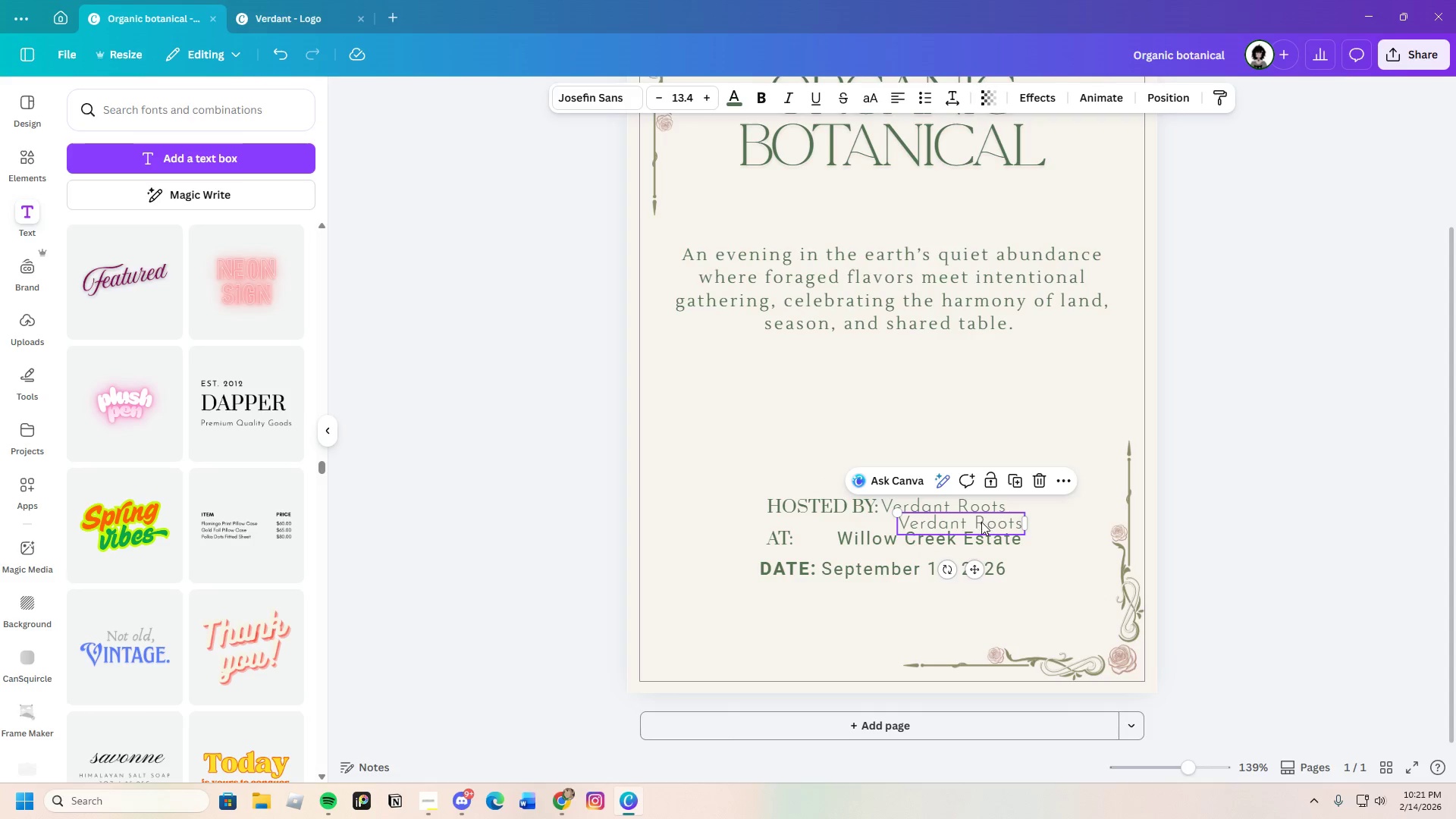 
left_click_drag(start_coordinate=[981, 526], to_coordinate=[1015, 466])
 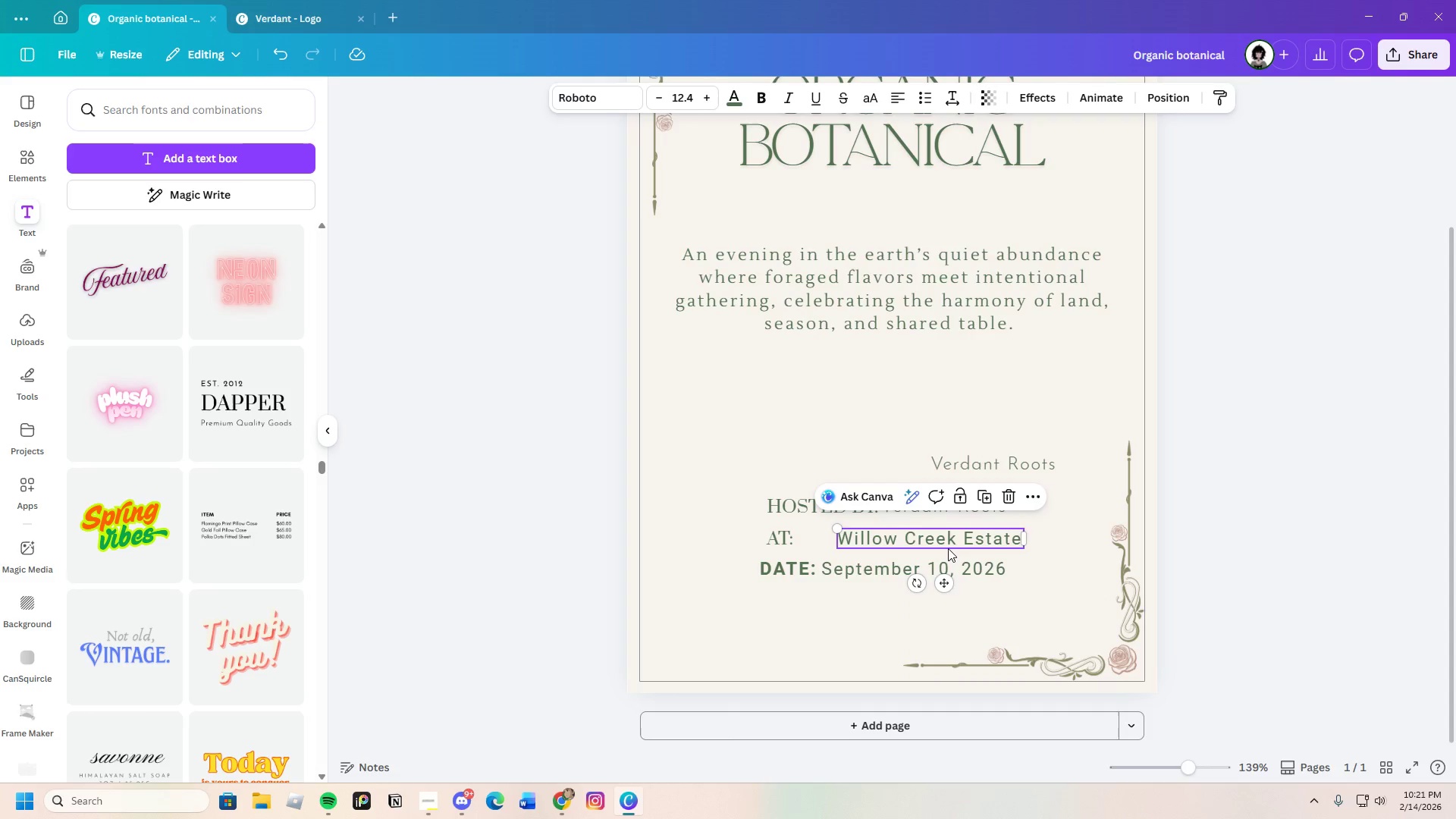 
double_click([948, 548])
 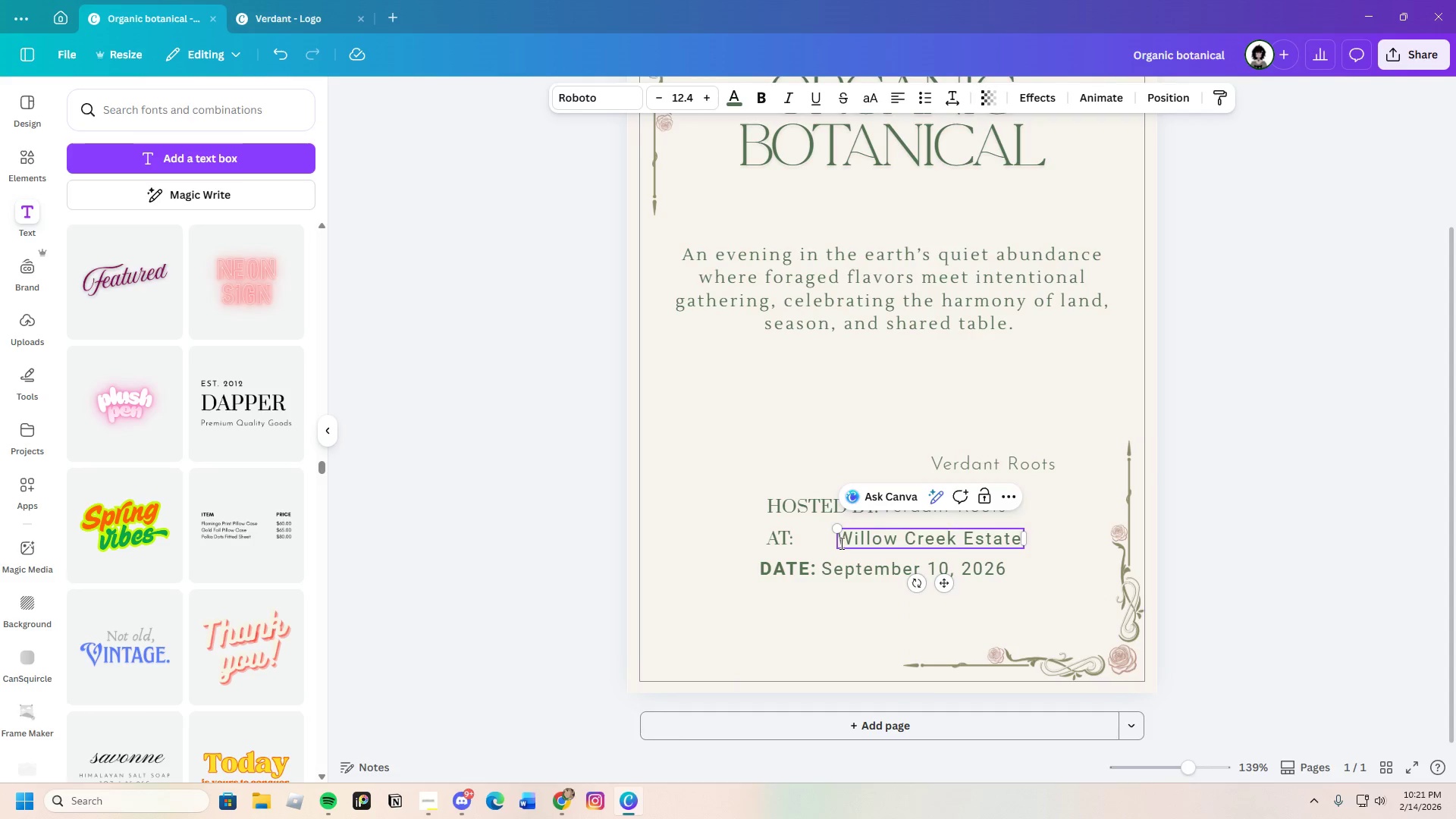 
left_click_drag(start_coordinate=[839, 543], to_coordinate=[1020, 541])
 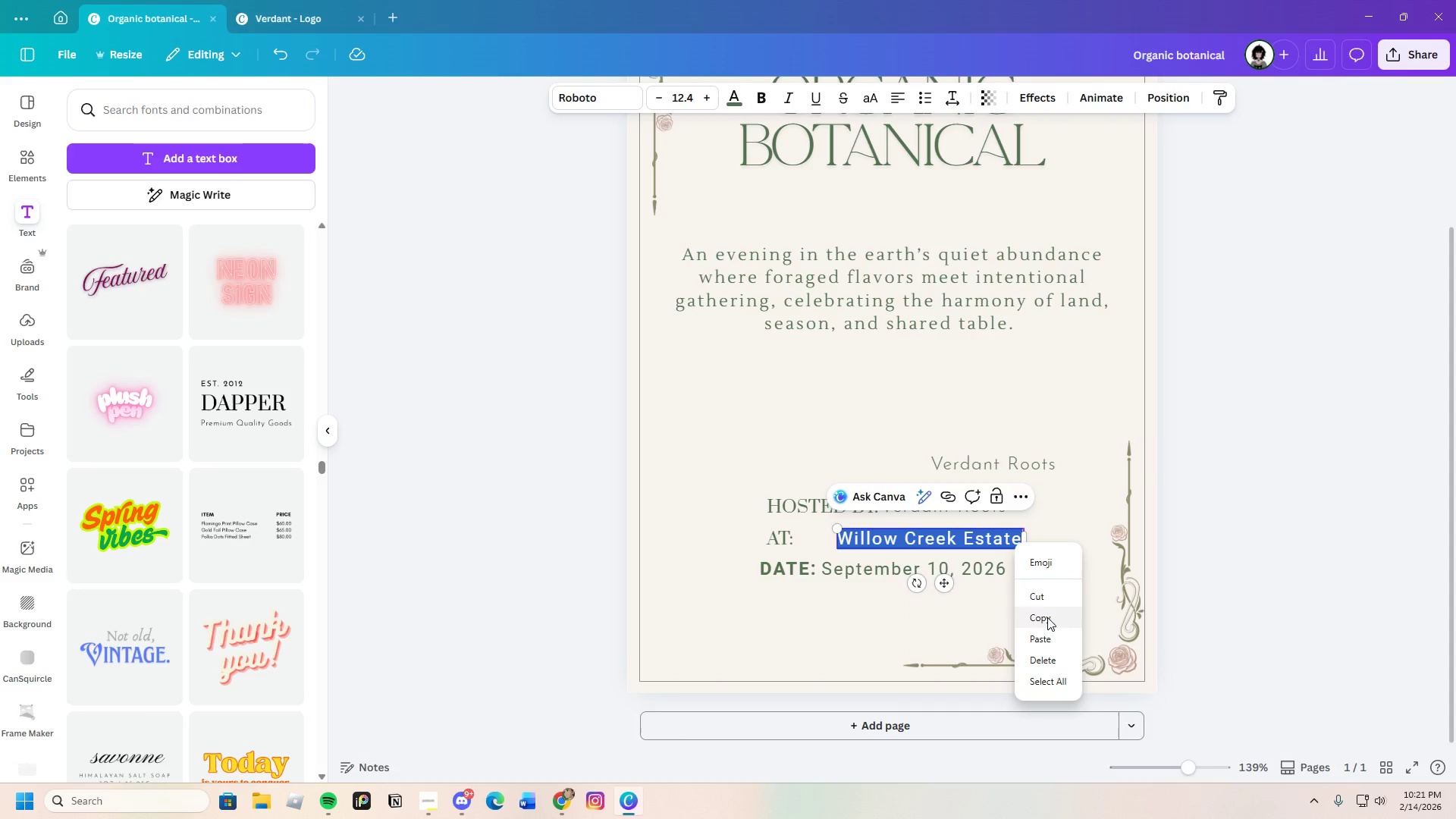 
left_click([1044, 604])
 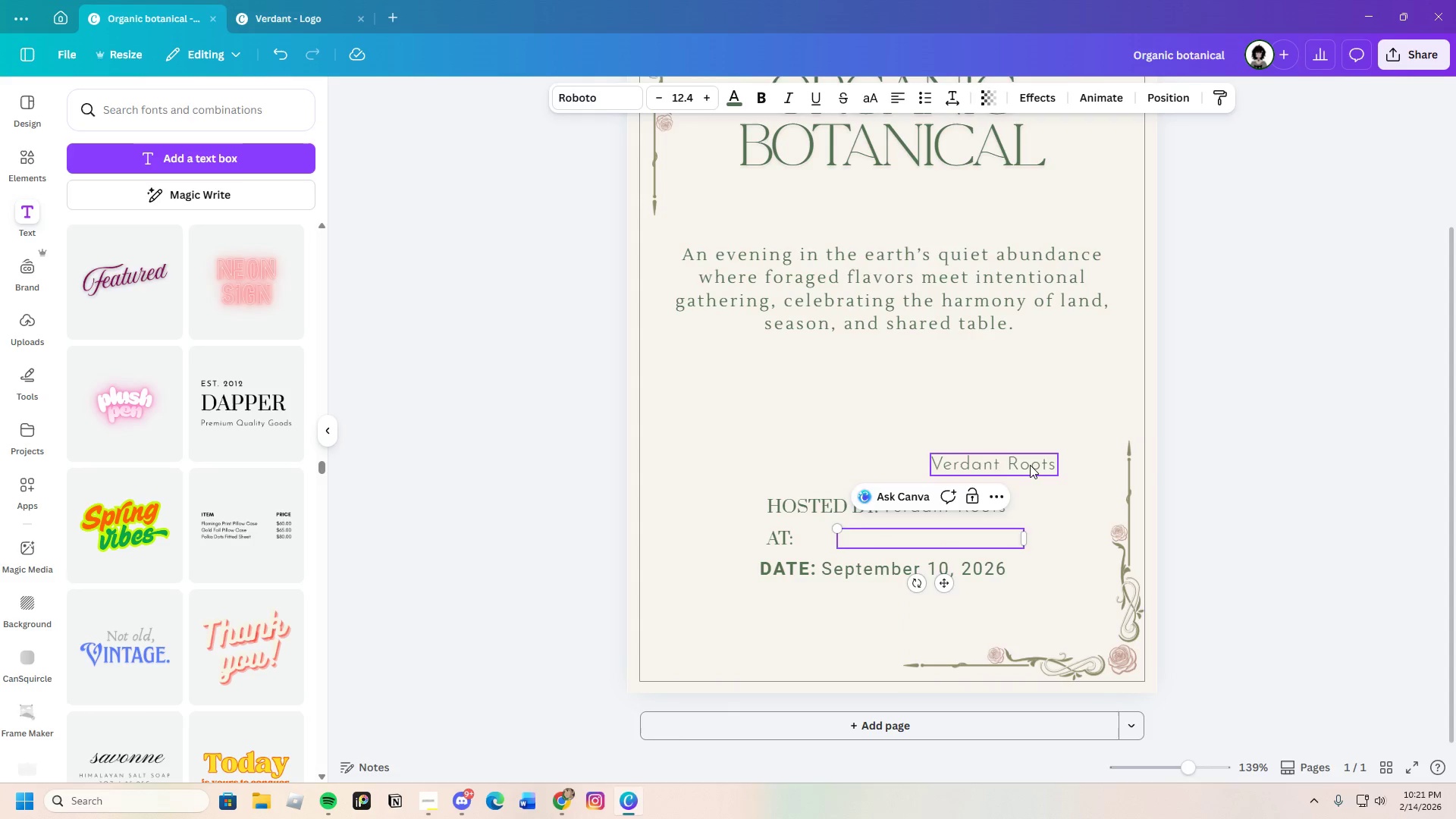 
double_click([1030, 465])
 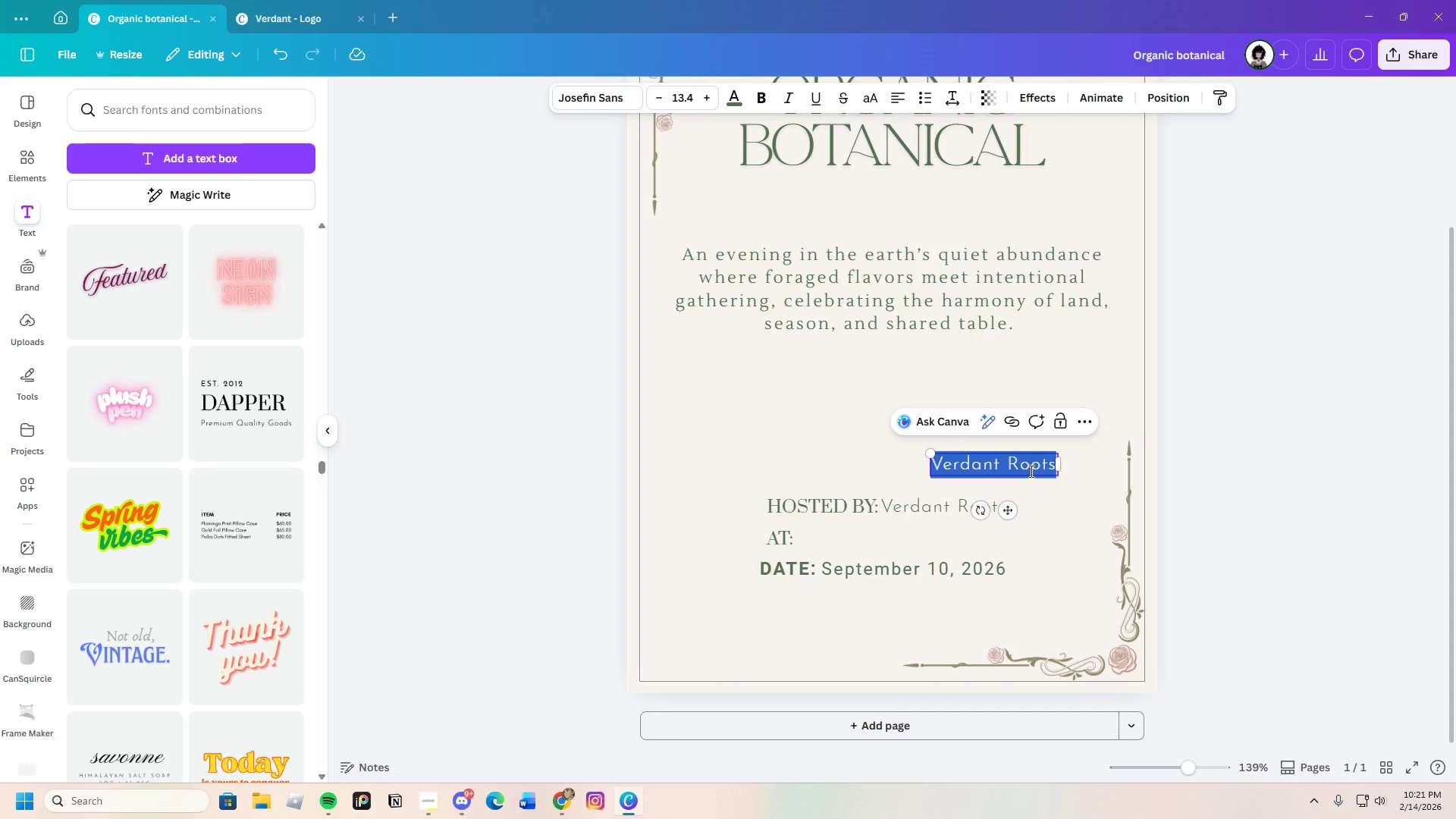 
key(Backspace)
 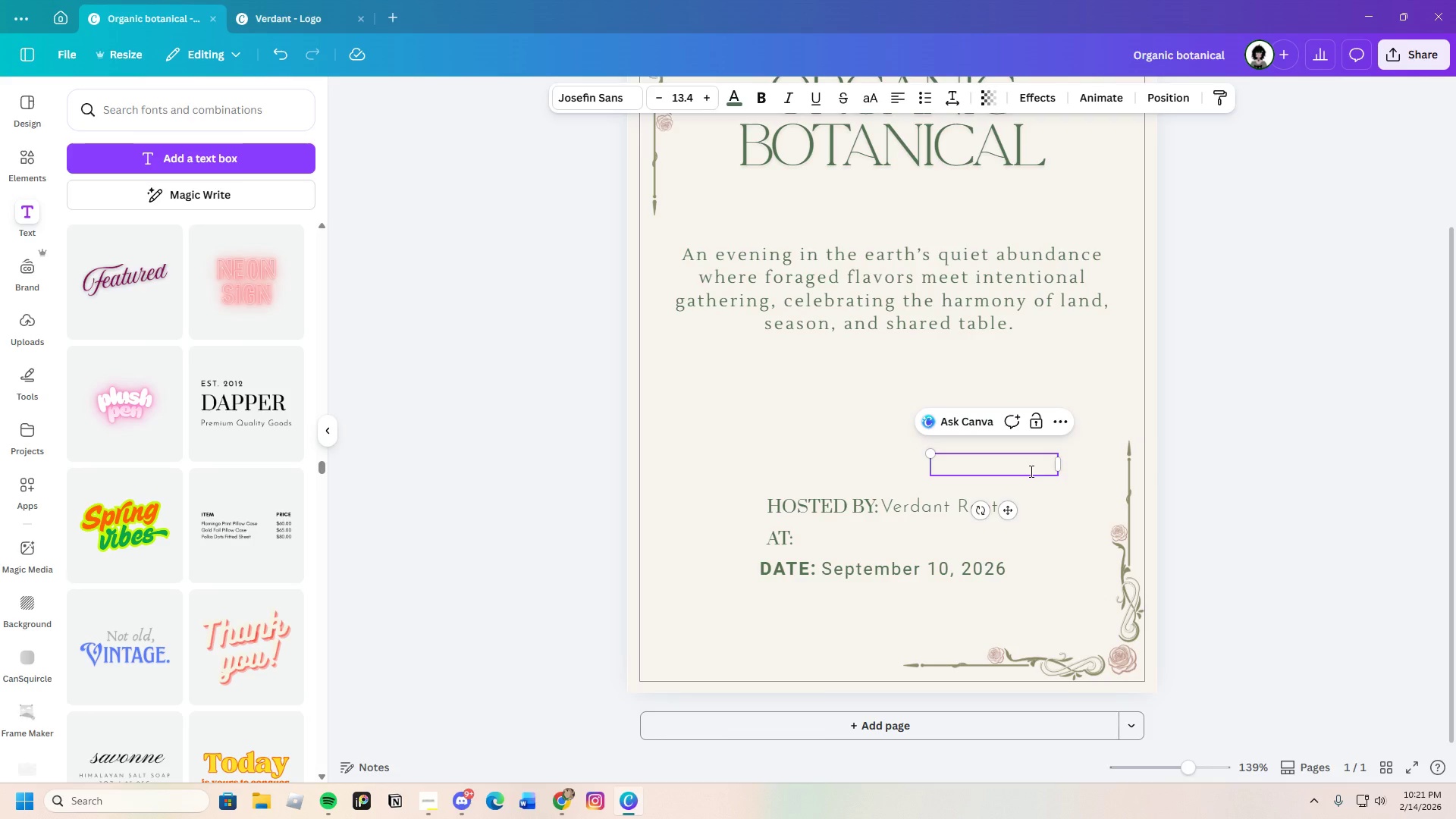 
key(Control+V)
 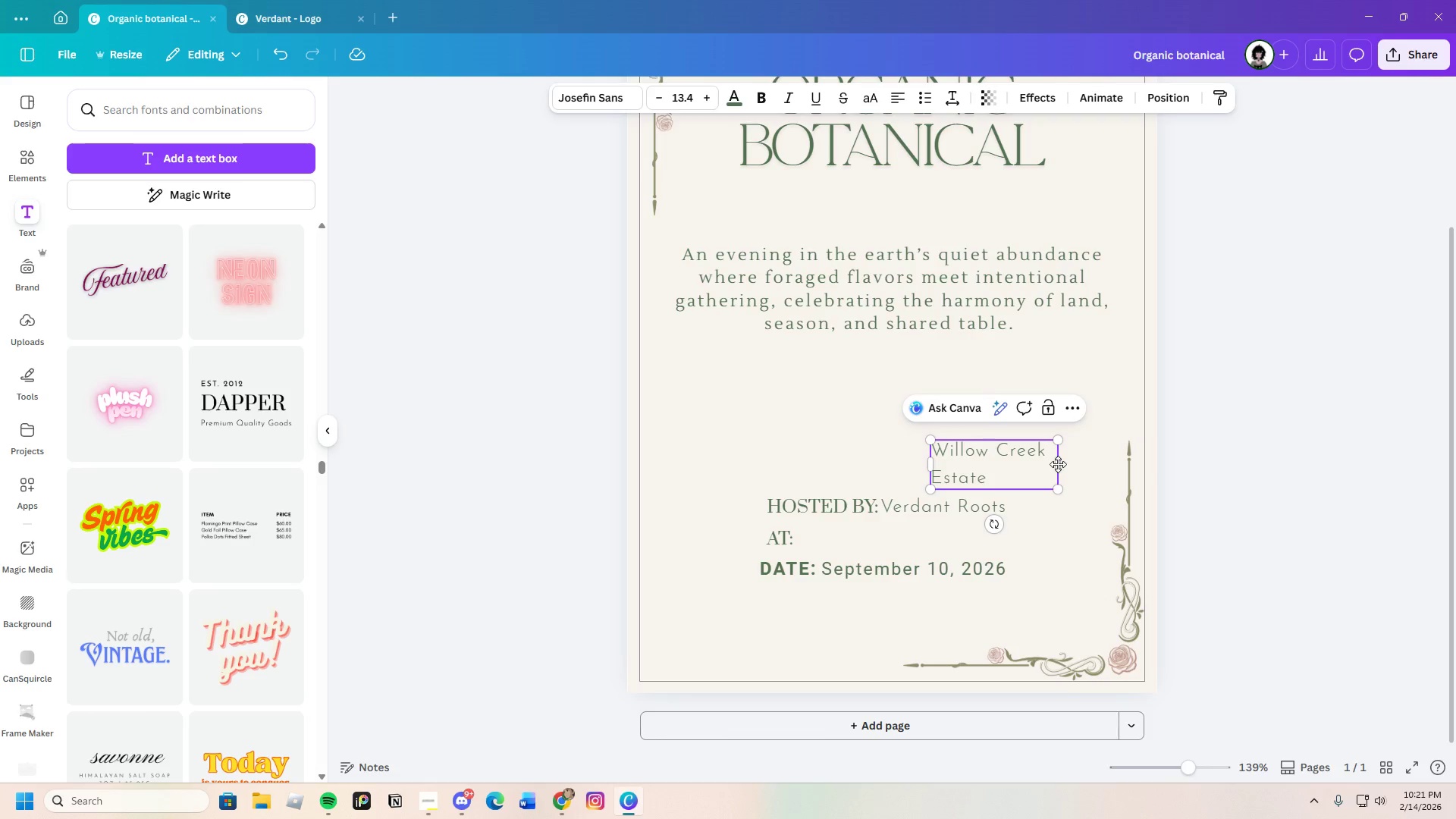 
left_click_drag(start_coordinate=[1065, 464], to_coordinate=[1120, 467])
 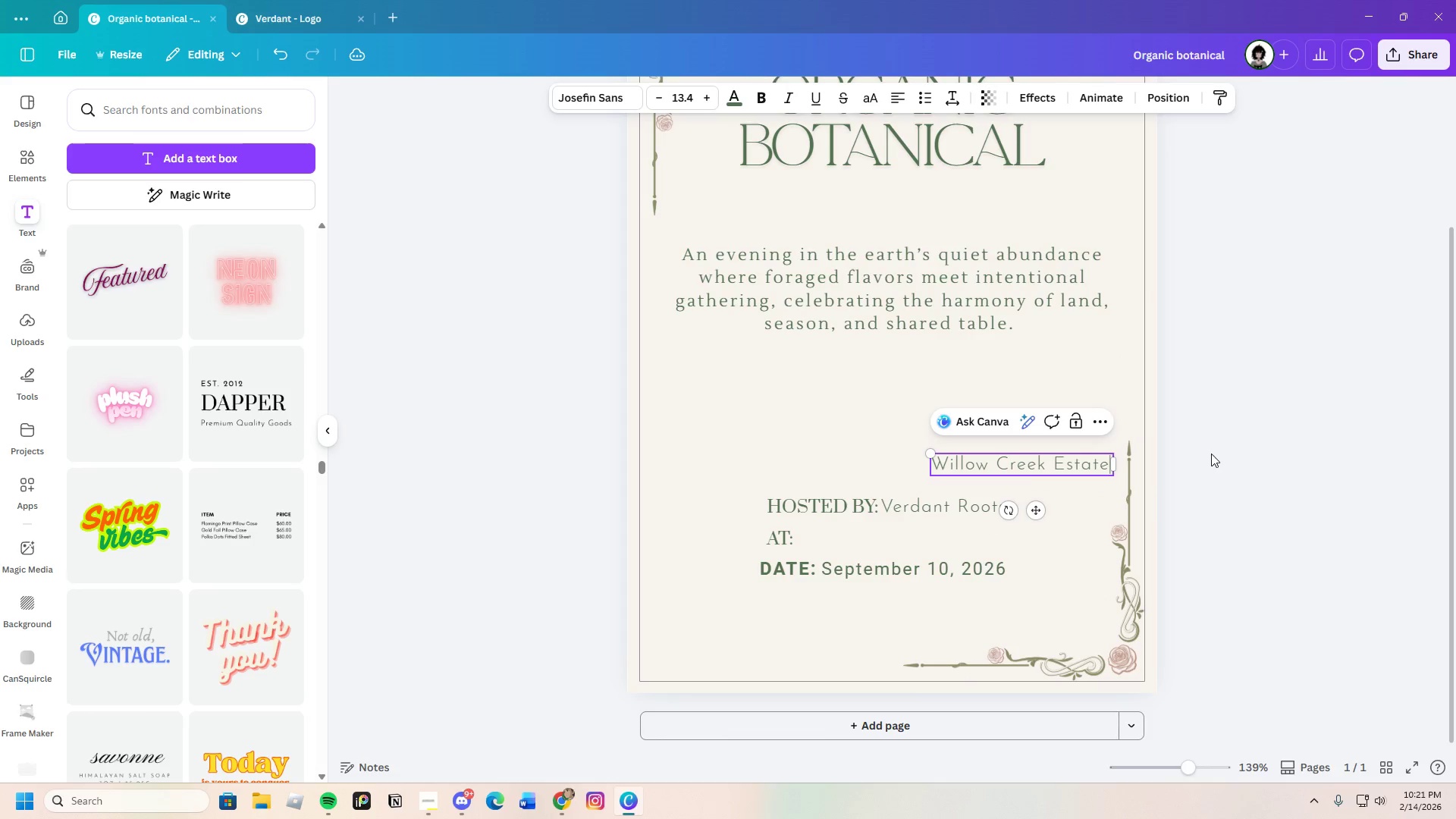 
left_click([1211, 453])
 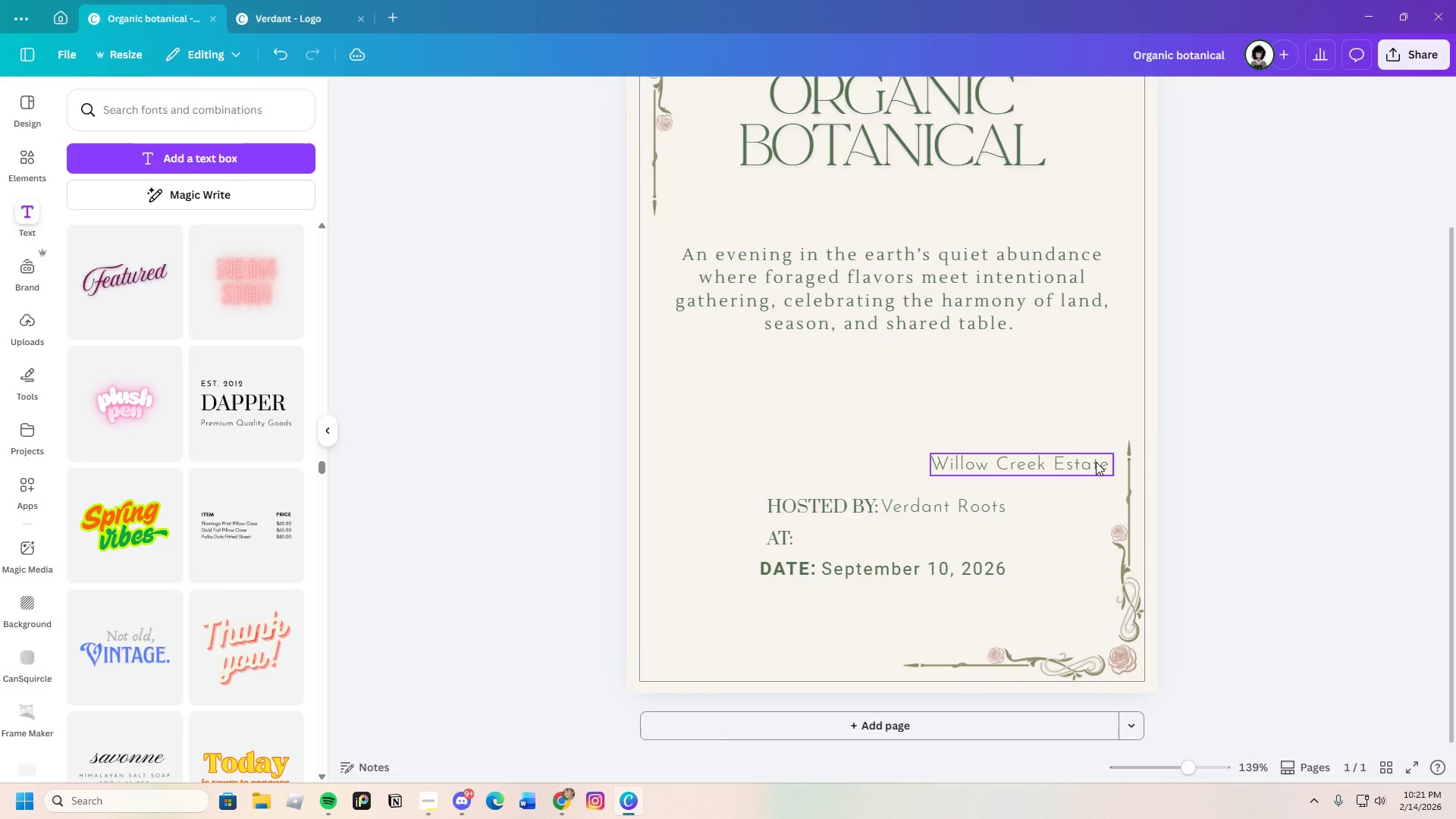 
left_click([1096, 462])
 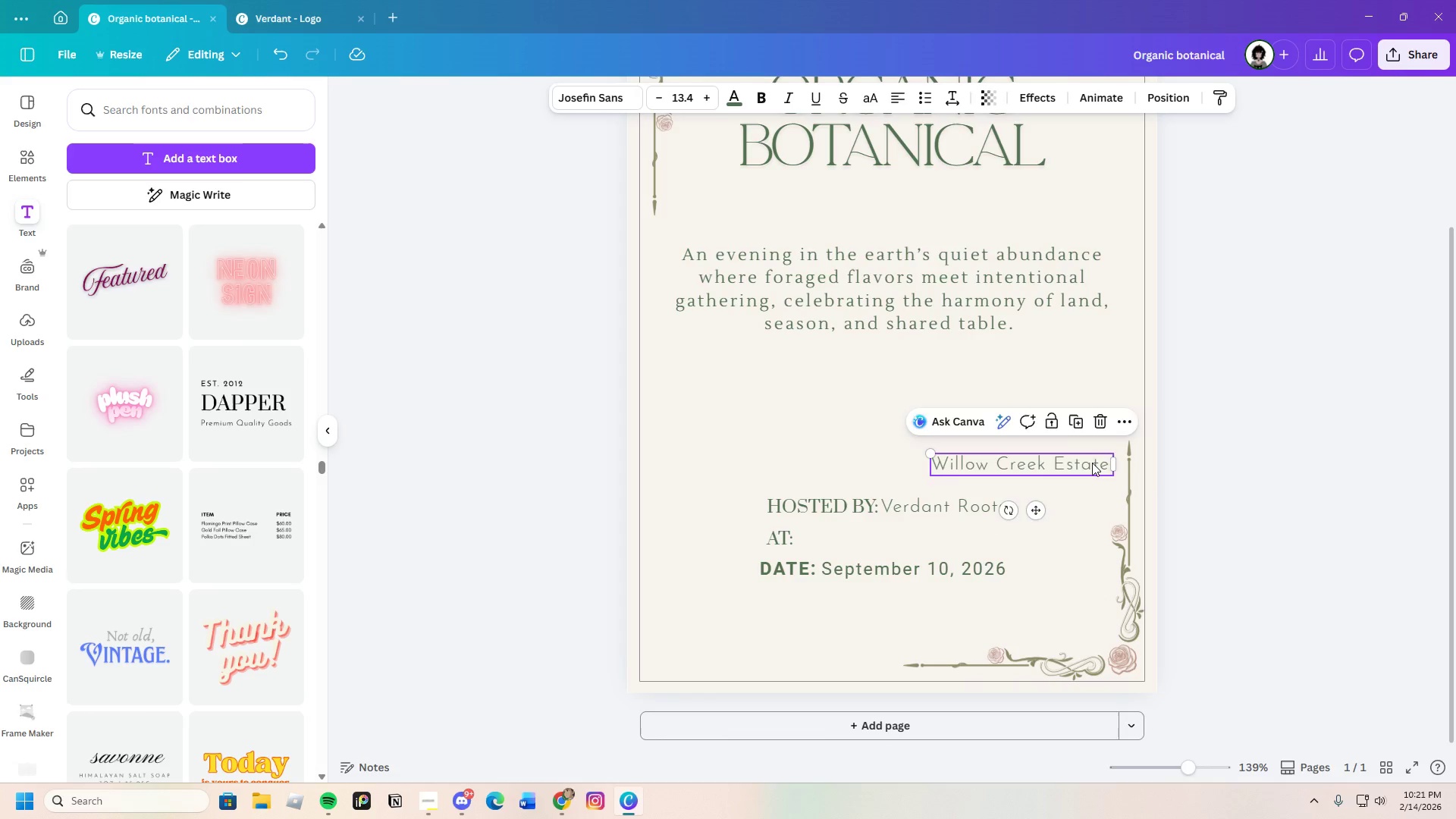 
left_click_drag(start_coordinate=[1094, 461], to_coordinate=[967, 535])
 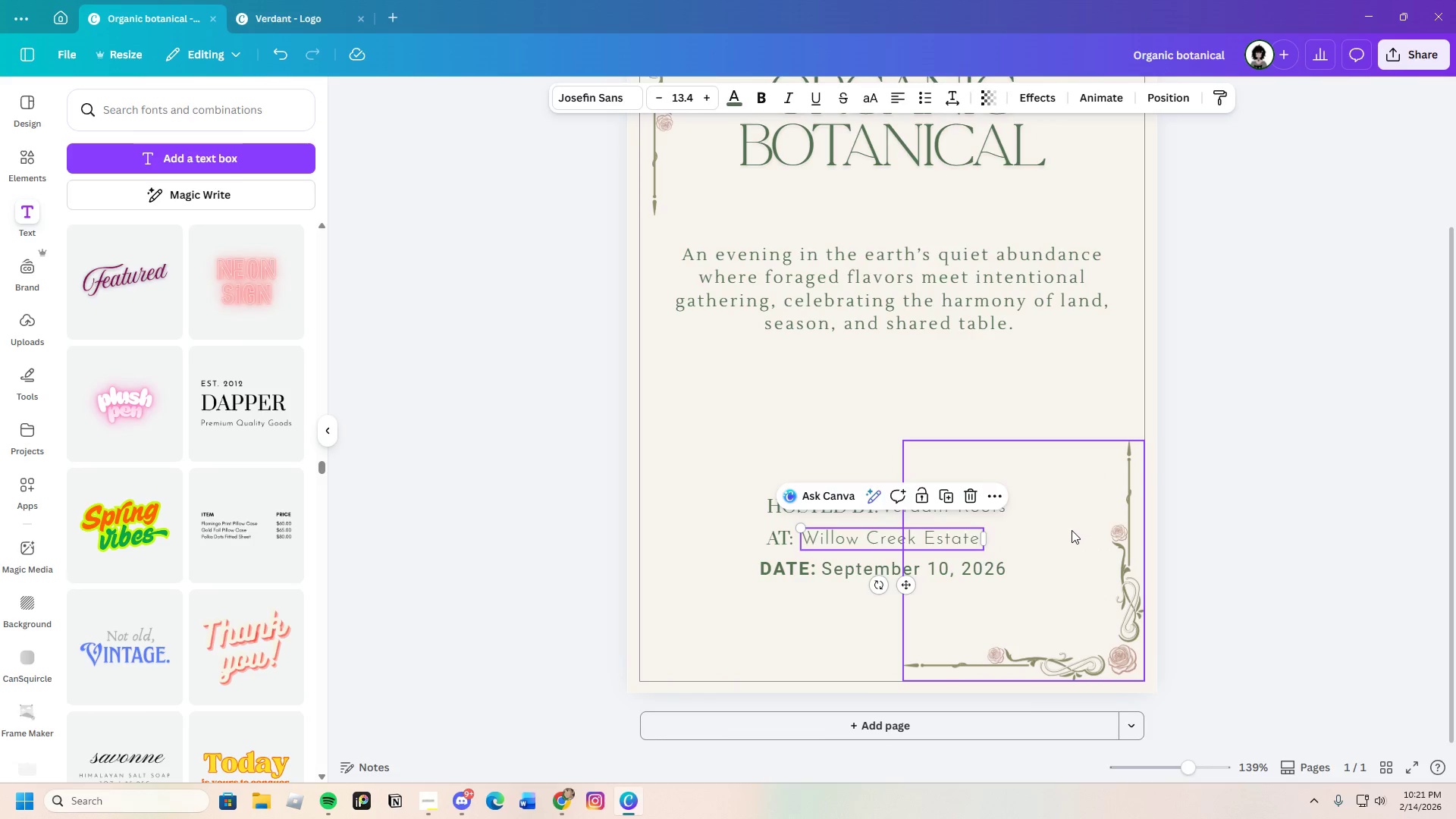 
left_click([1072, 530])
 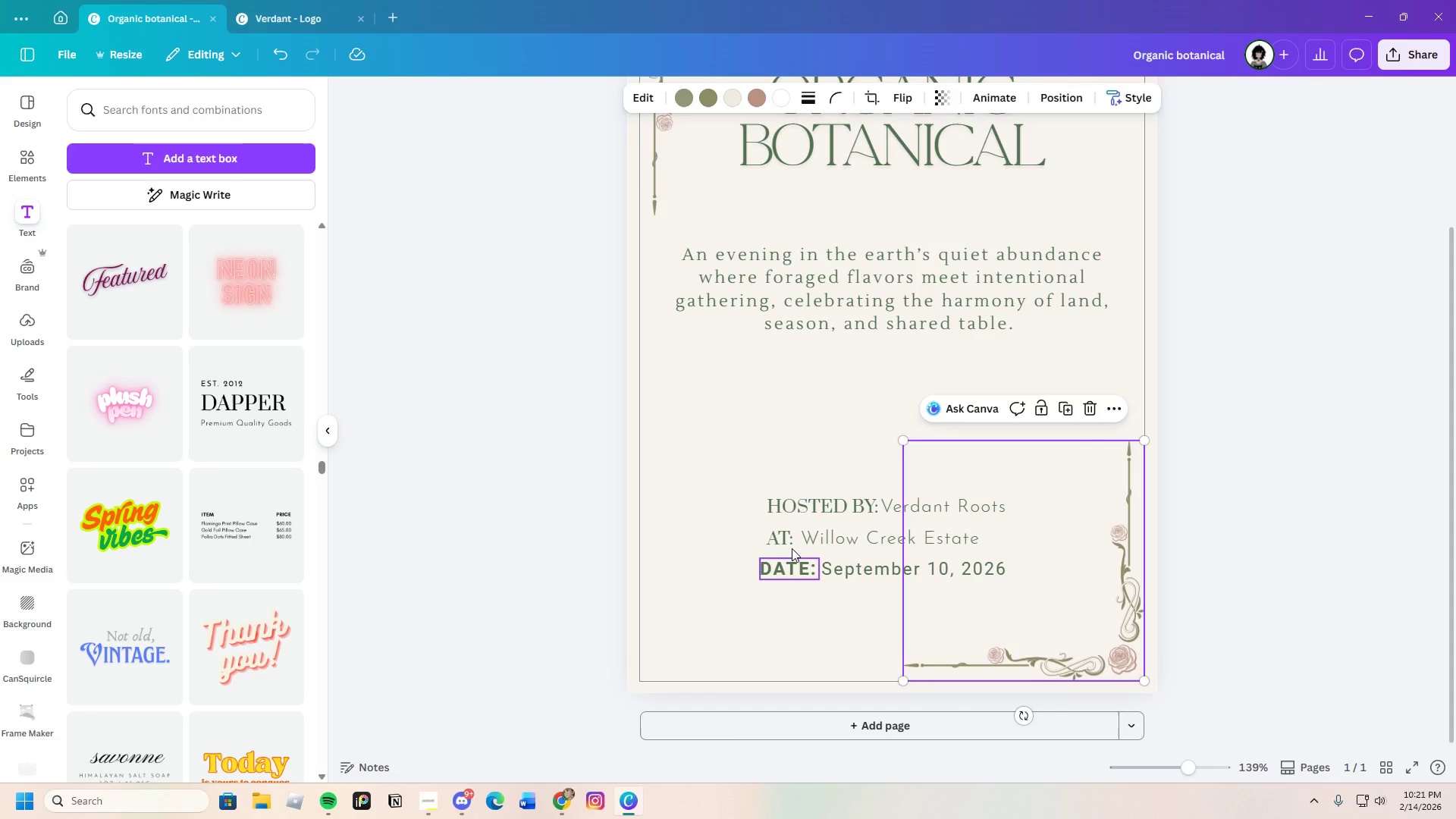 
wait(5.09)
 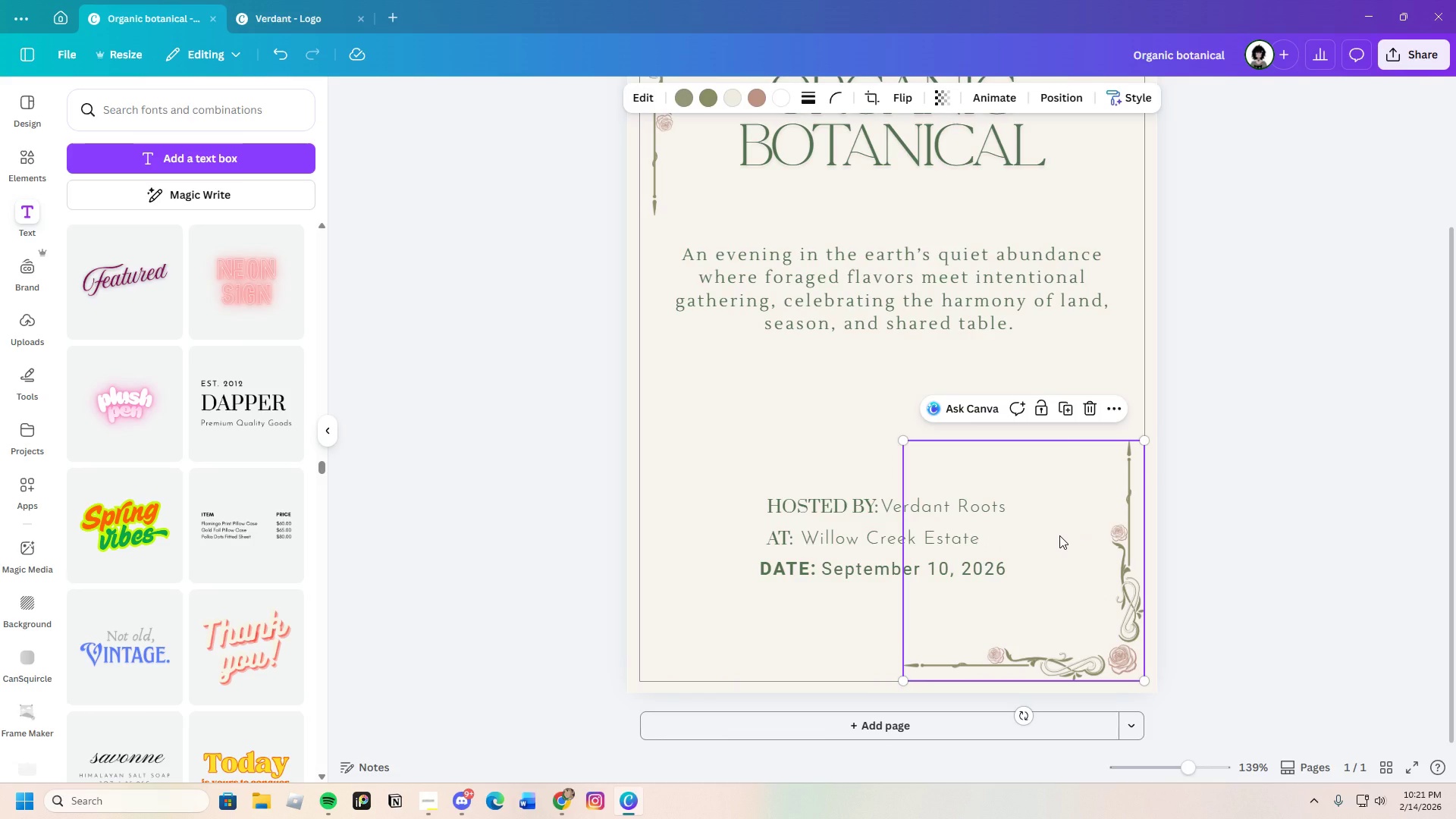 
left_click([777, 532])
 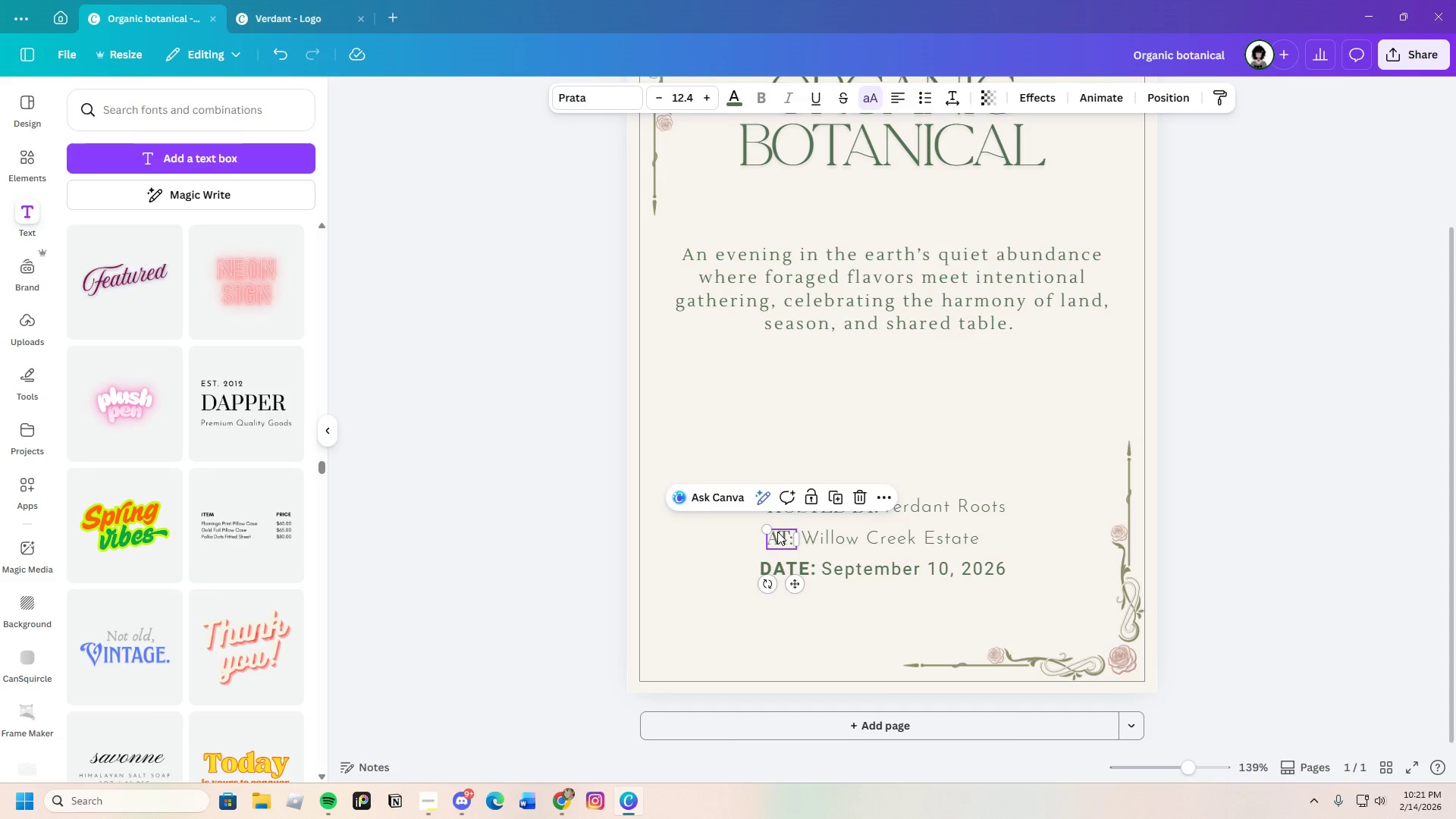 
key(Control+C)
 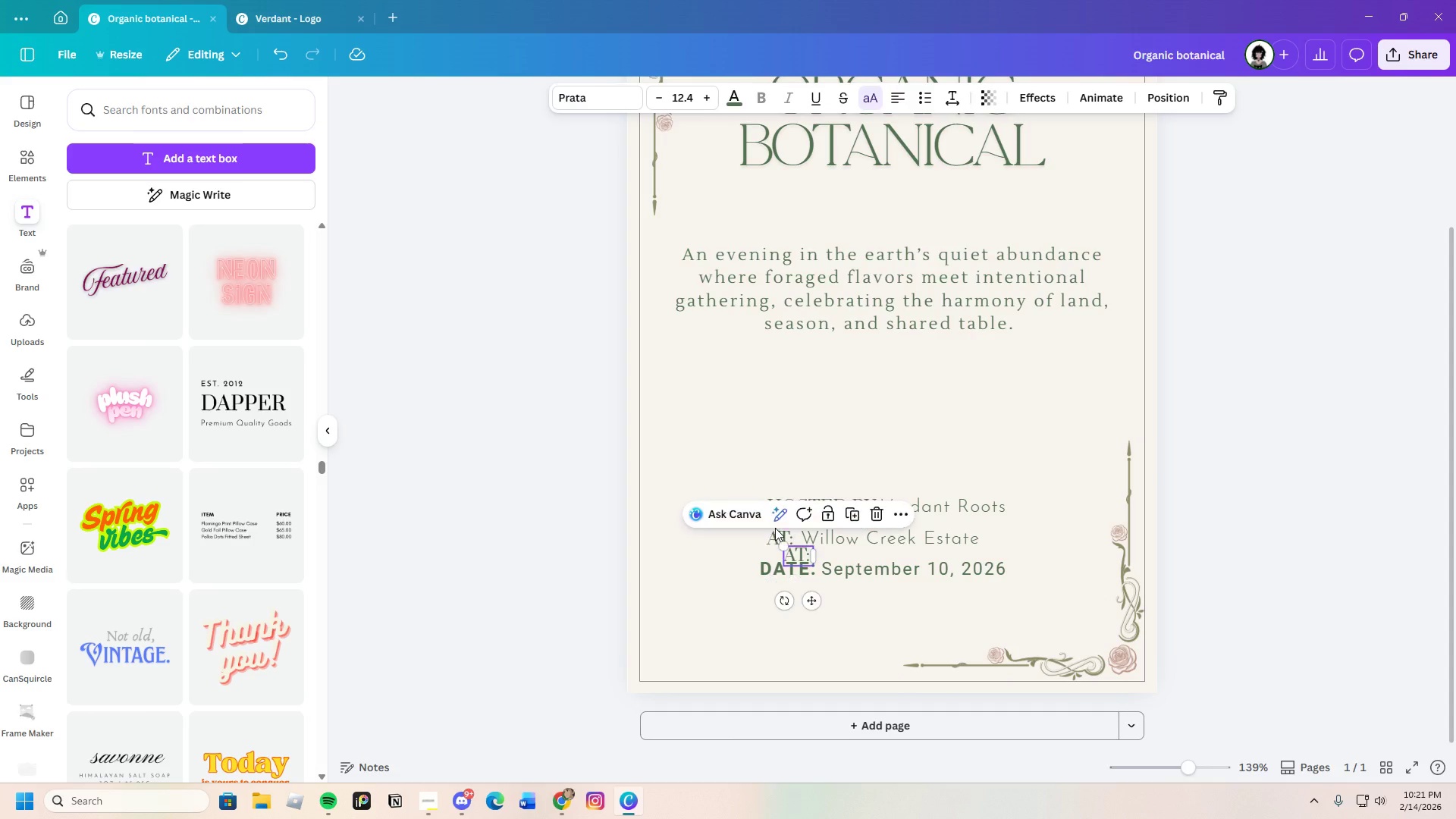 
key(Control+V)
 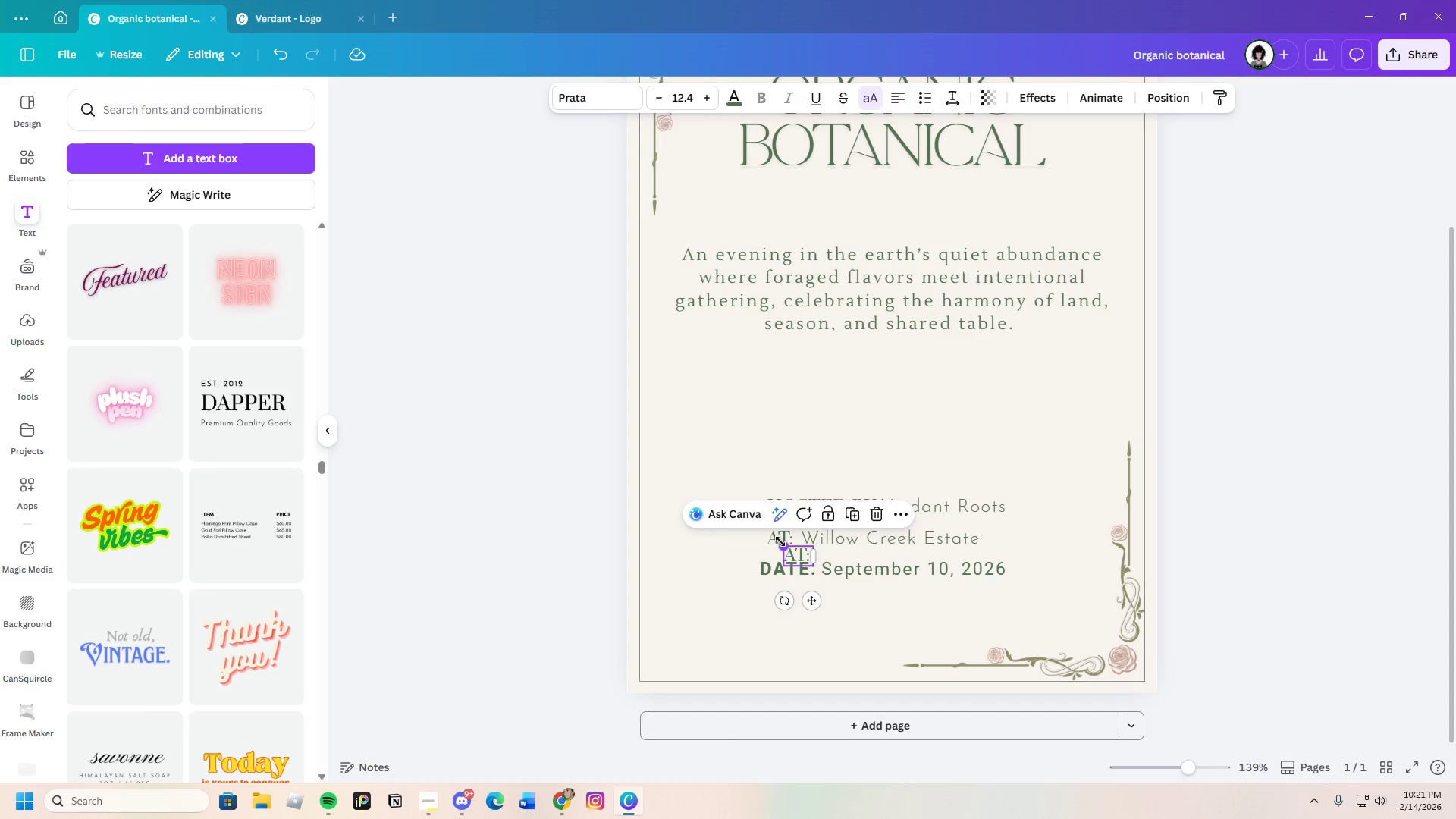 
left_click([780, 540])
 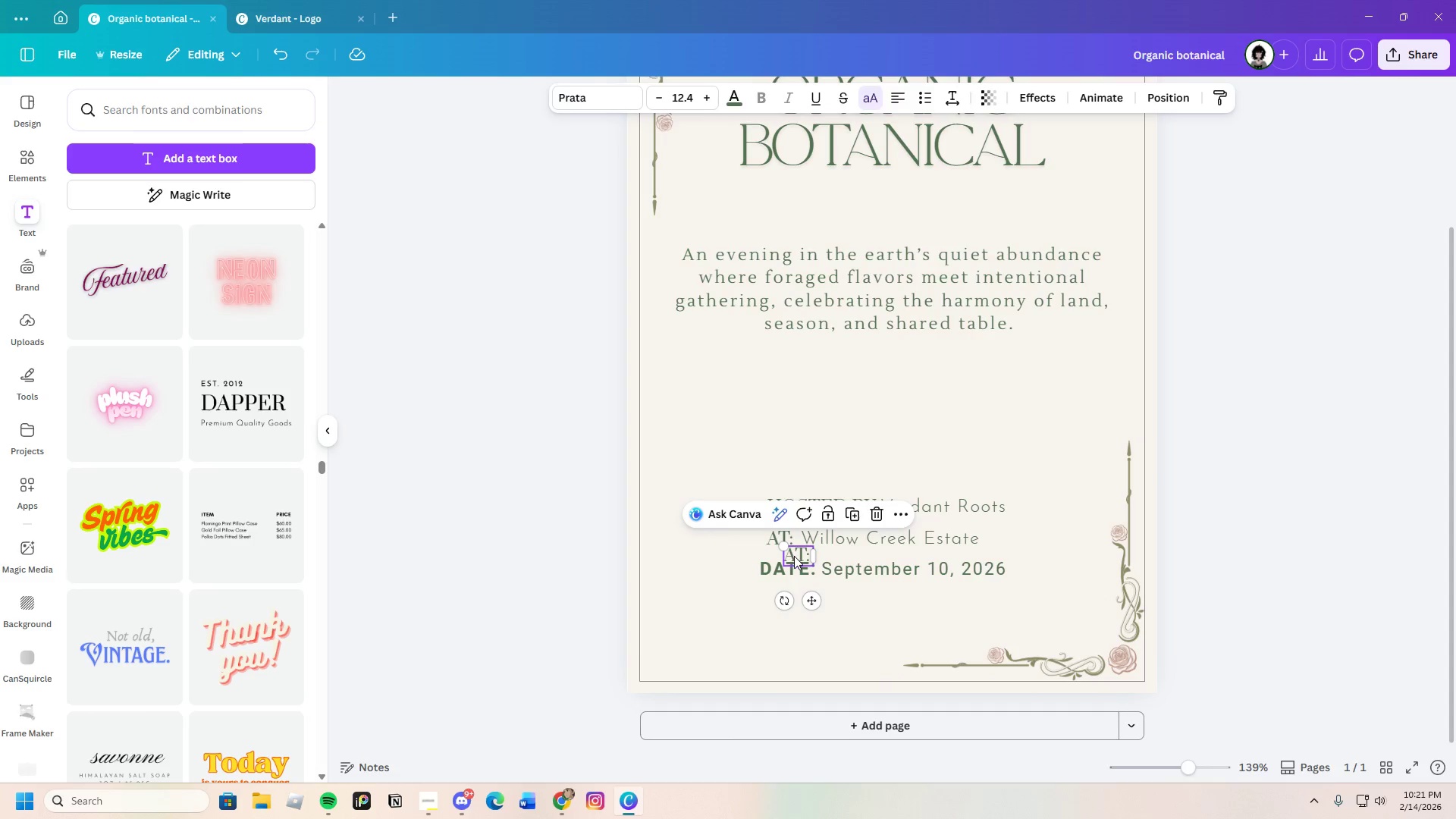 
left_click_drag(start_coordinate=[795, 556], to_coordinate=[741, 492])
 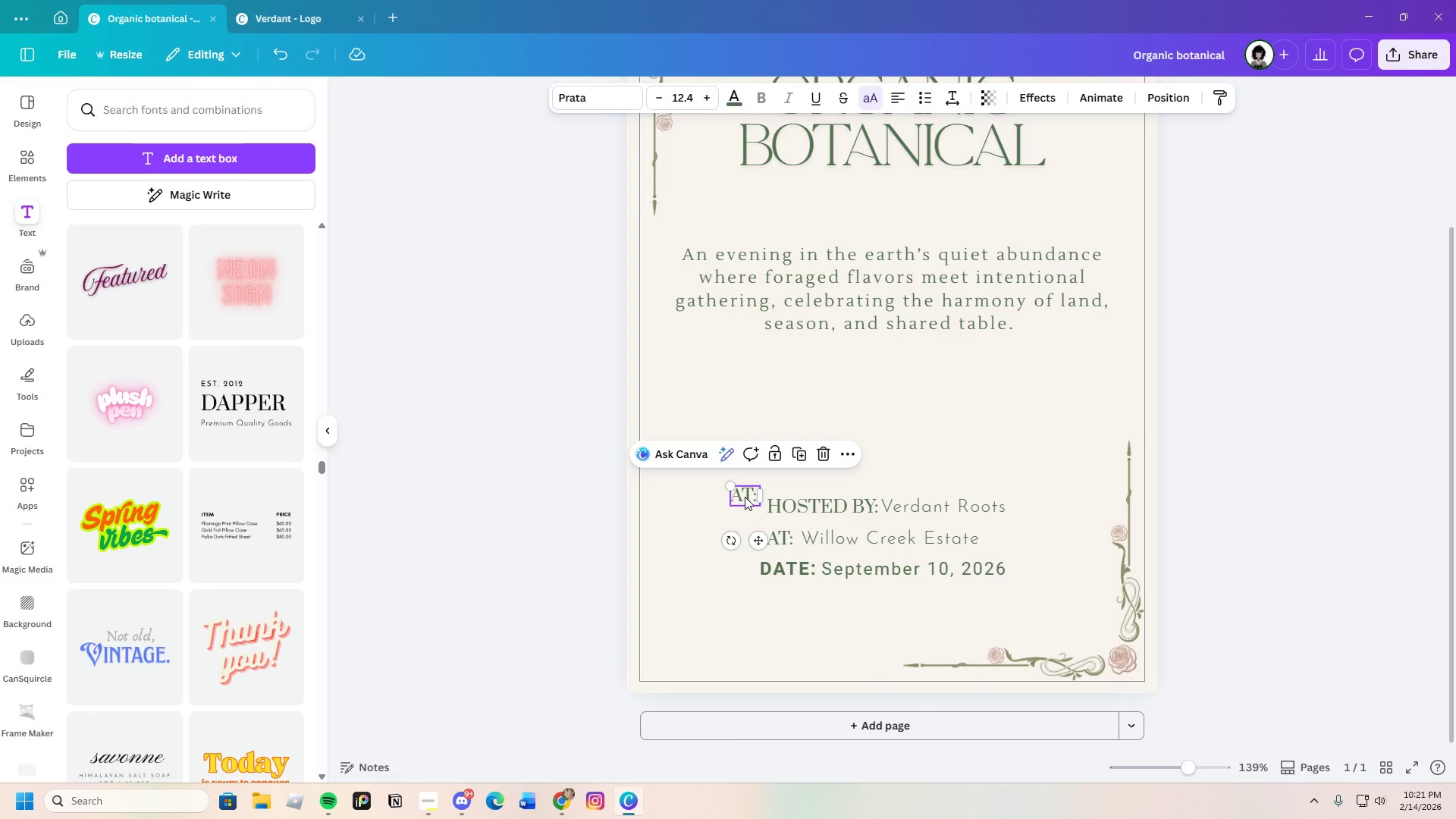 
left_click([745, 497])
 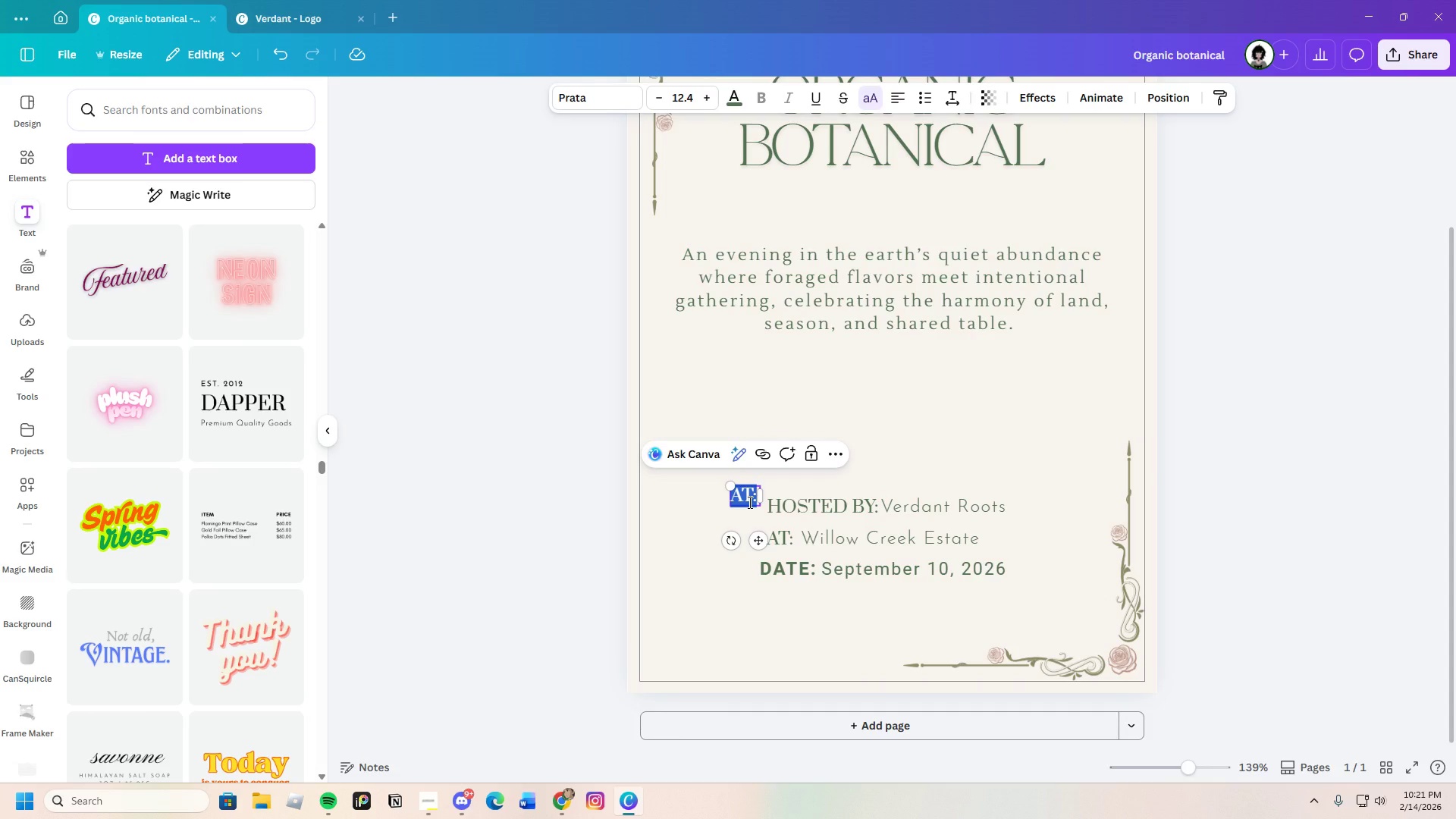 
key(Backspace)
type(DATE:)
 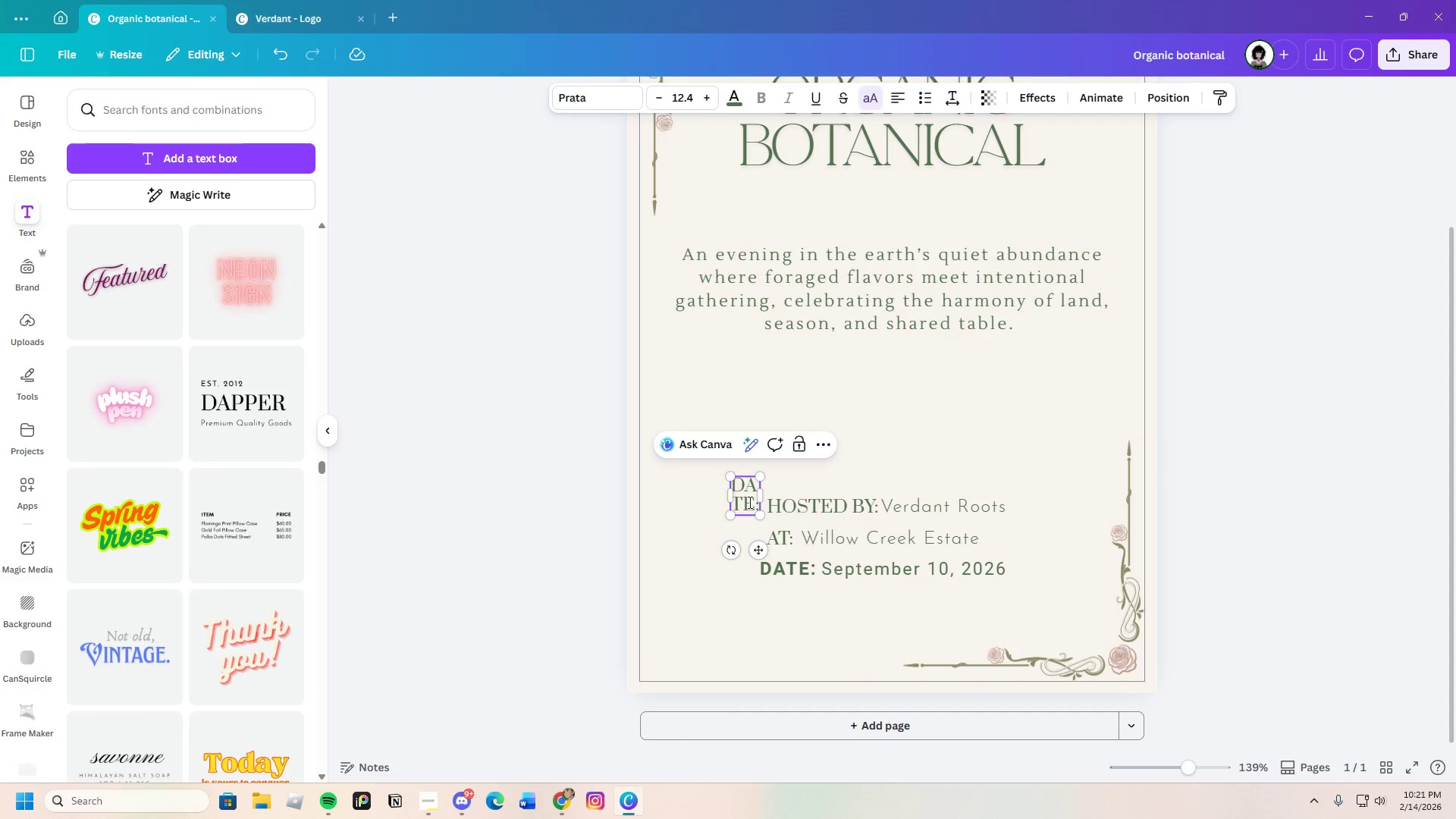 
left_click_drag(start_coordinate=[763, 499], to_coordinate=[795, 497])
 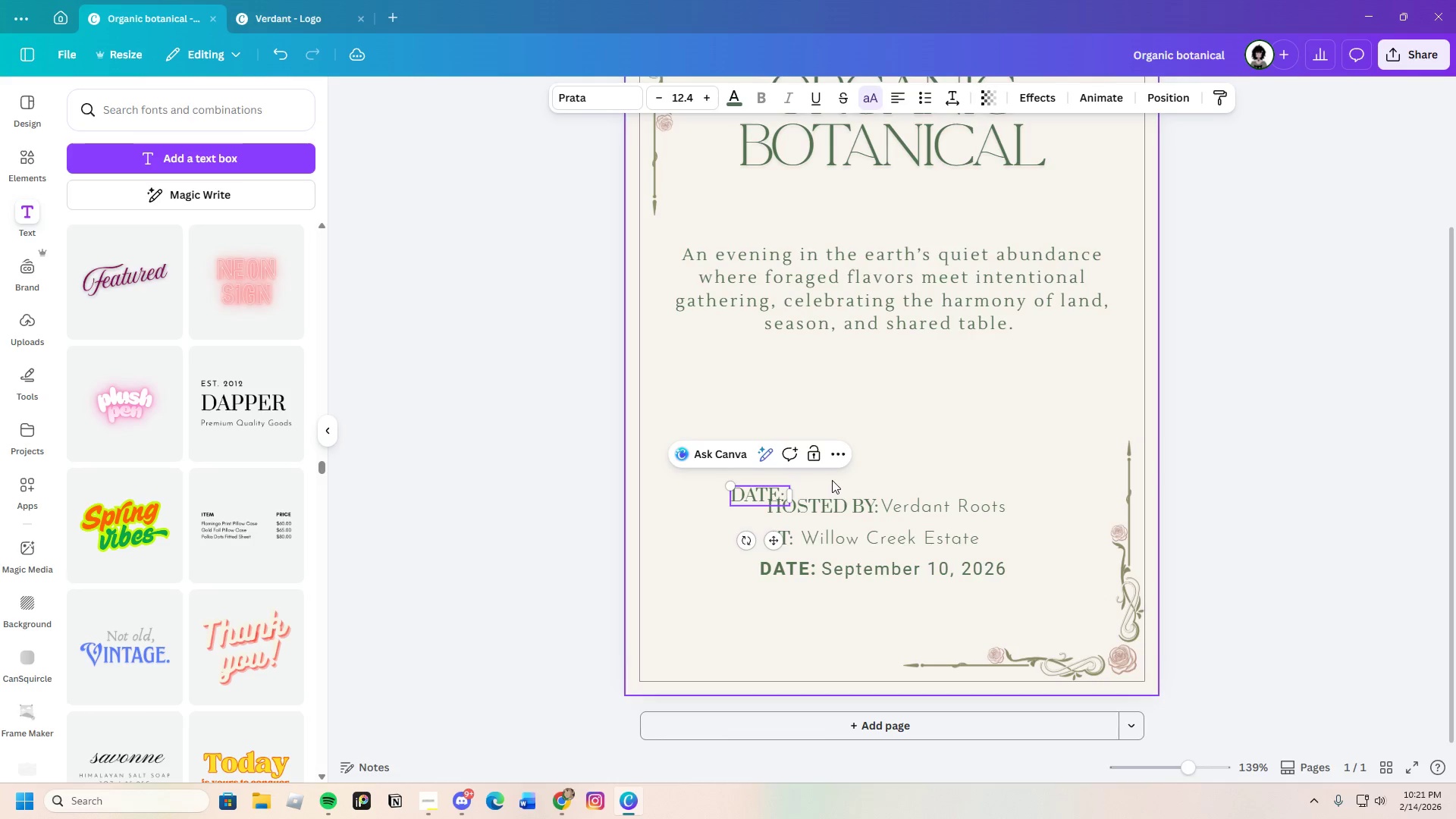 
left_click([832, 480])
 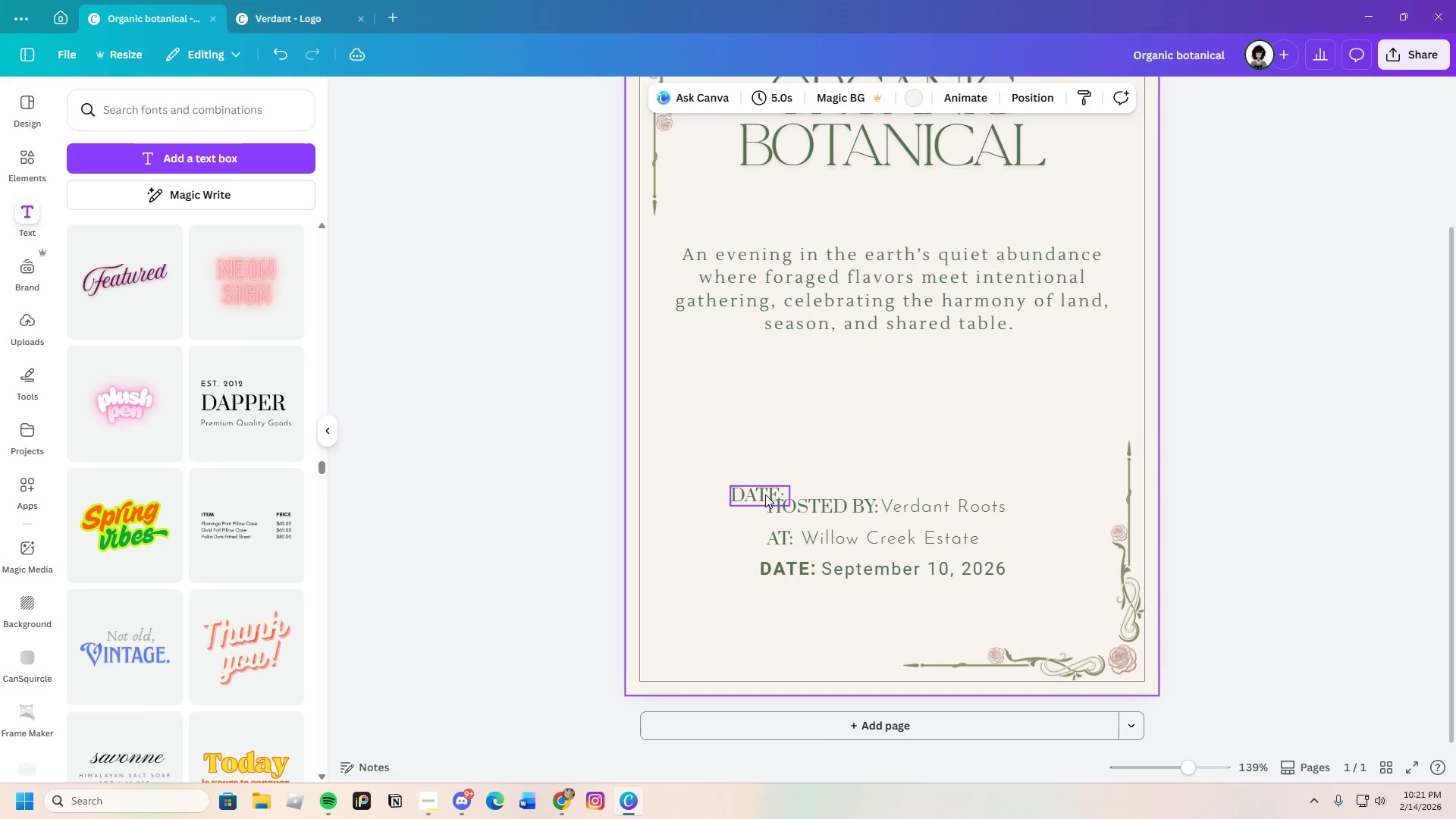 
left_click([764, 495])
 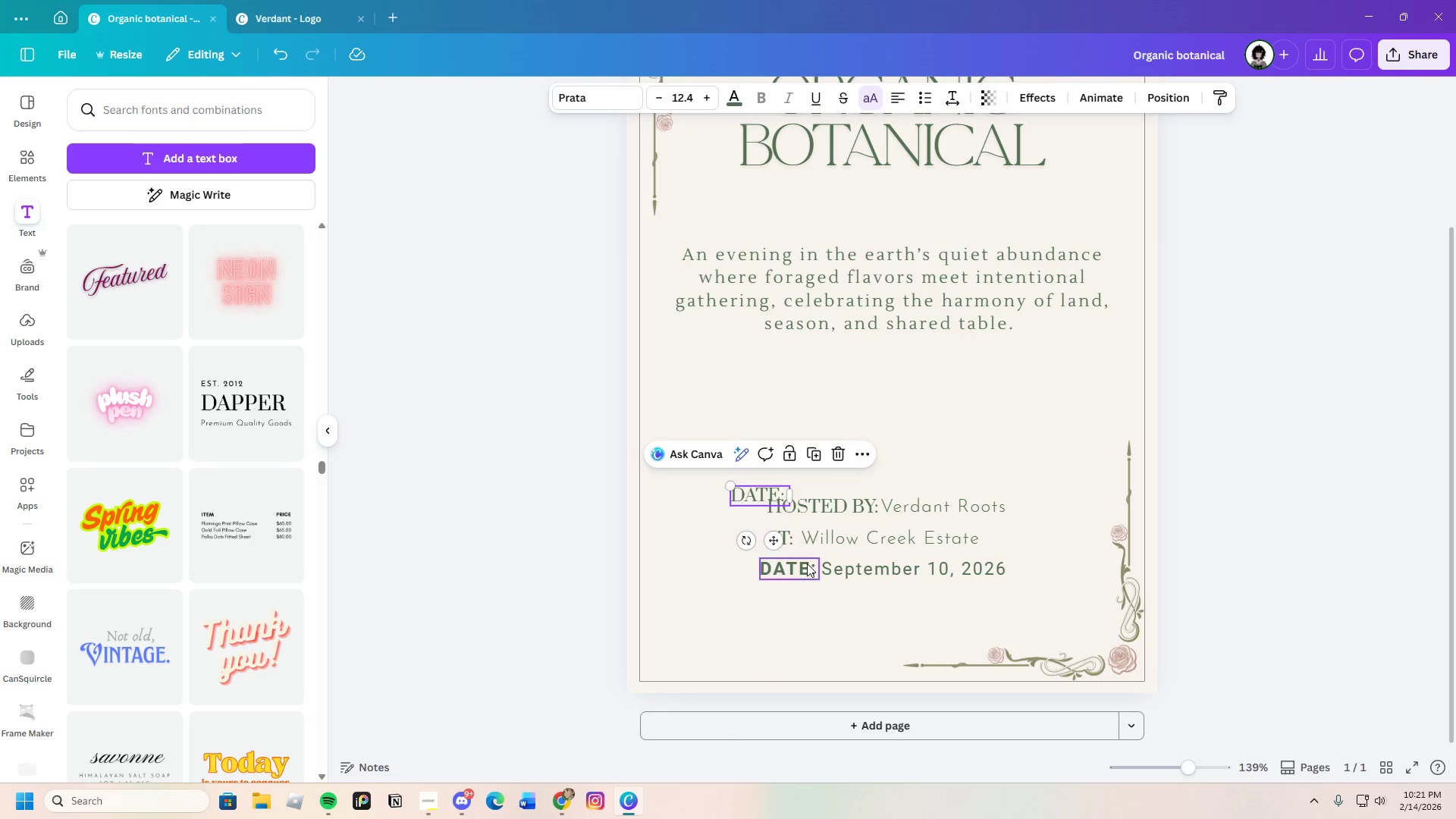 
left_click([807, 564])
 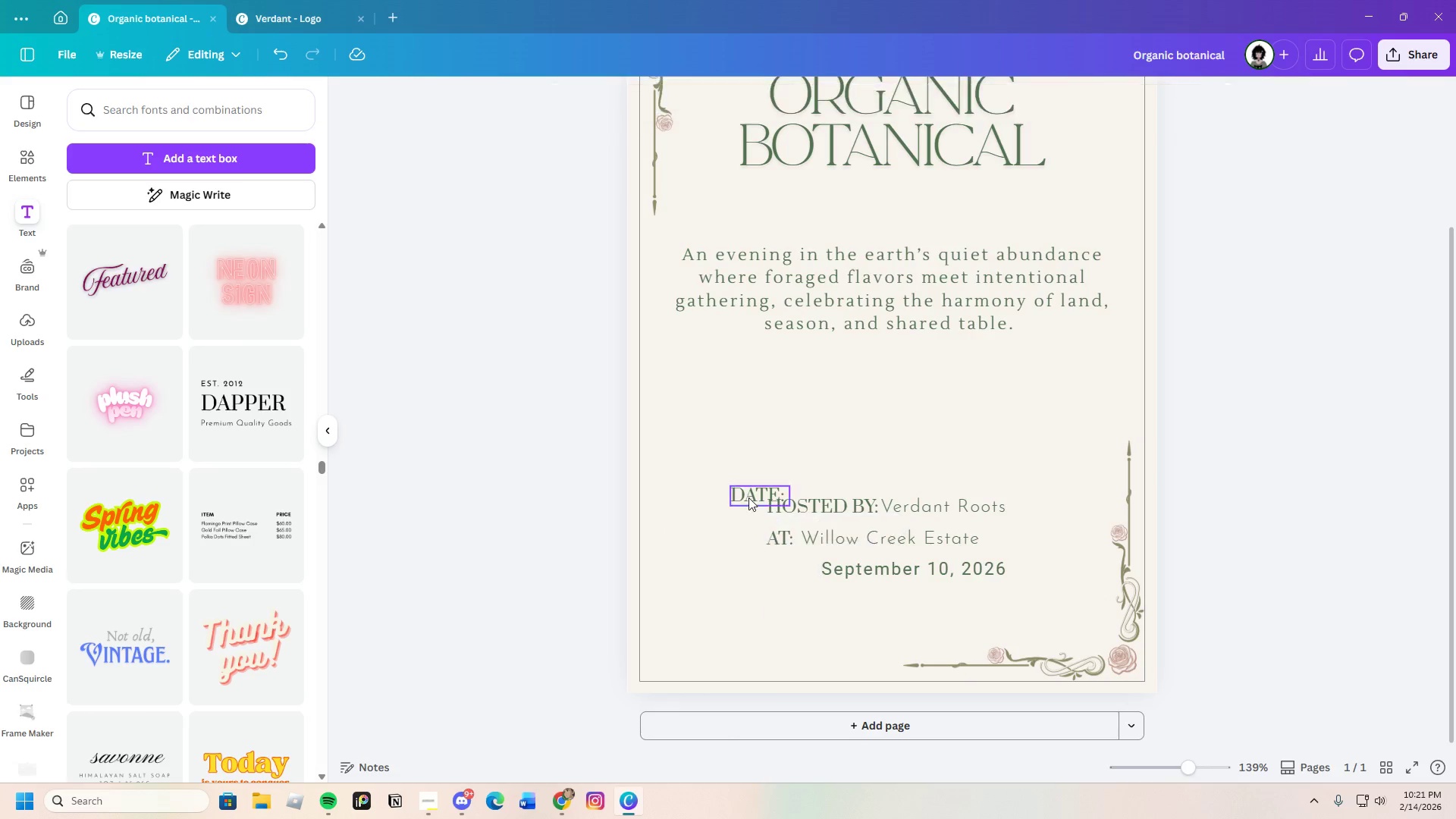 
left_click_drag(start_coordinate=[743, 492], to_coordinate=[779, 572])
 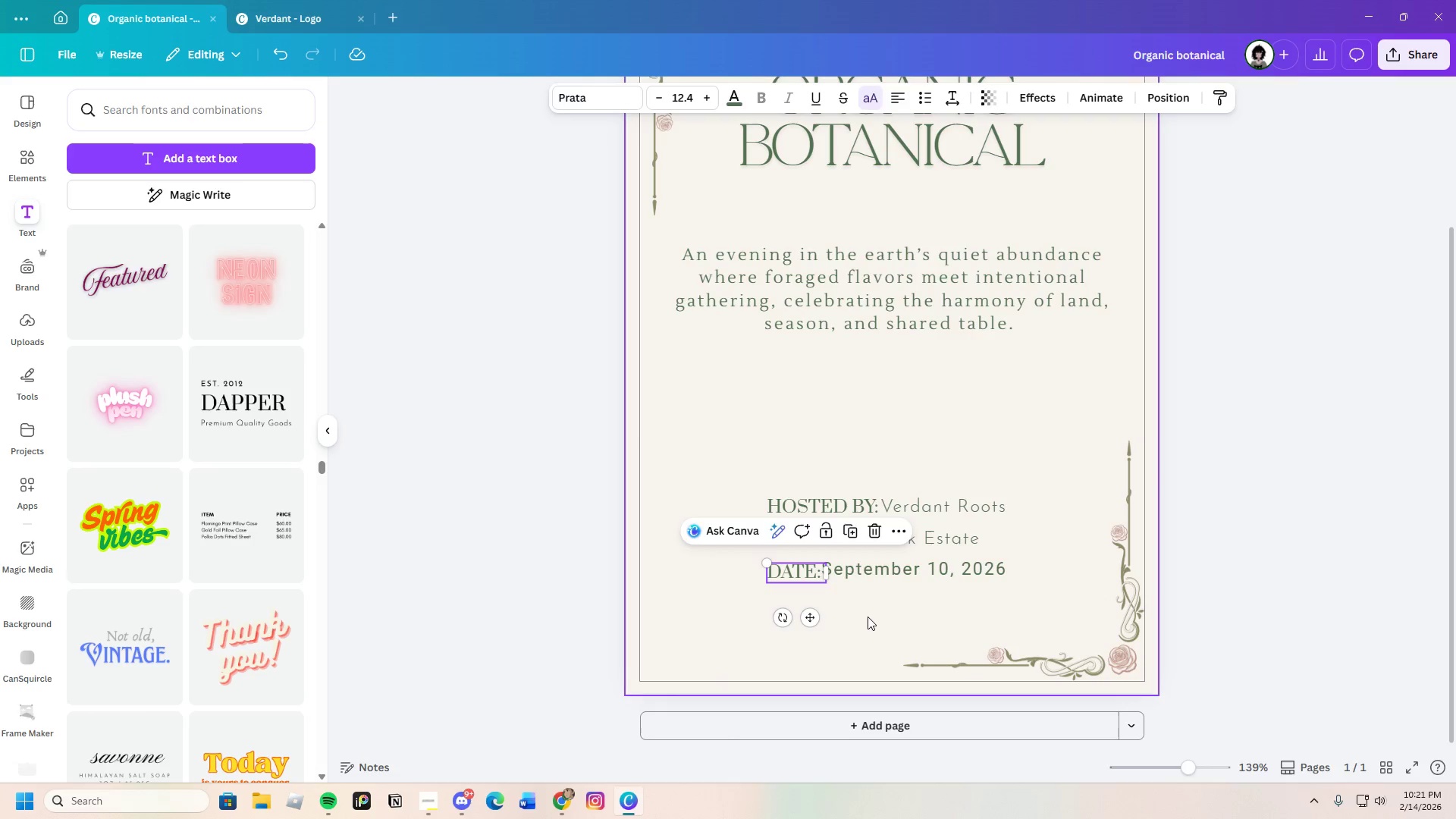 
left_click([868, 617])
 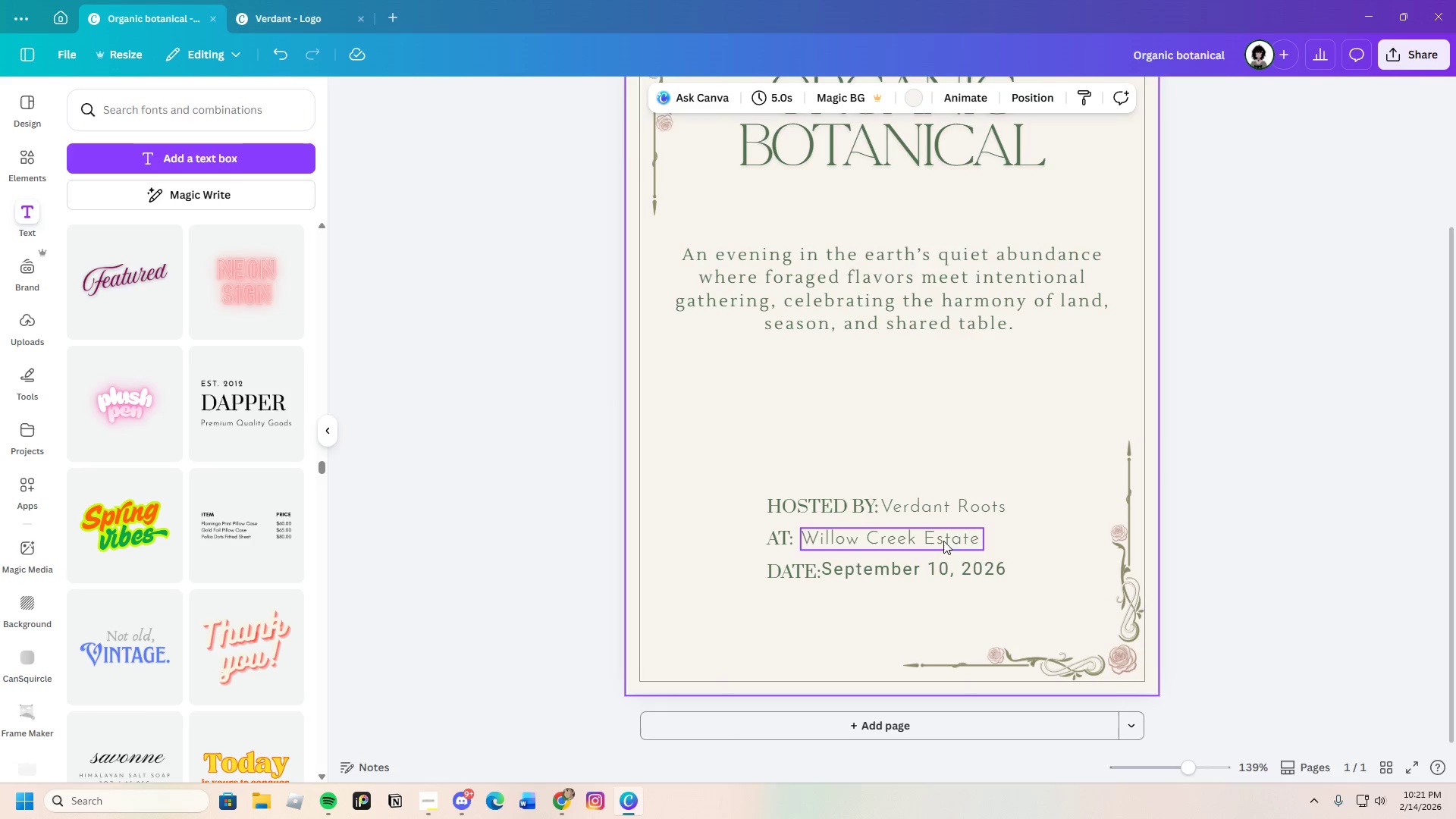 
left_click([945, 535])
 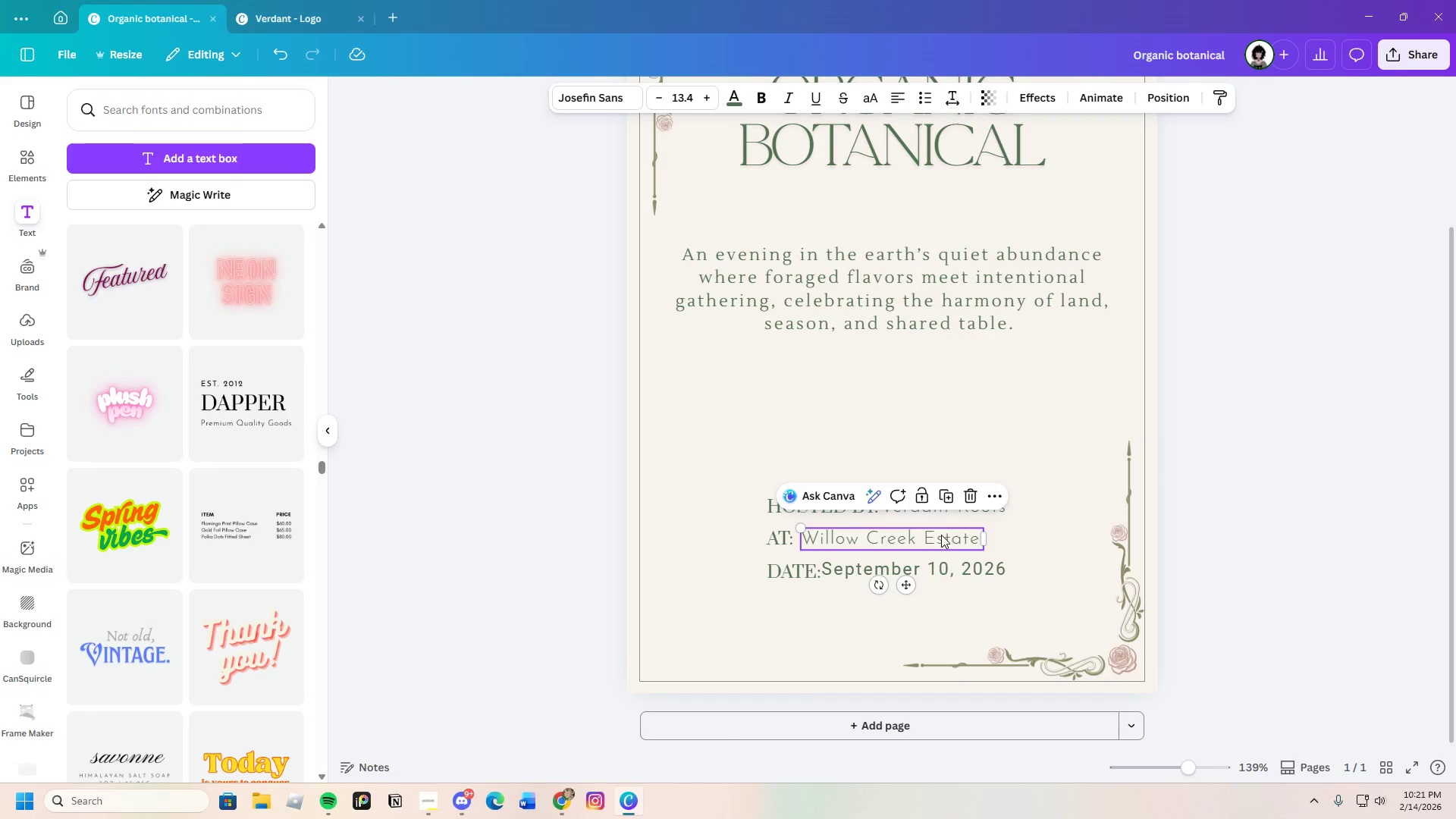 
key(Control+C)
 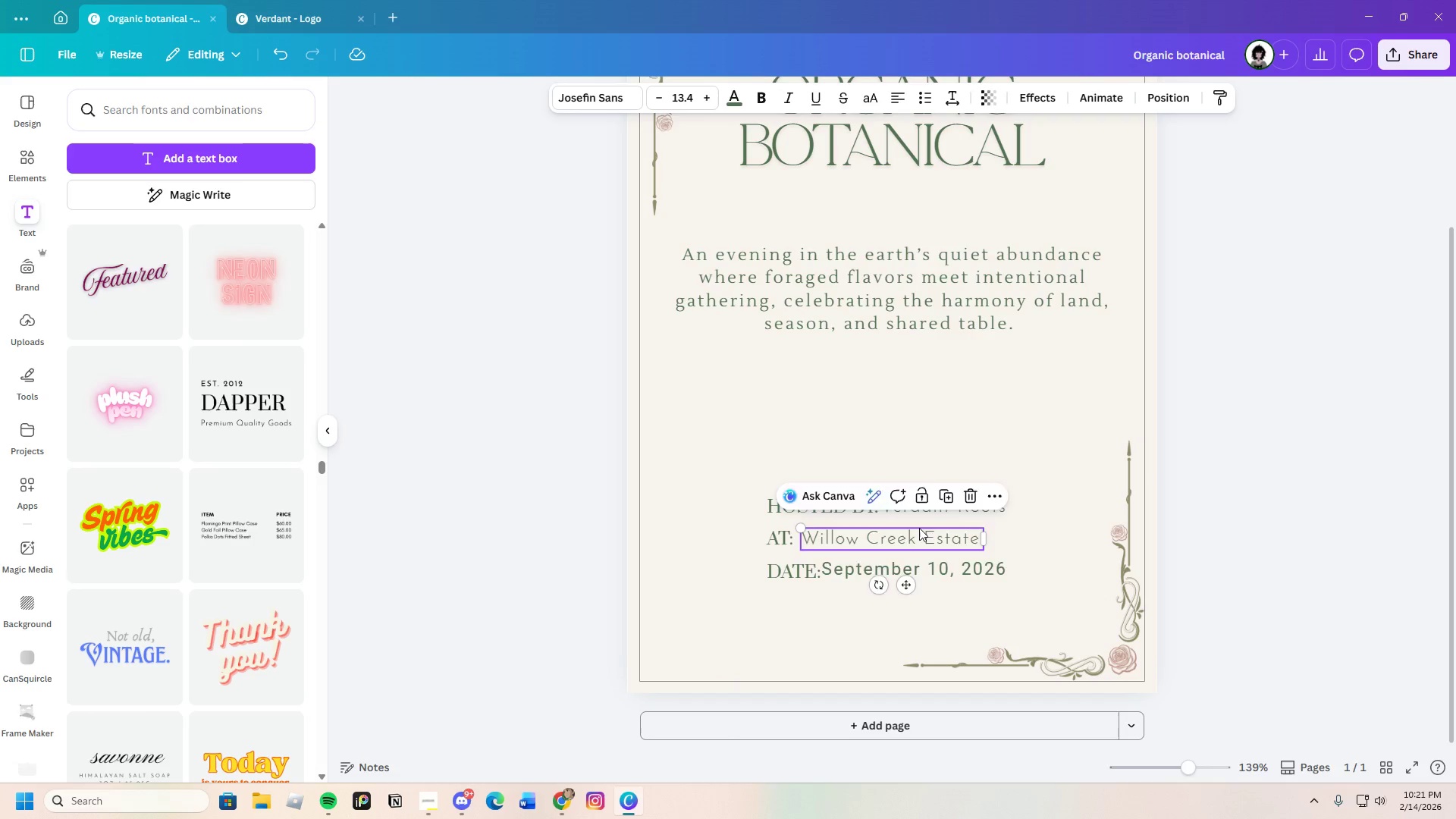 
key(Control+V)
 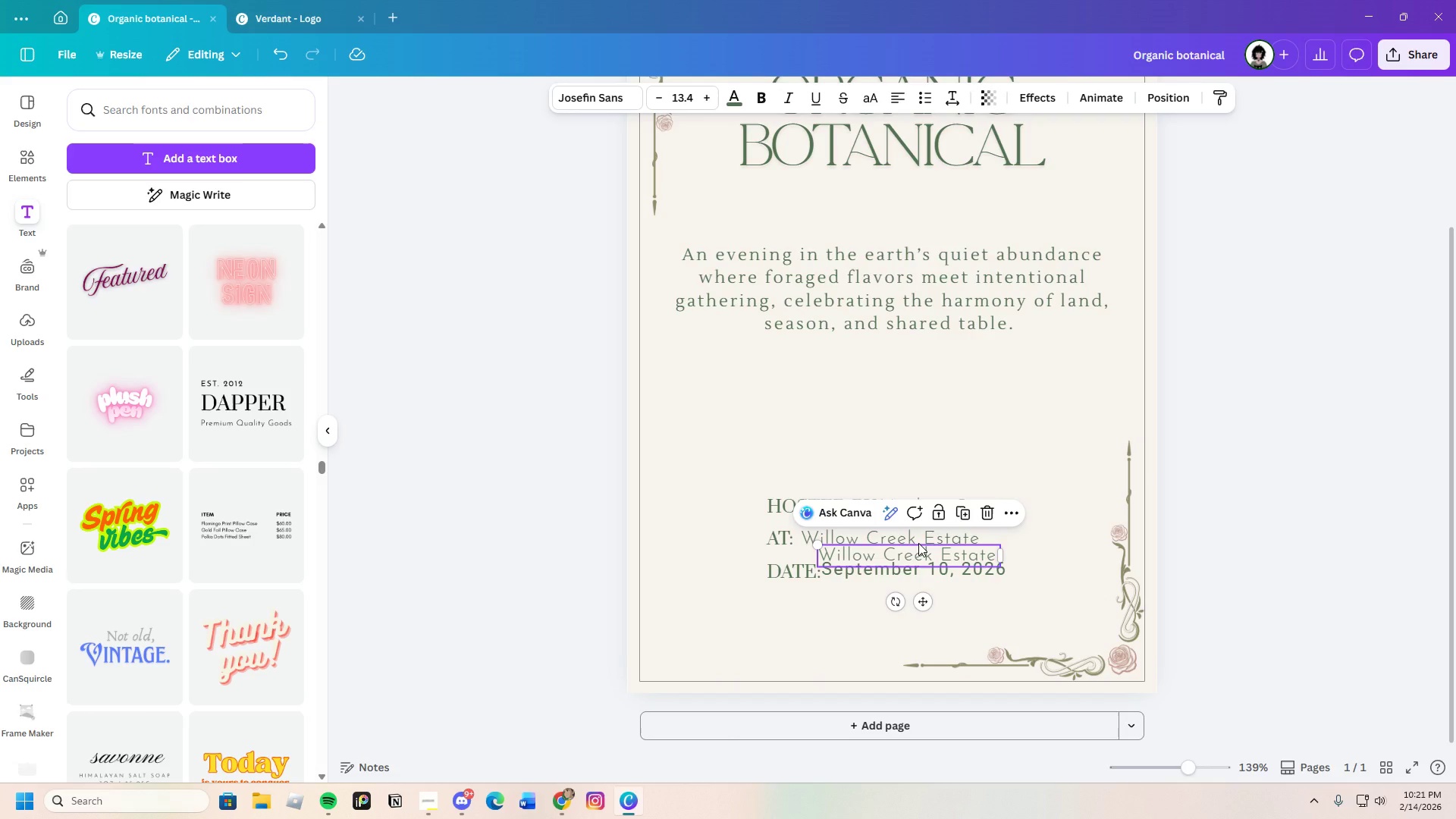 
left_click_drag(start_coordinate=[918, 543], to_coordinate=[924, 543])
 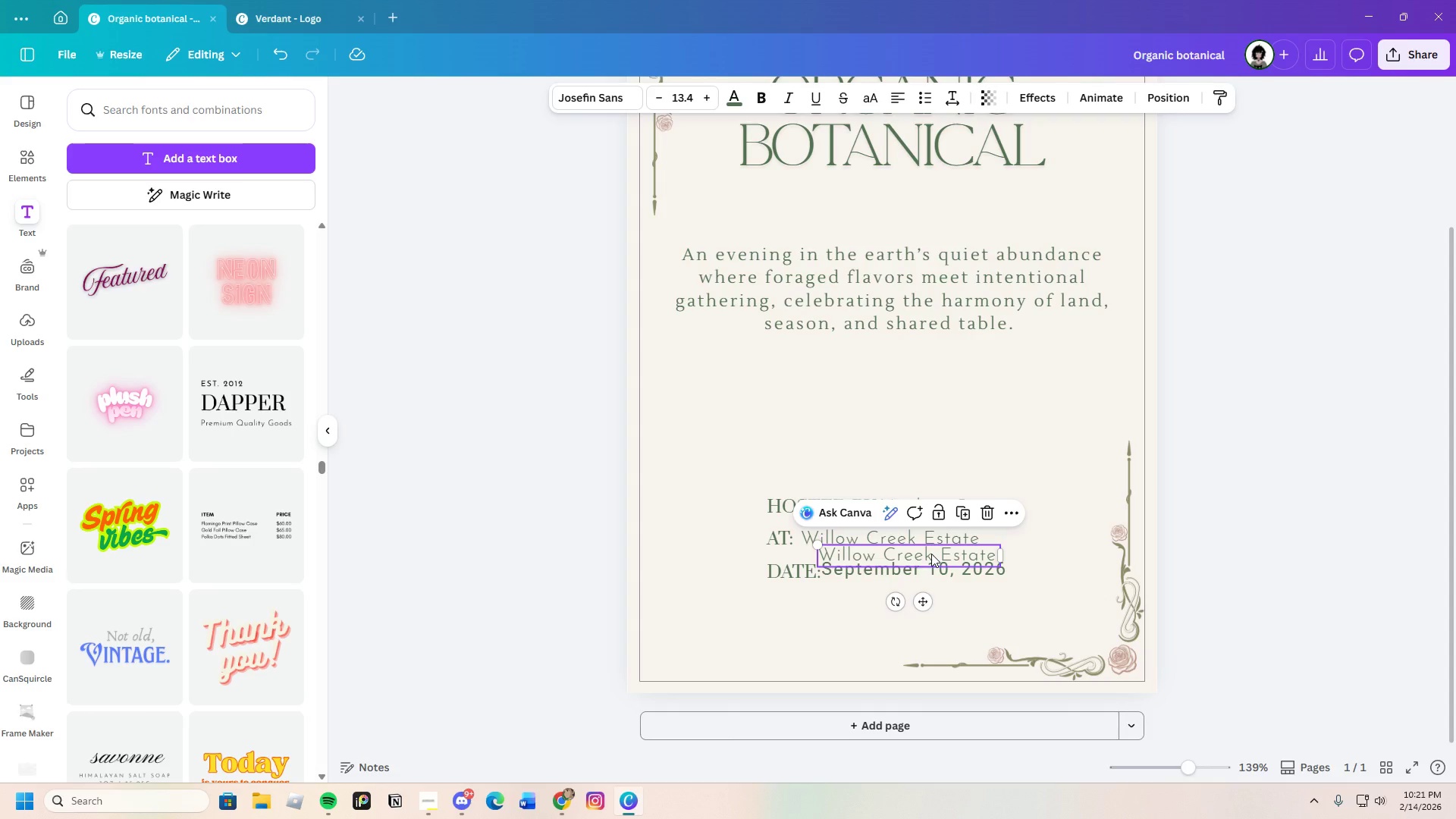 
left_click_drag(start_coordinate=[931, 554], to_coordinate=[940, 491])
 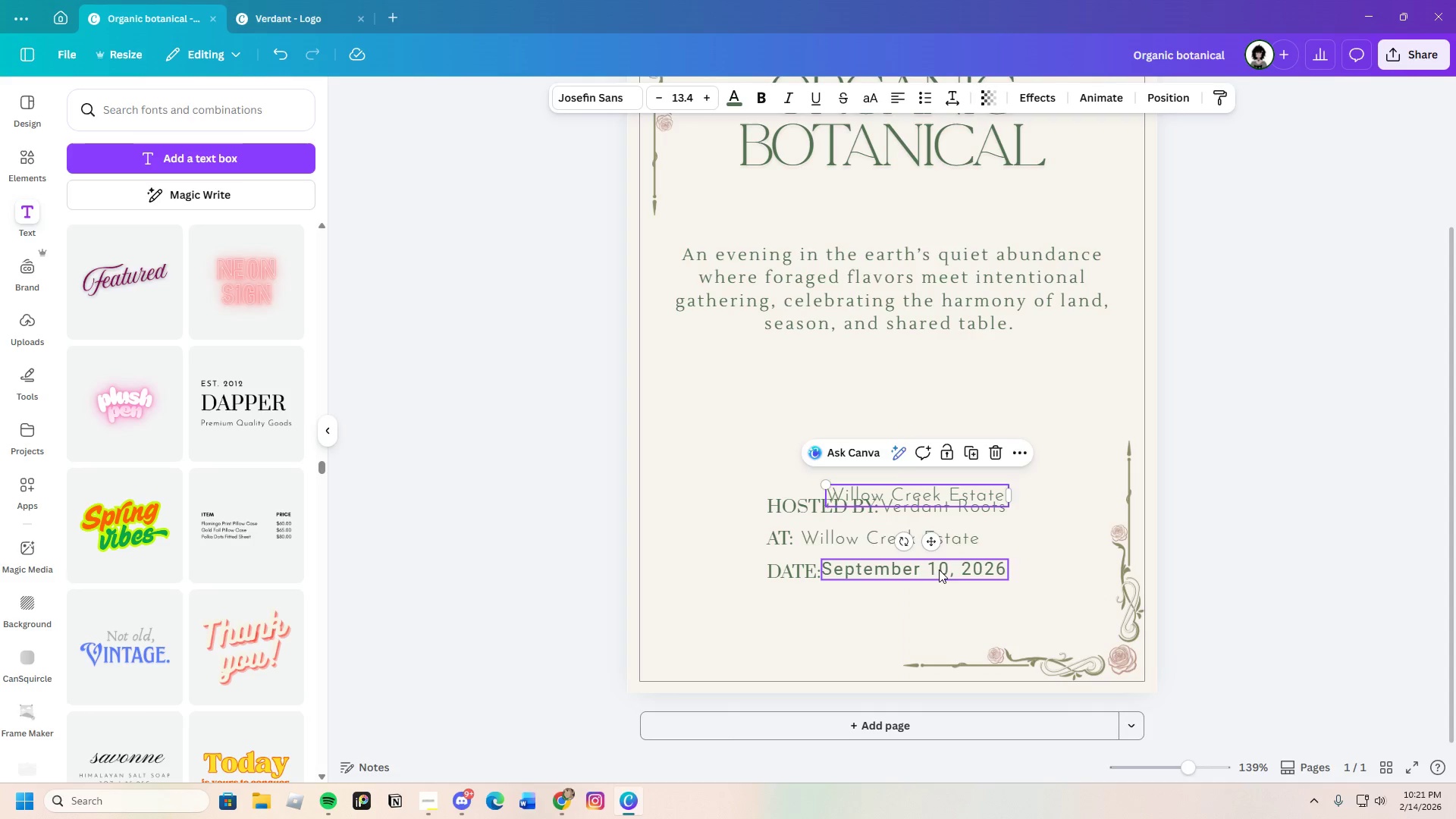 
double_click([939, 570])
 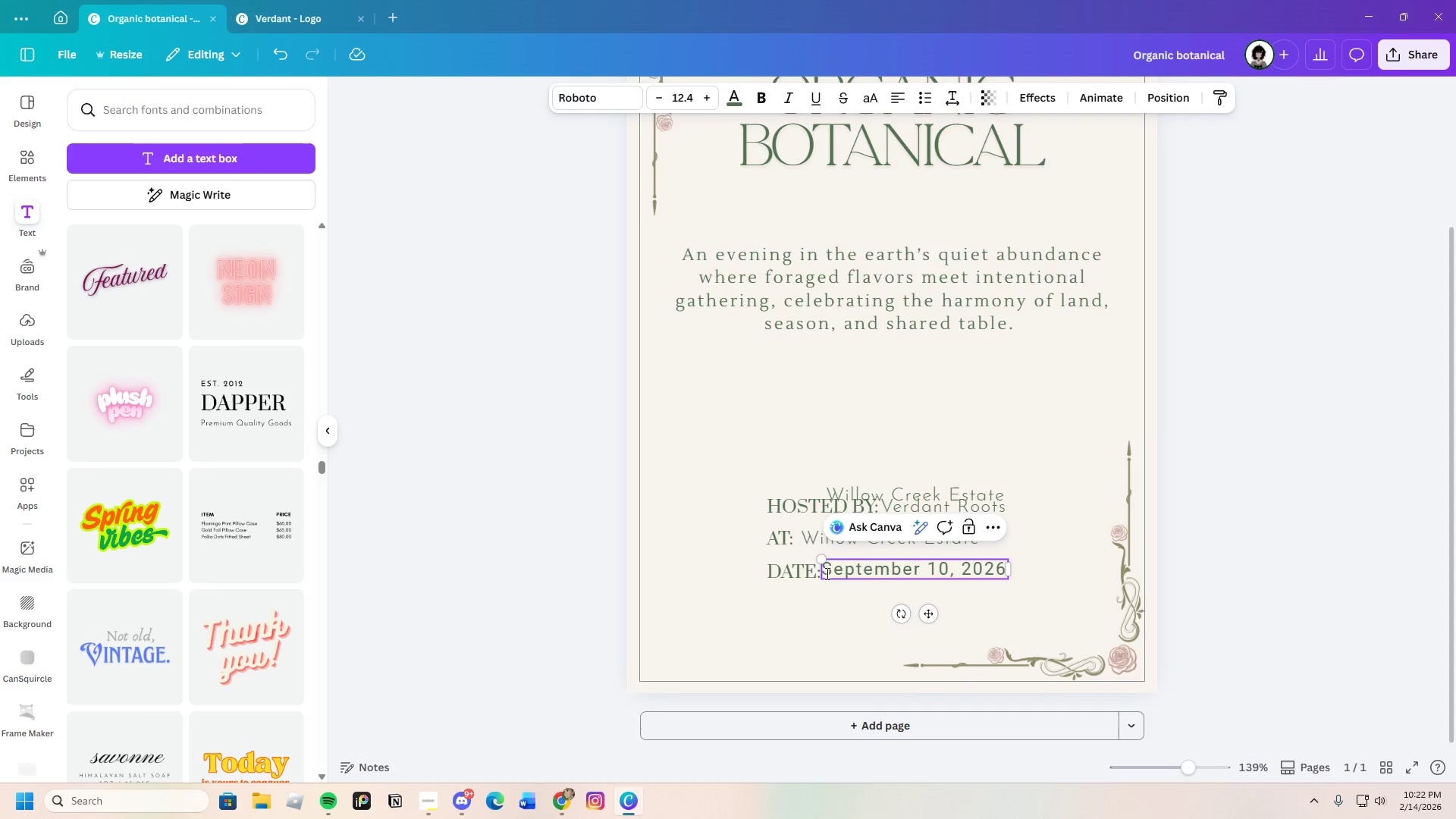 
left_click_drag(start_coordinate=[824, 574], to_coordinate=[1002, 578])
 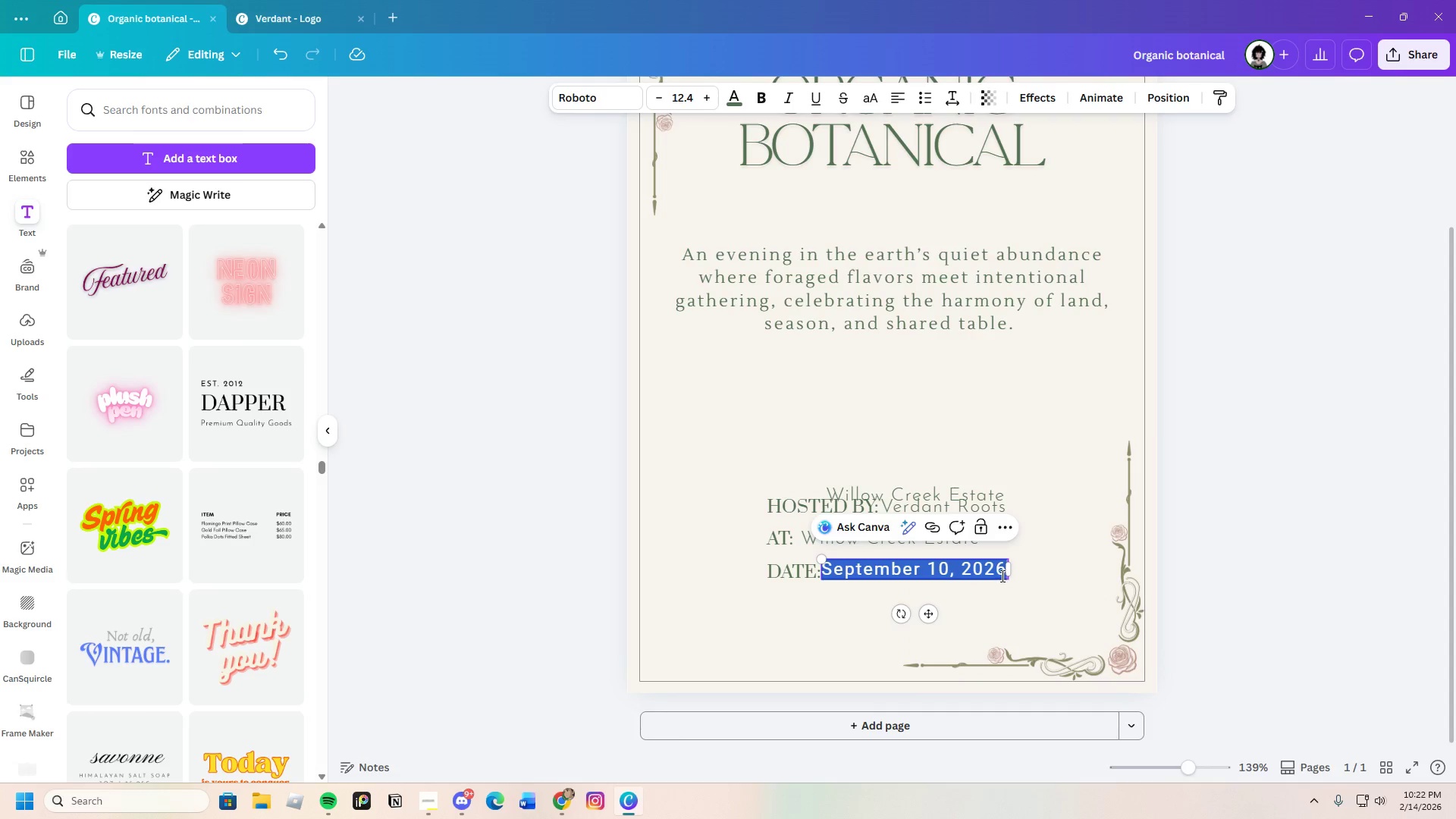 
right_click([1001, 576])
 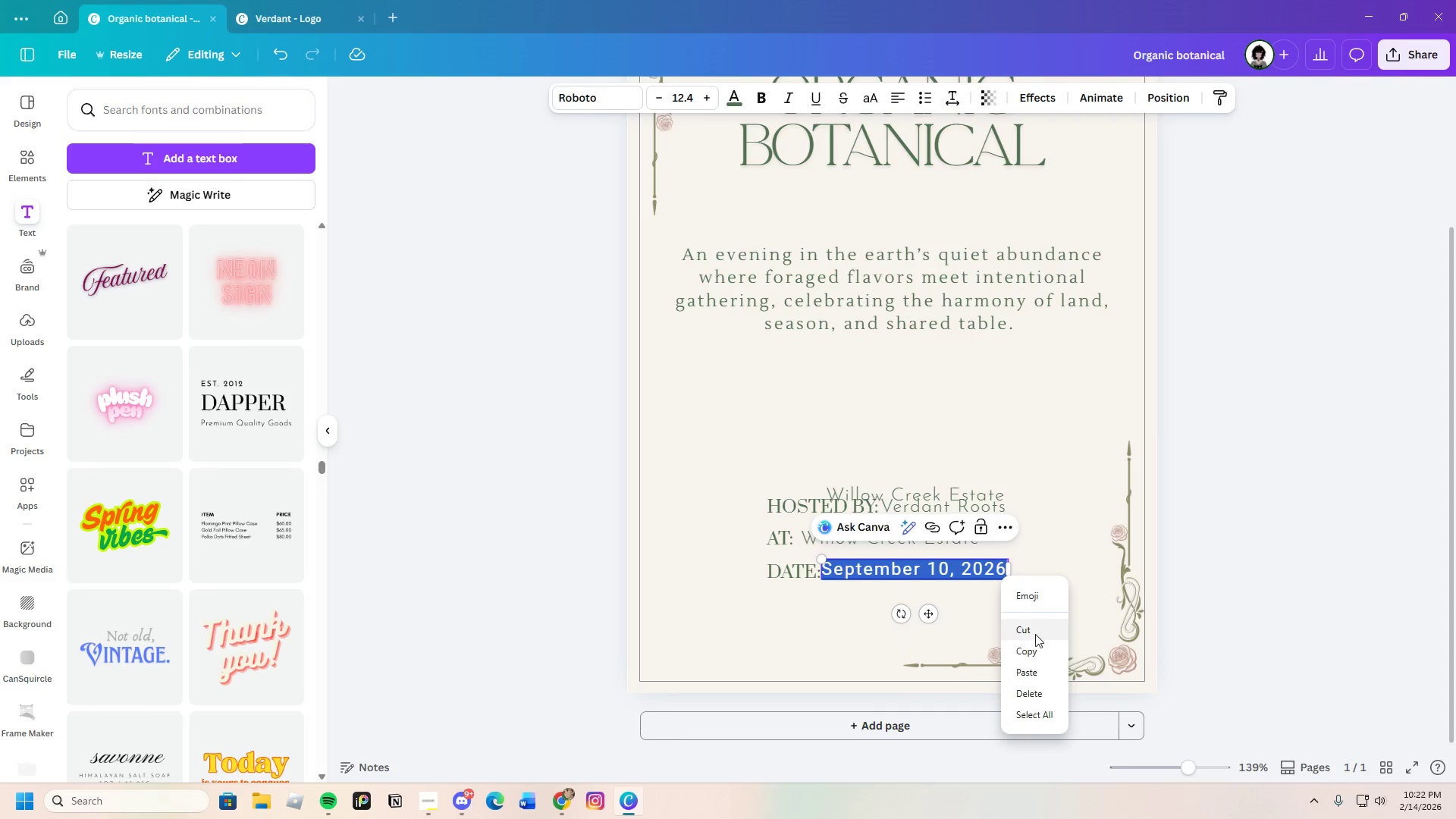 
left_click([1036, 630])
 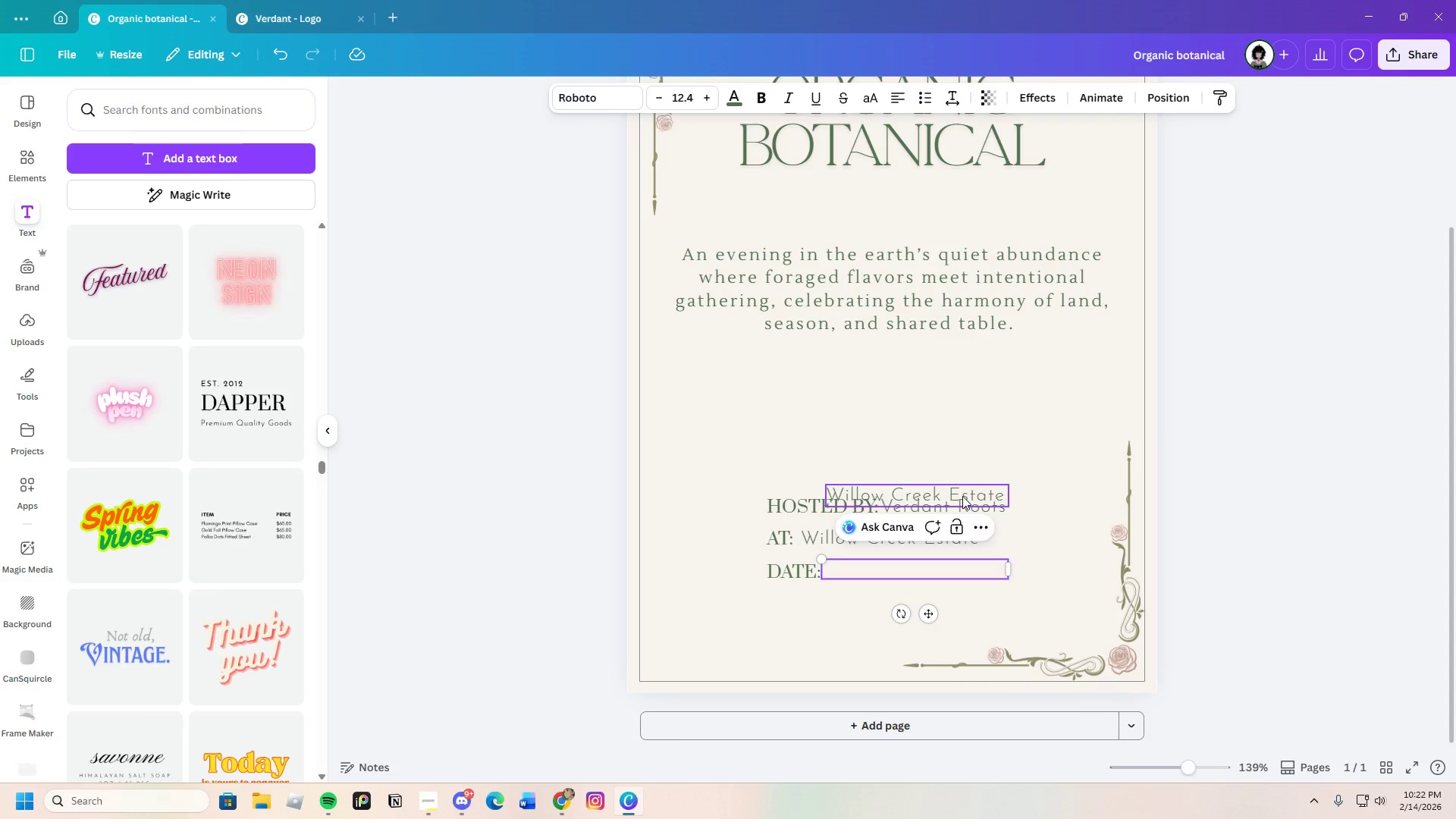 
double_click([962, 496])
 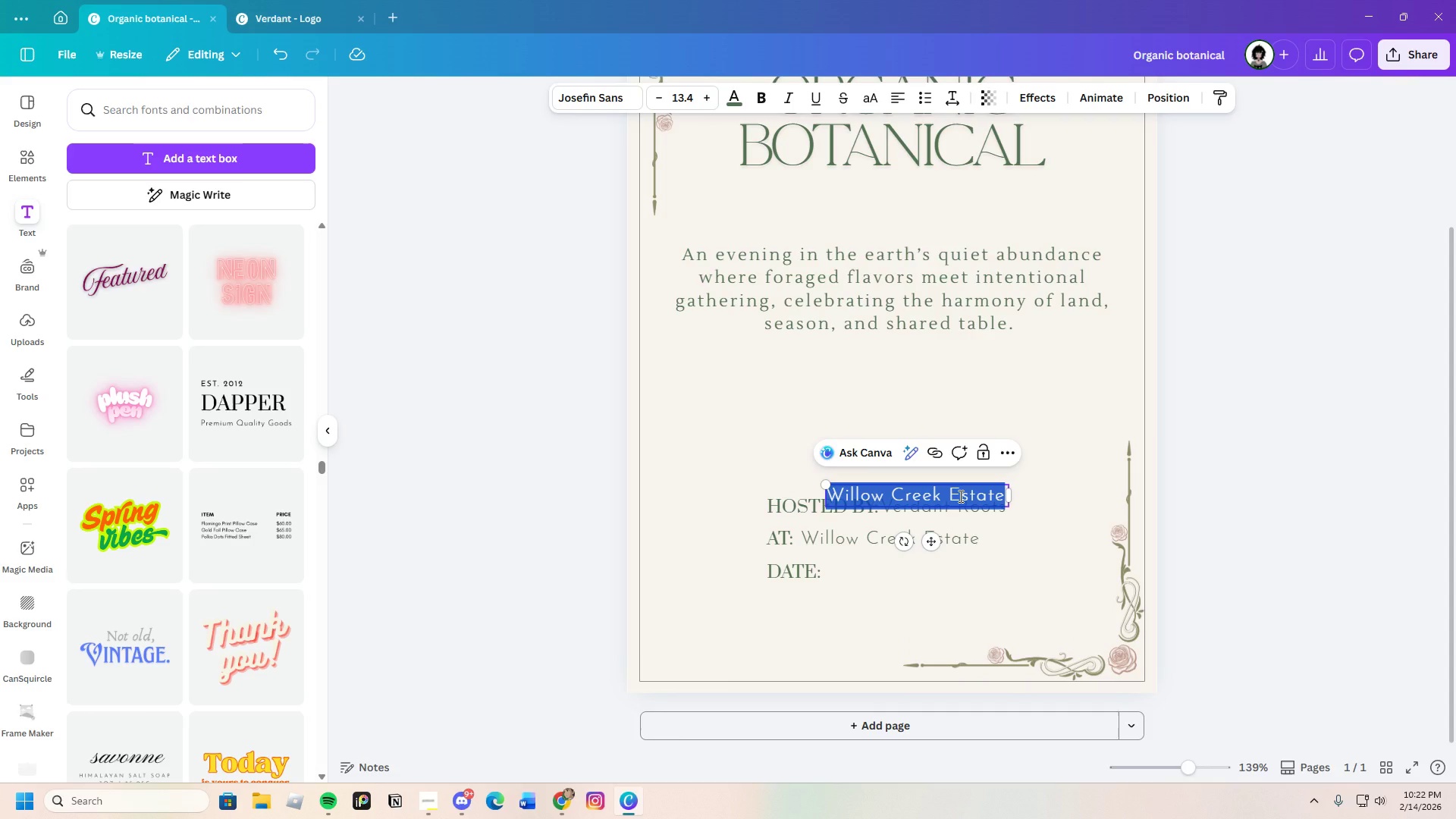 
key(Control+Backspace)
 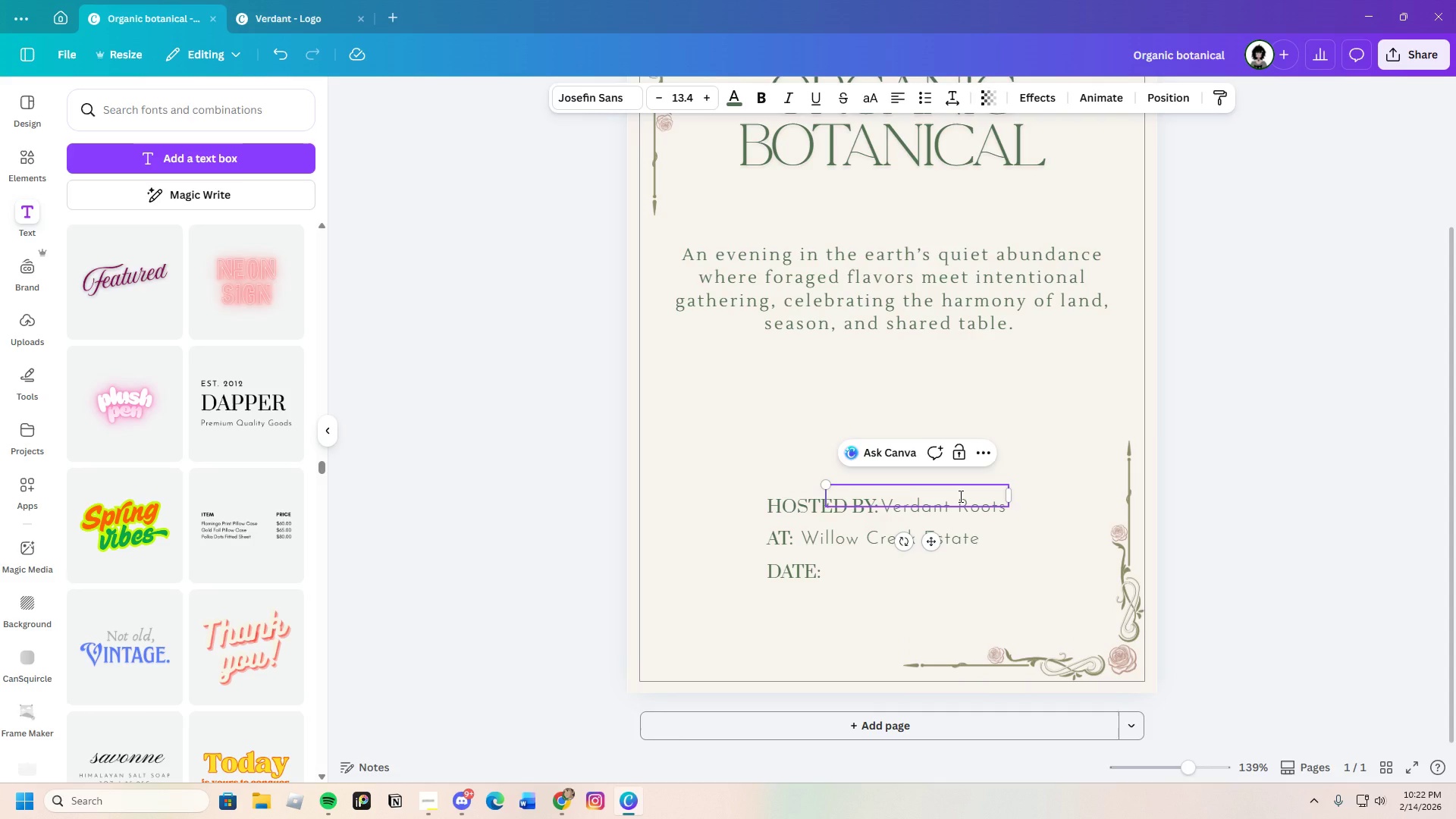 
key(Control+V)
 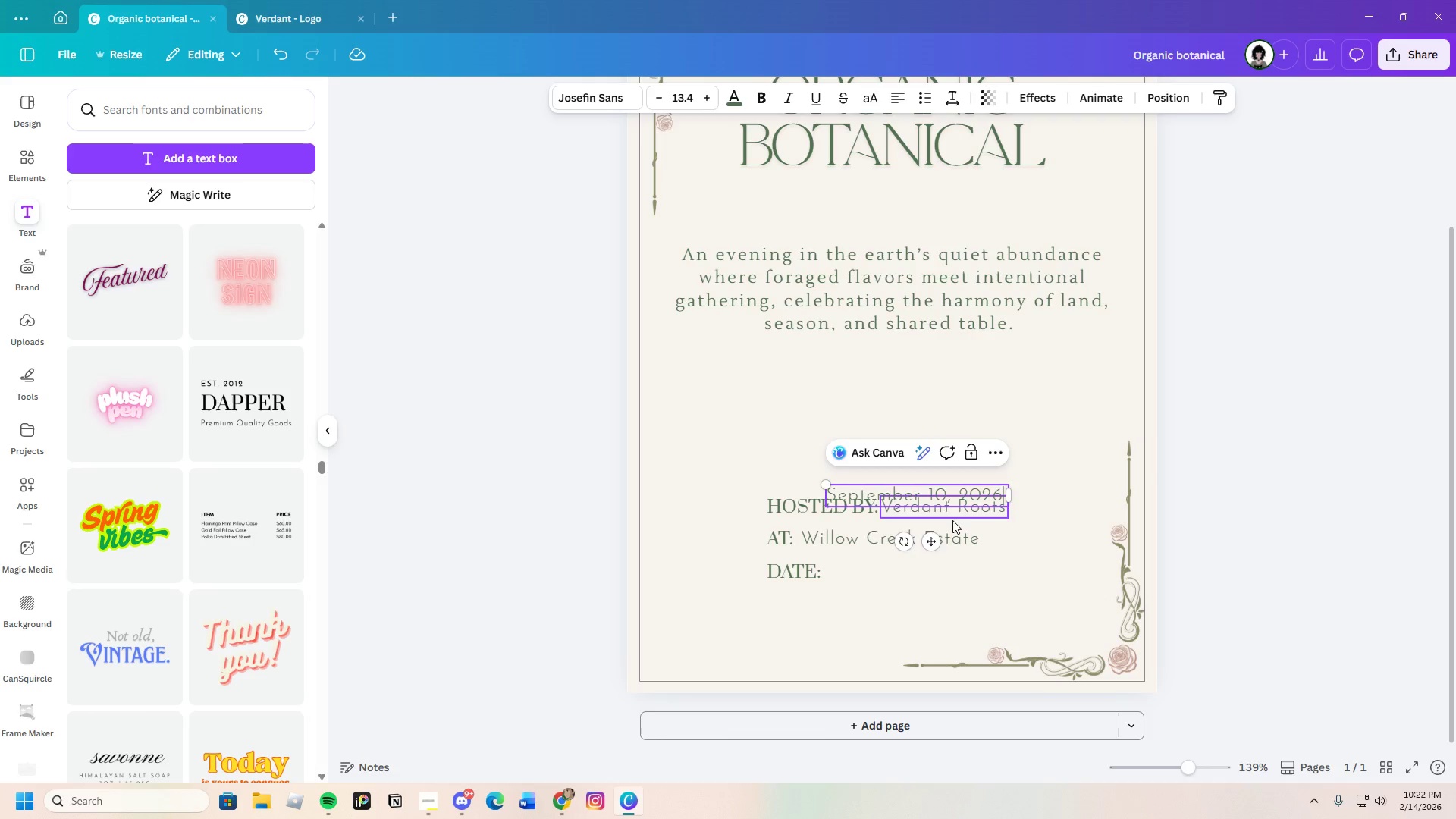 
left_click_drag(start_coordinate=[937, 544], to_coordinate=[940, 621])
 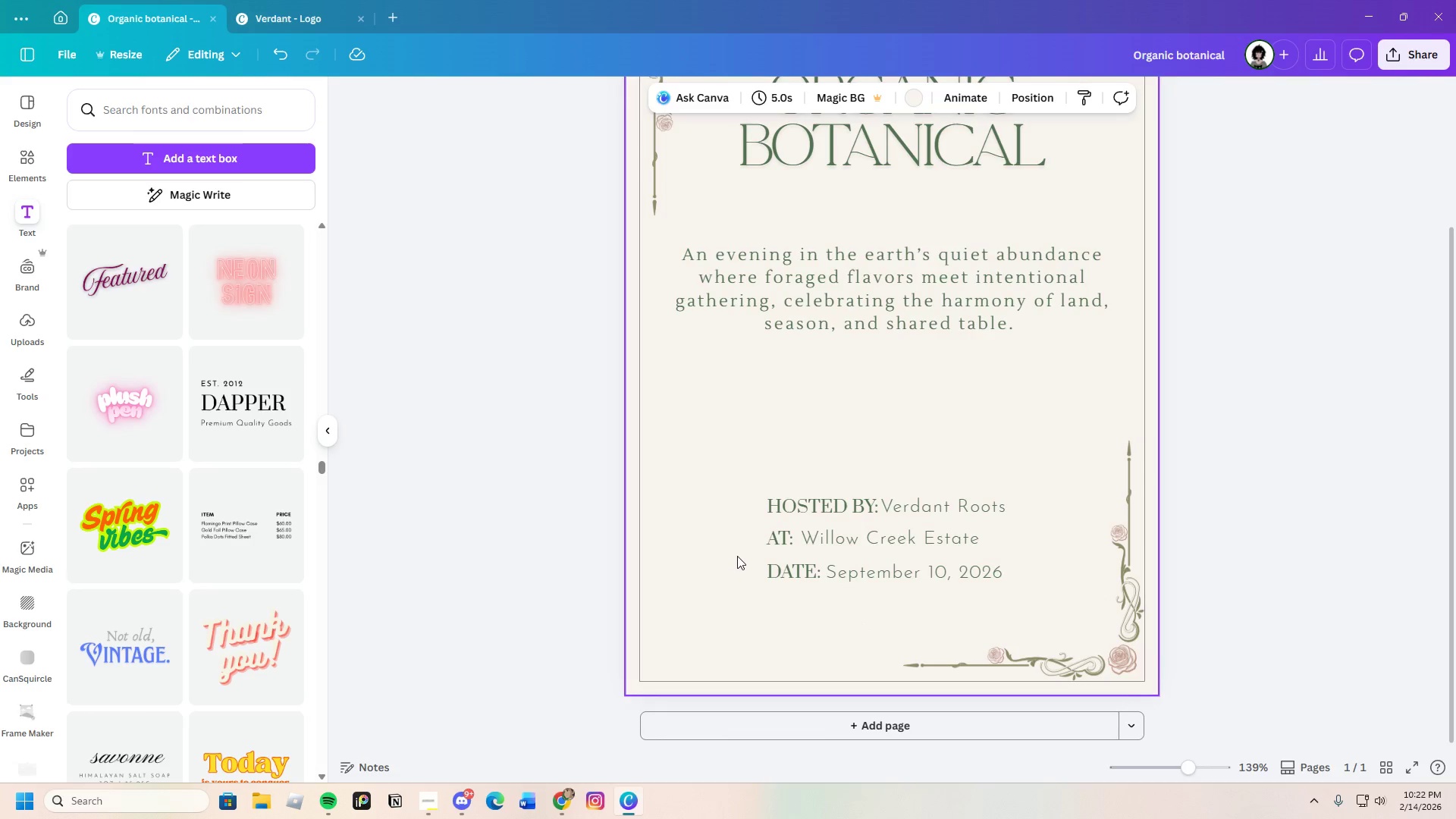 
left_click_drag(start_coordinate=[754, 537], to_coordinate=[1018, 535])
 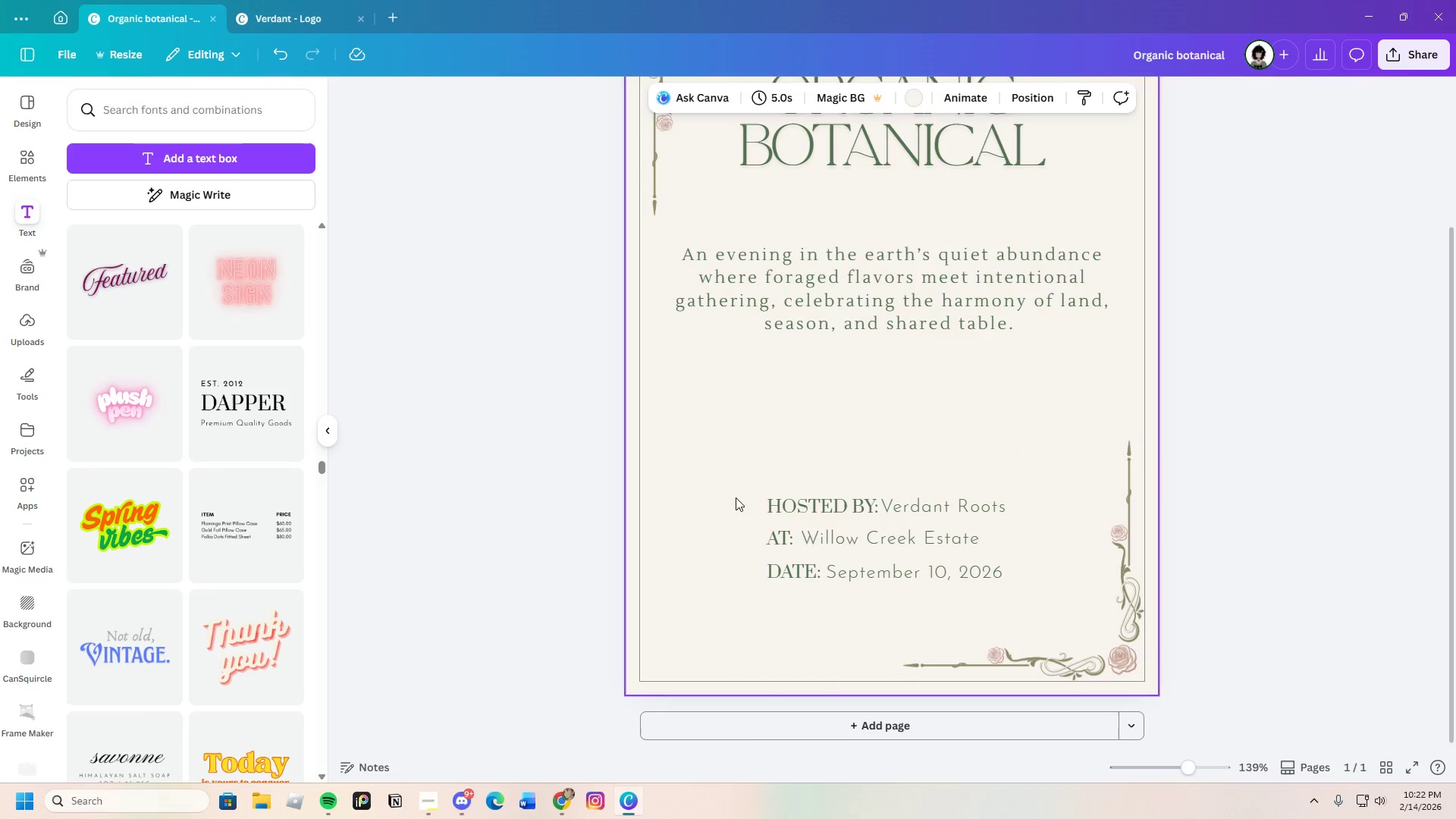 
left_click_drag(start_coordinate=[733, 541], to_coordinate=[967, 535])
 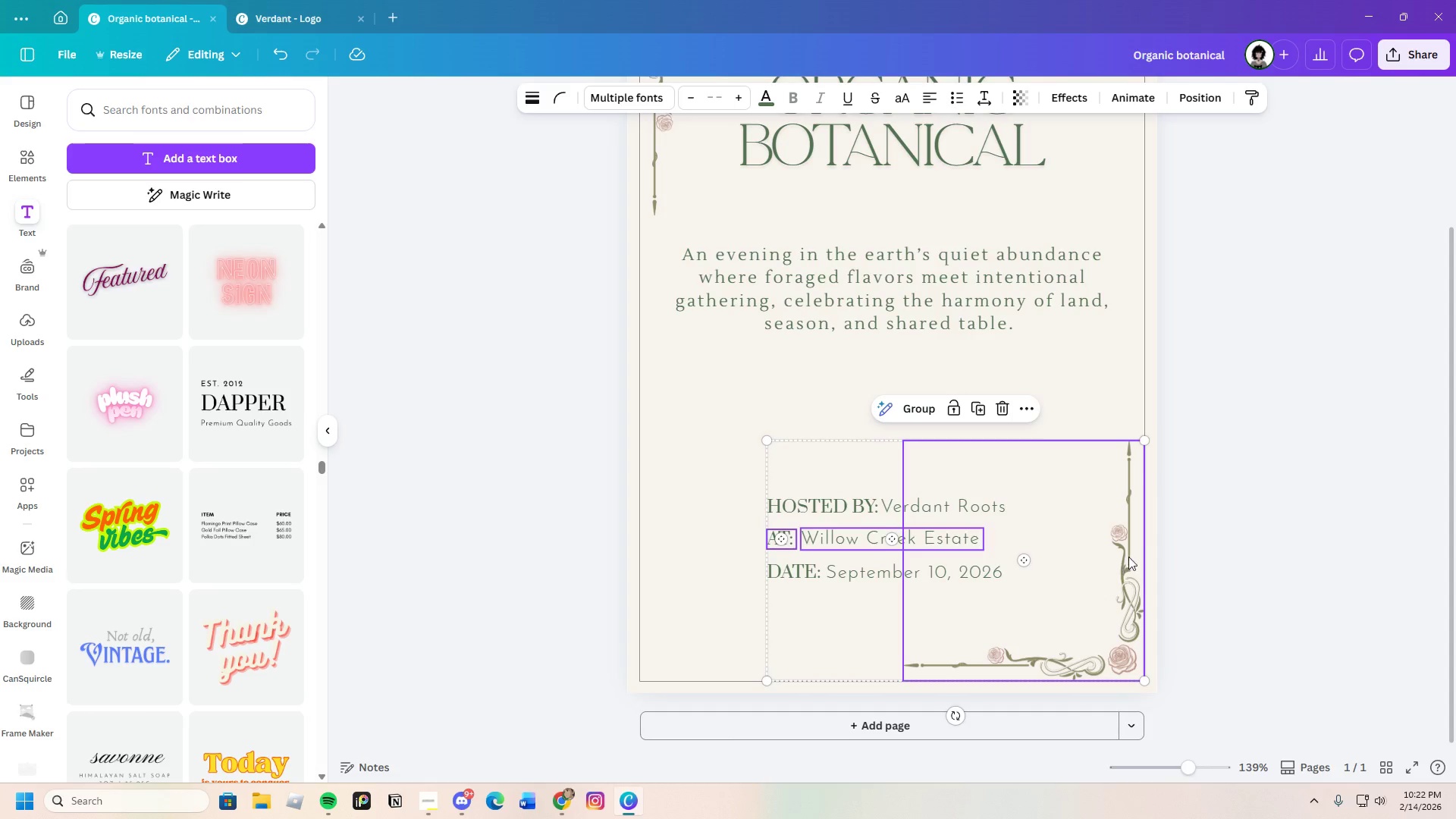 
left_click([1279, 540])
 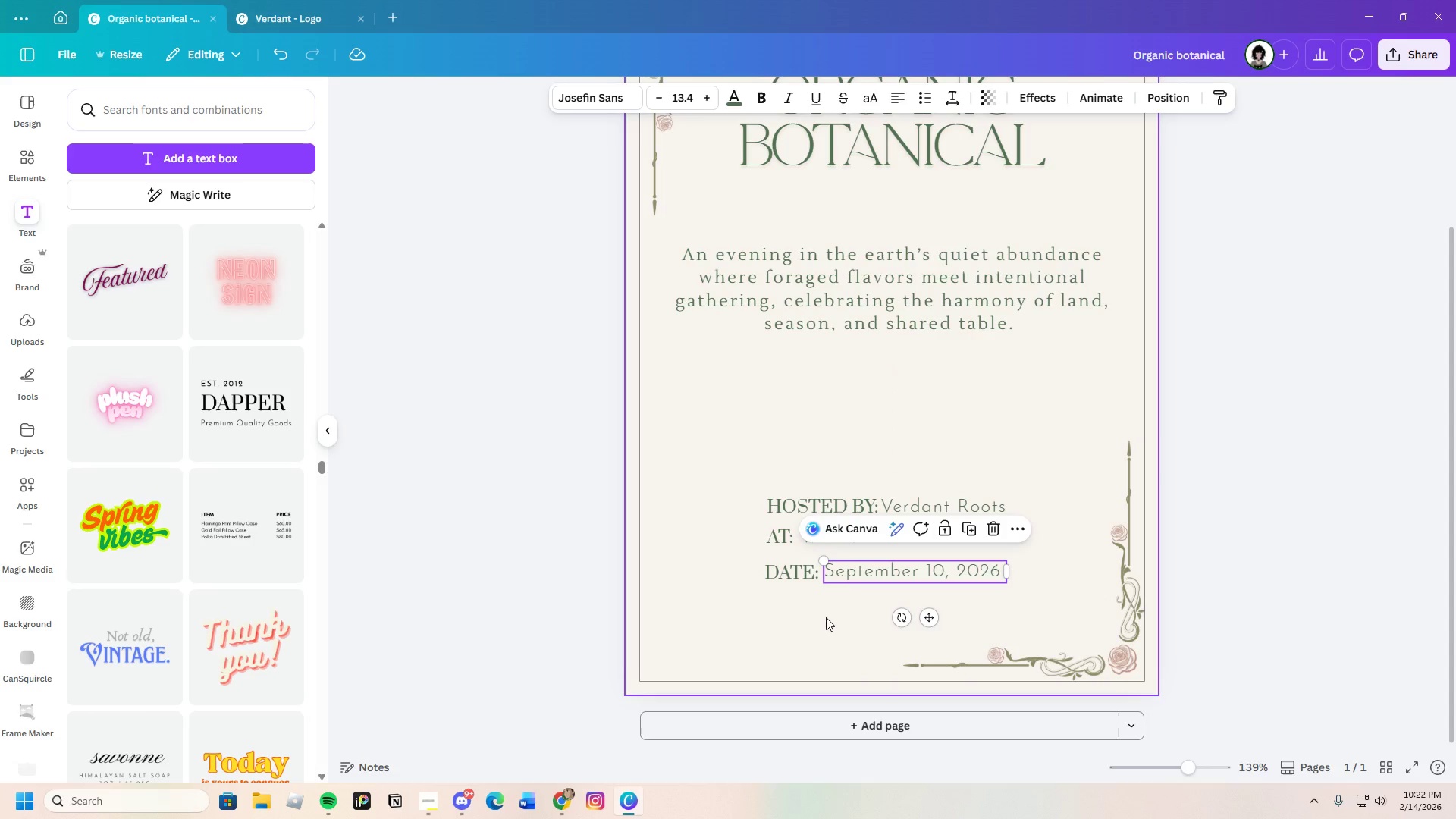 
wait(23.59)
 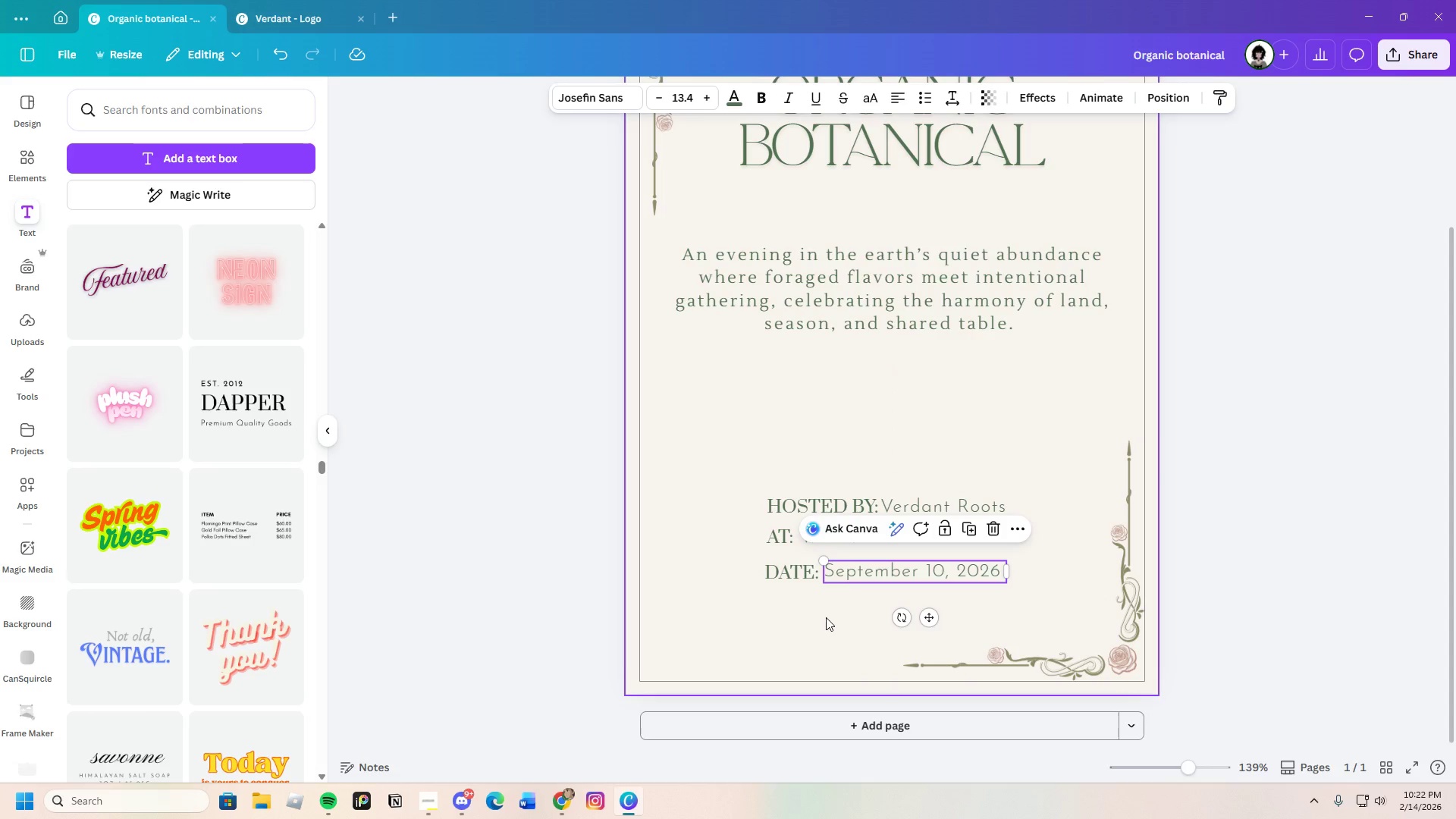 
left_click_drag(start_coordinate=[906, 508], to_coordinate=[912, 508])
 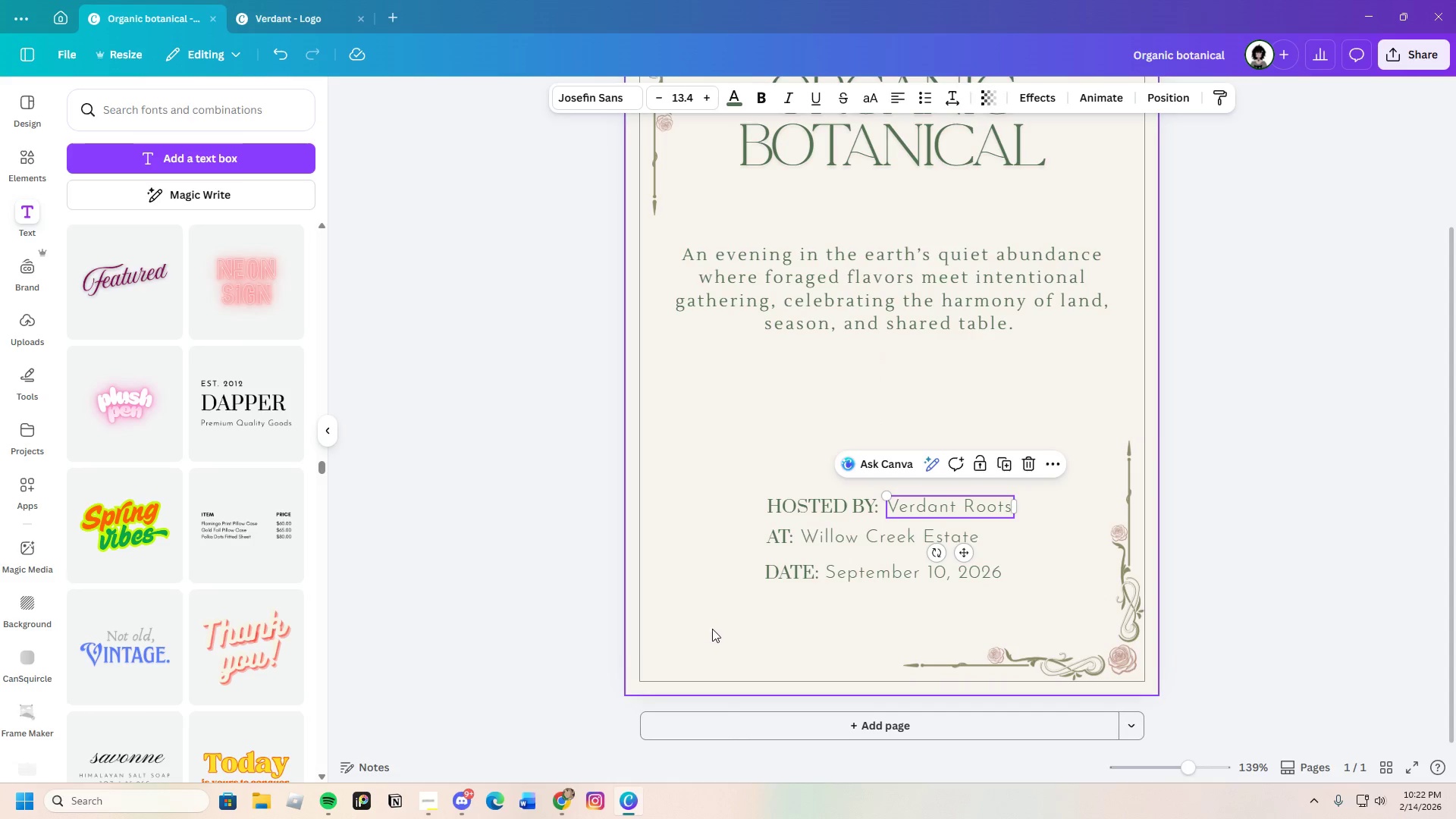 
left_click([733, 629])
 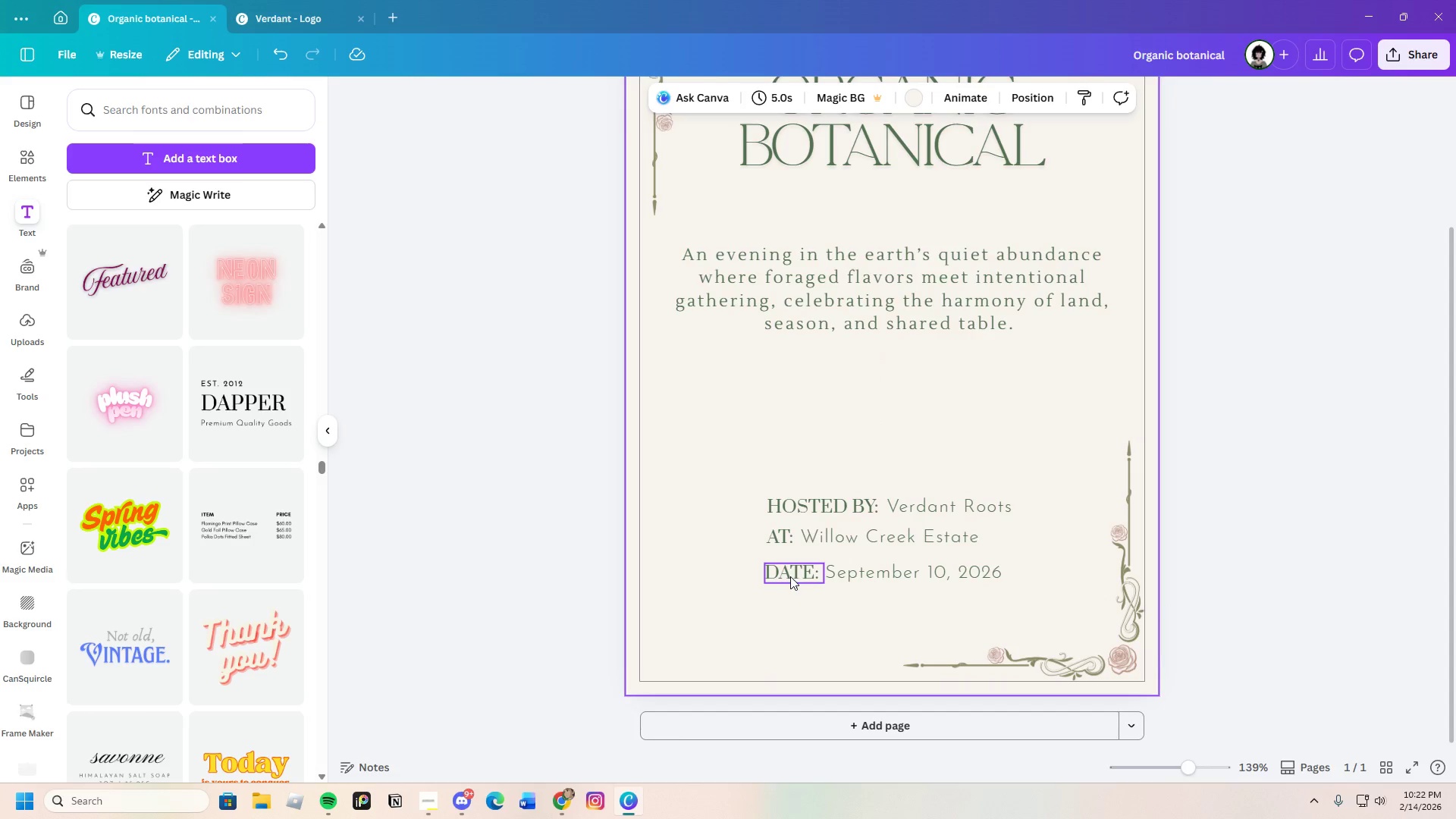 
left_click_drag(start_coordinate=[790, 576], to_coordinate=[794, 576])
 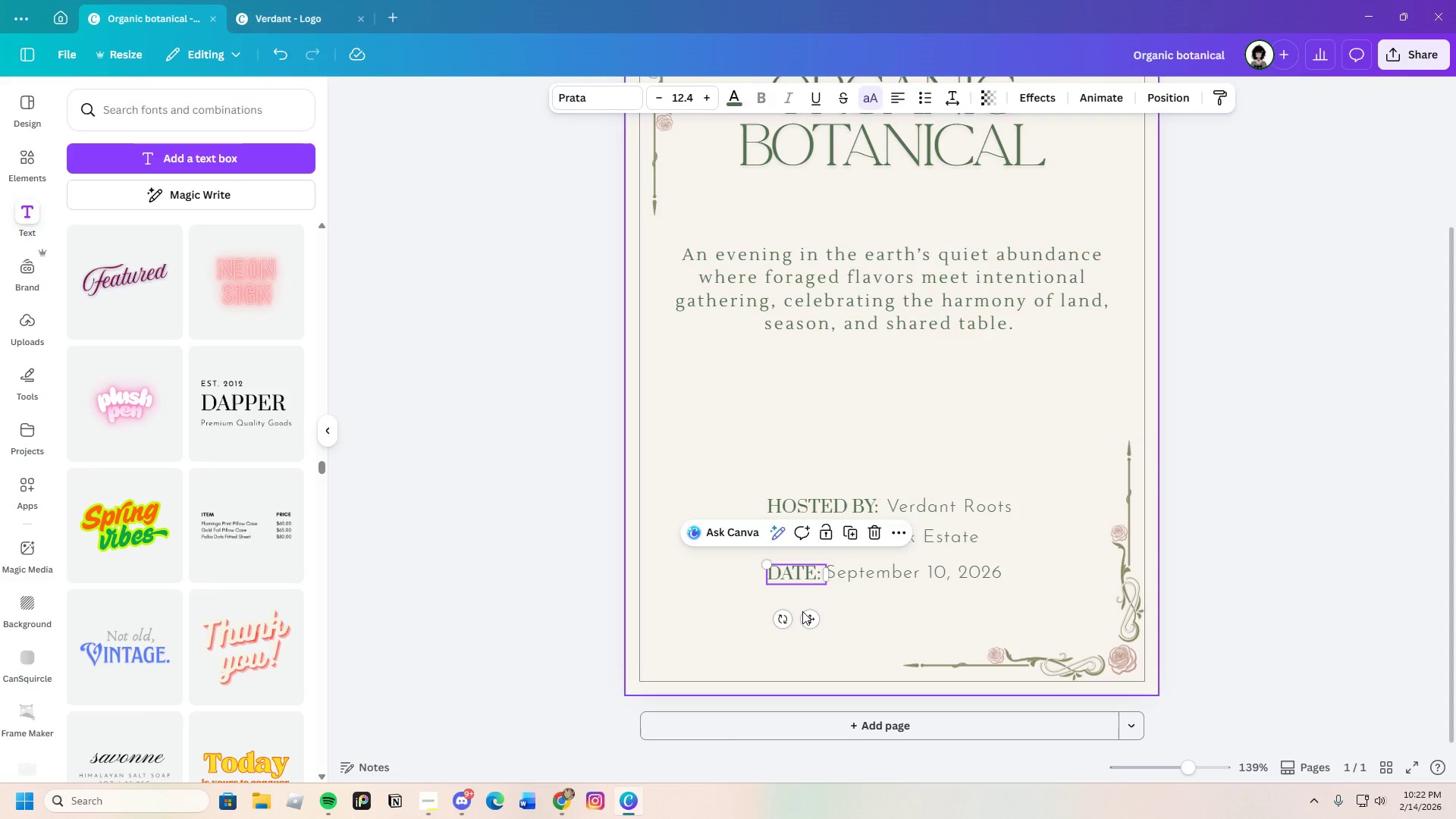 
left_click([802, 611])
 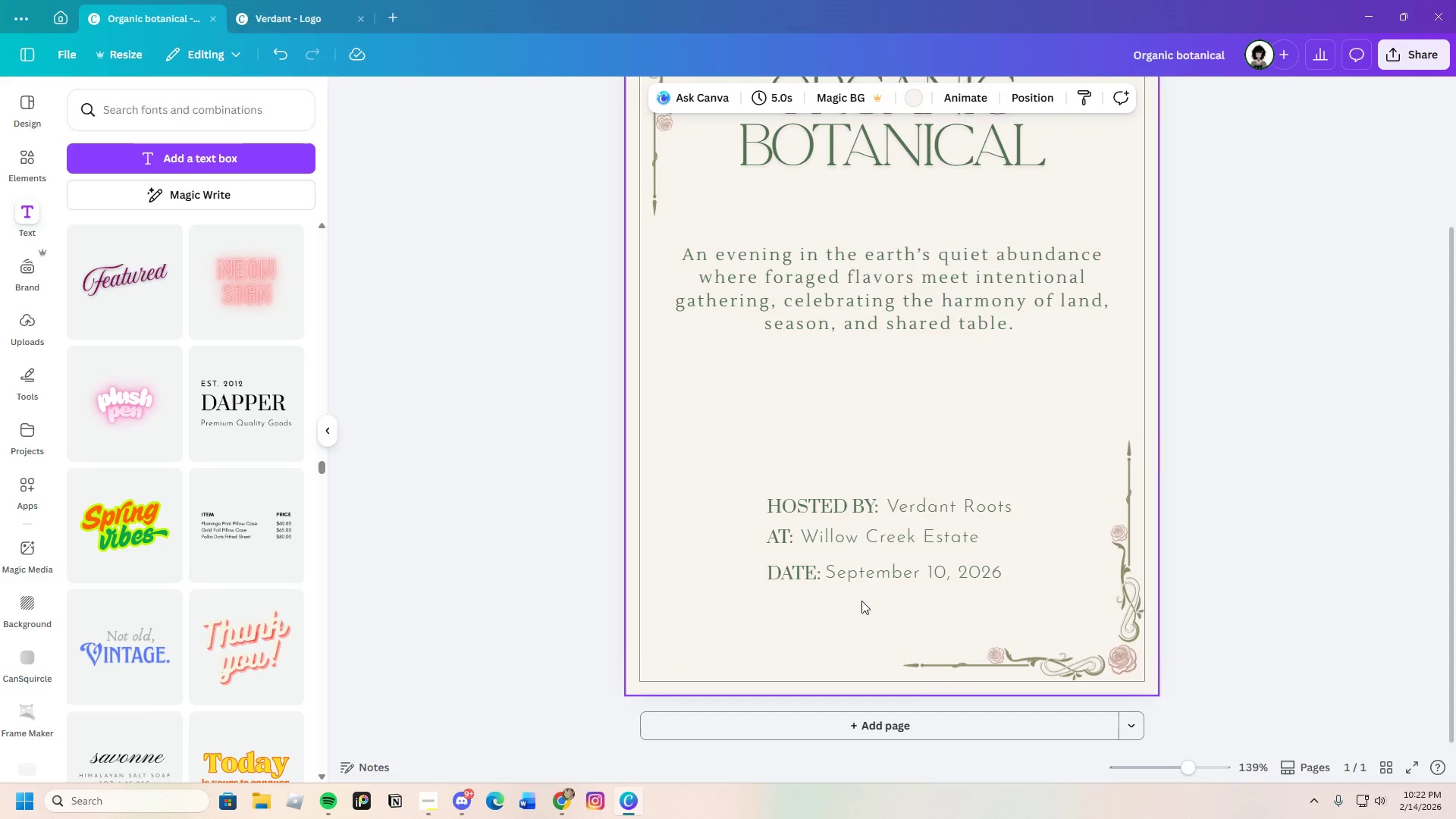 
left_click_drag(start_coordinate=[864, 576], to_coordinate=[871, 573])
 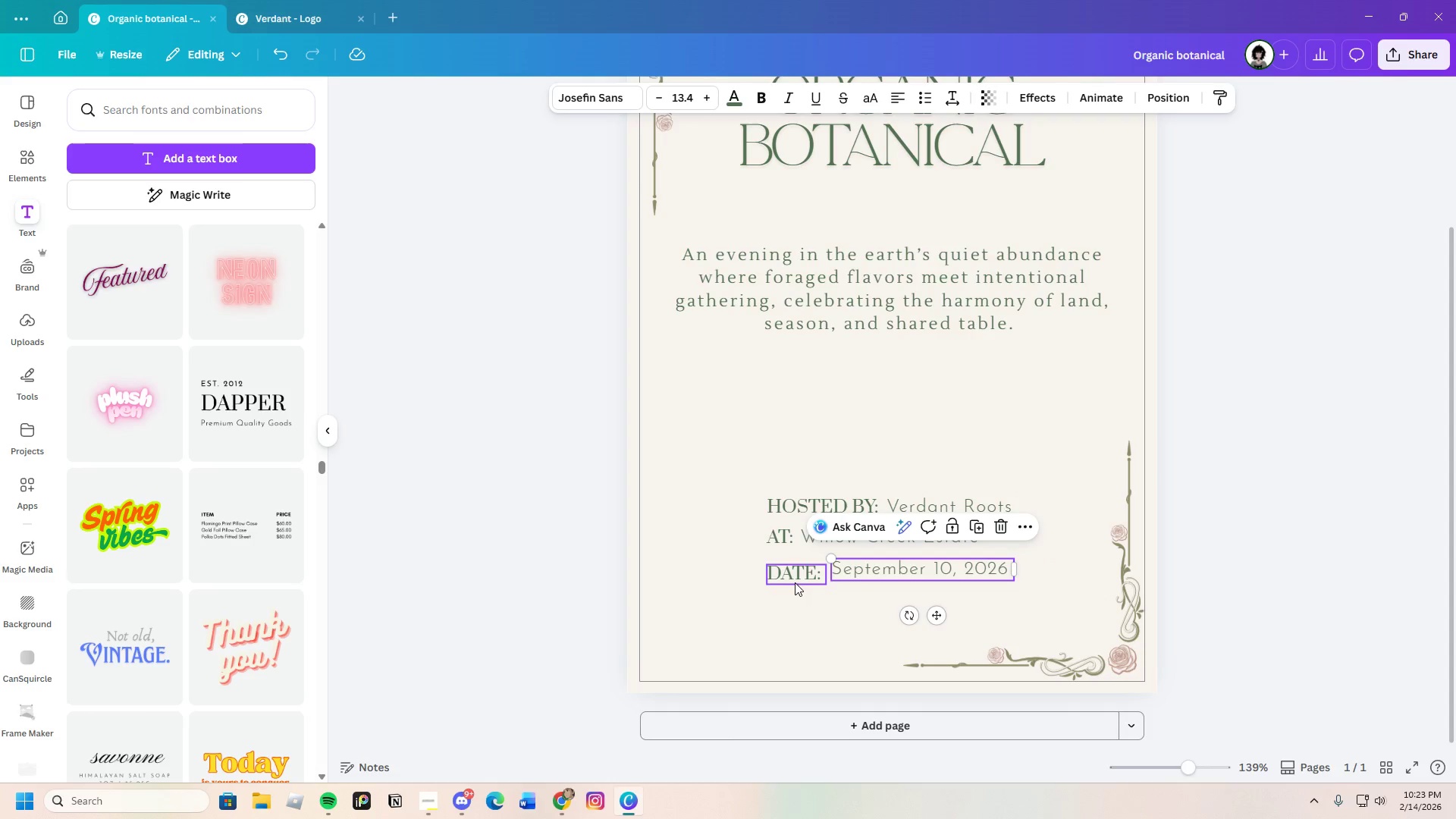 
left_click_drag(start_coordinate=[794, 576], to_coordinate=[795, 571])
 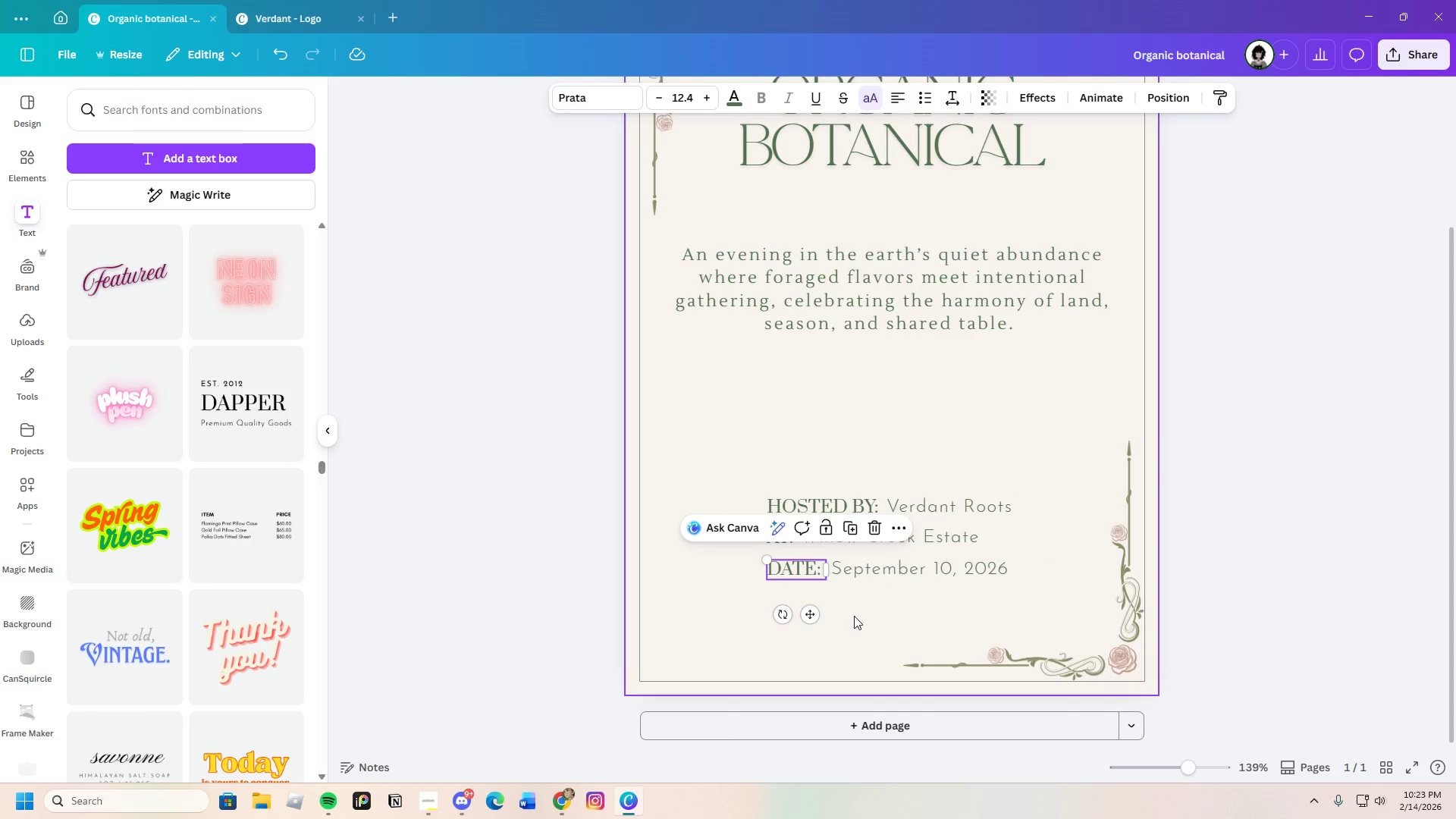 
left_click([855, 616])
 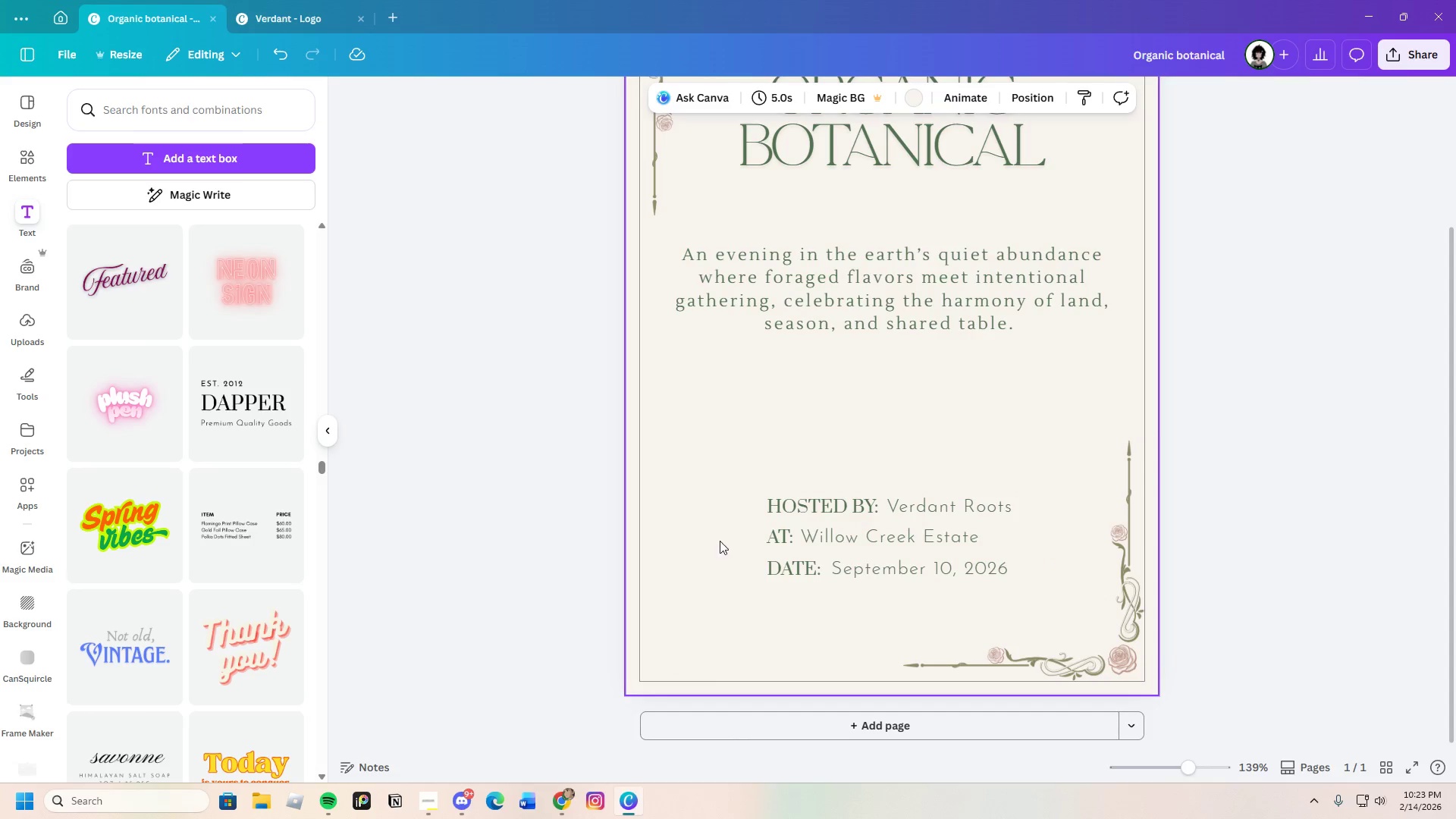 
left_click_drag(start_coordinate=[1059, 604], to_coordinate=[1174, 605])
 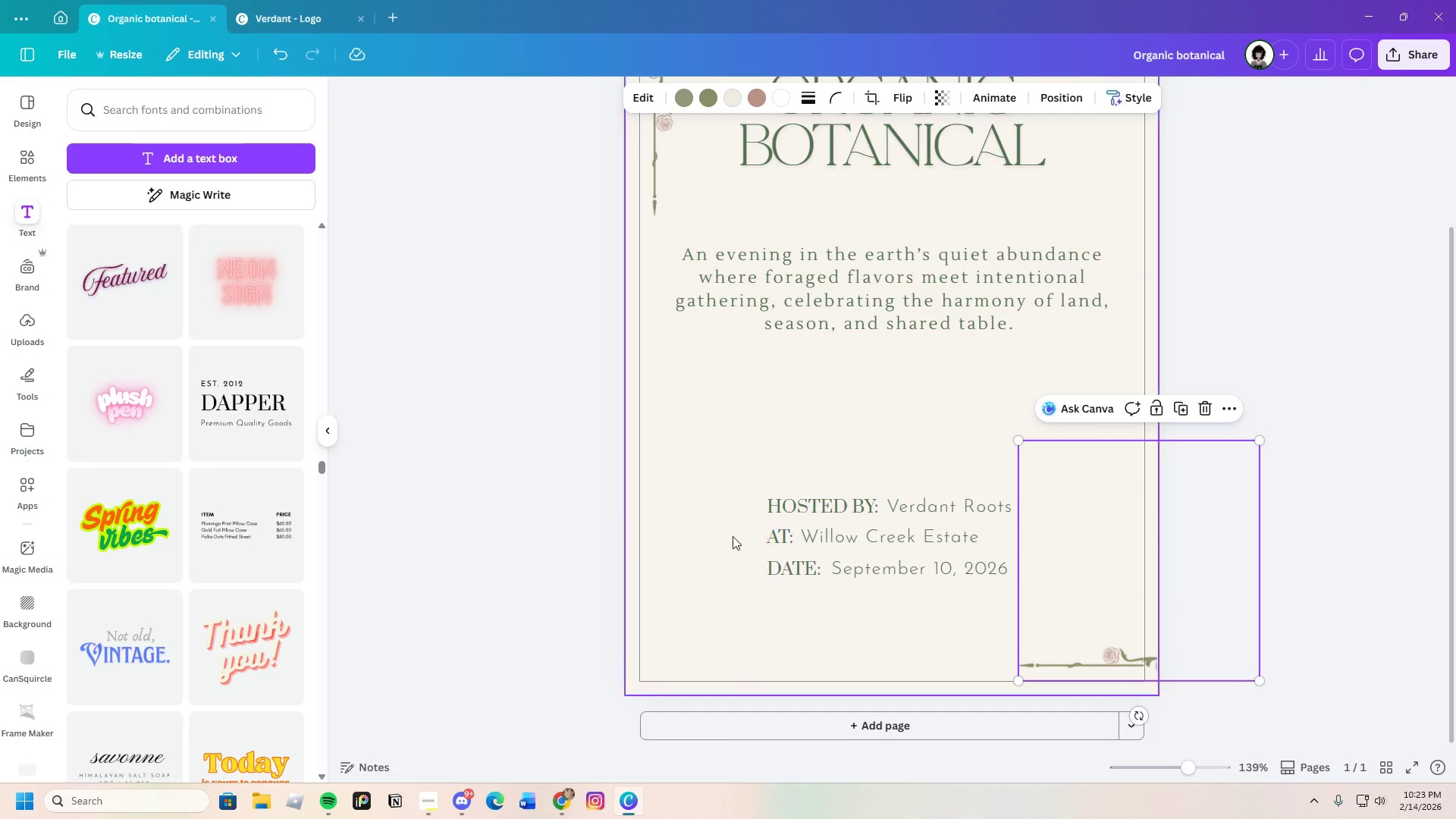 
left_click_drag(start_coordinate=[726, 536], to_coordinate=[968, 551])
 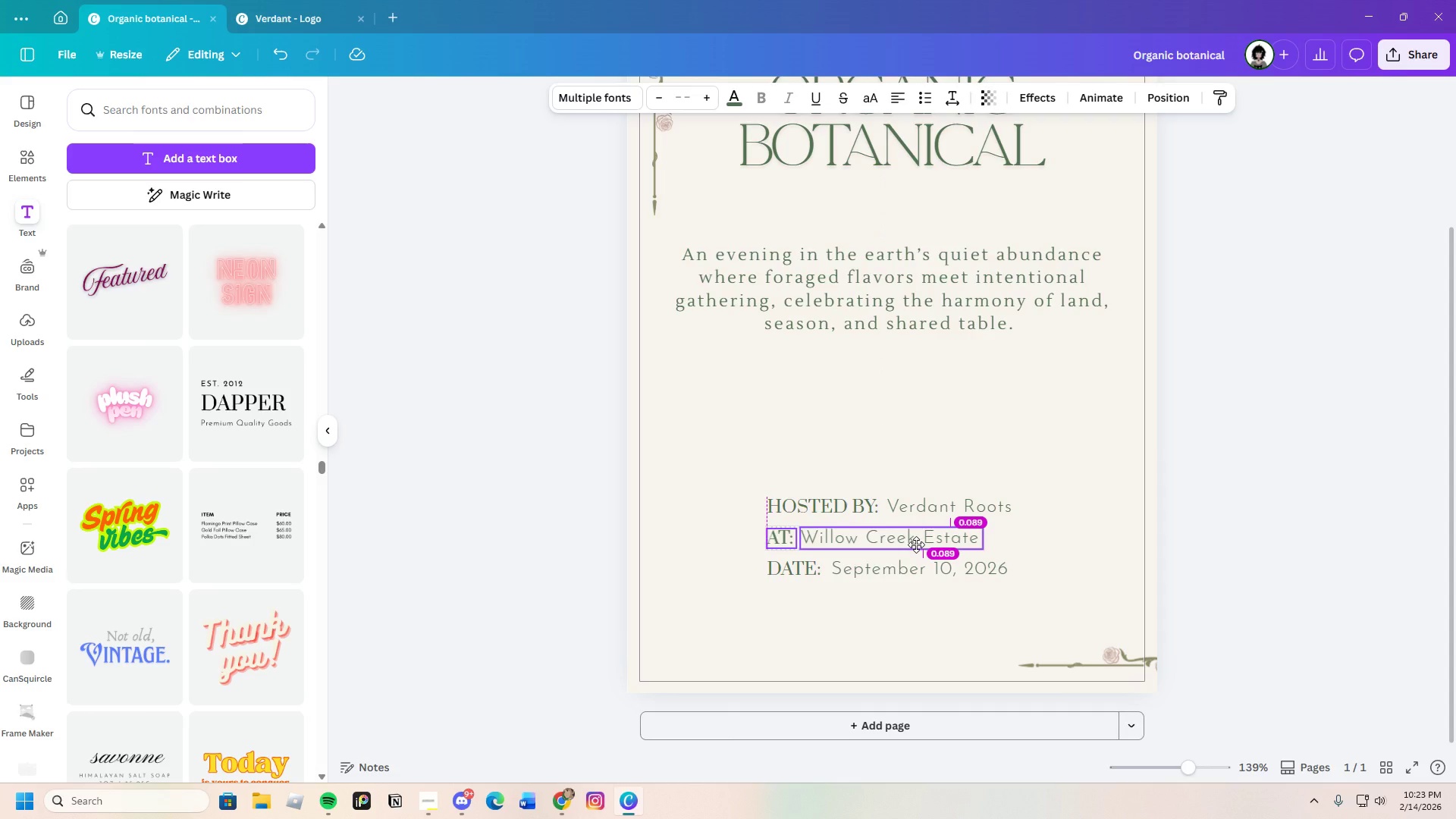 
wait(5.34)
 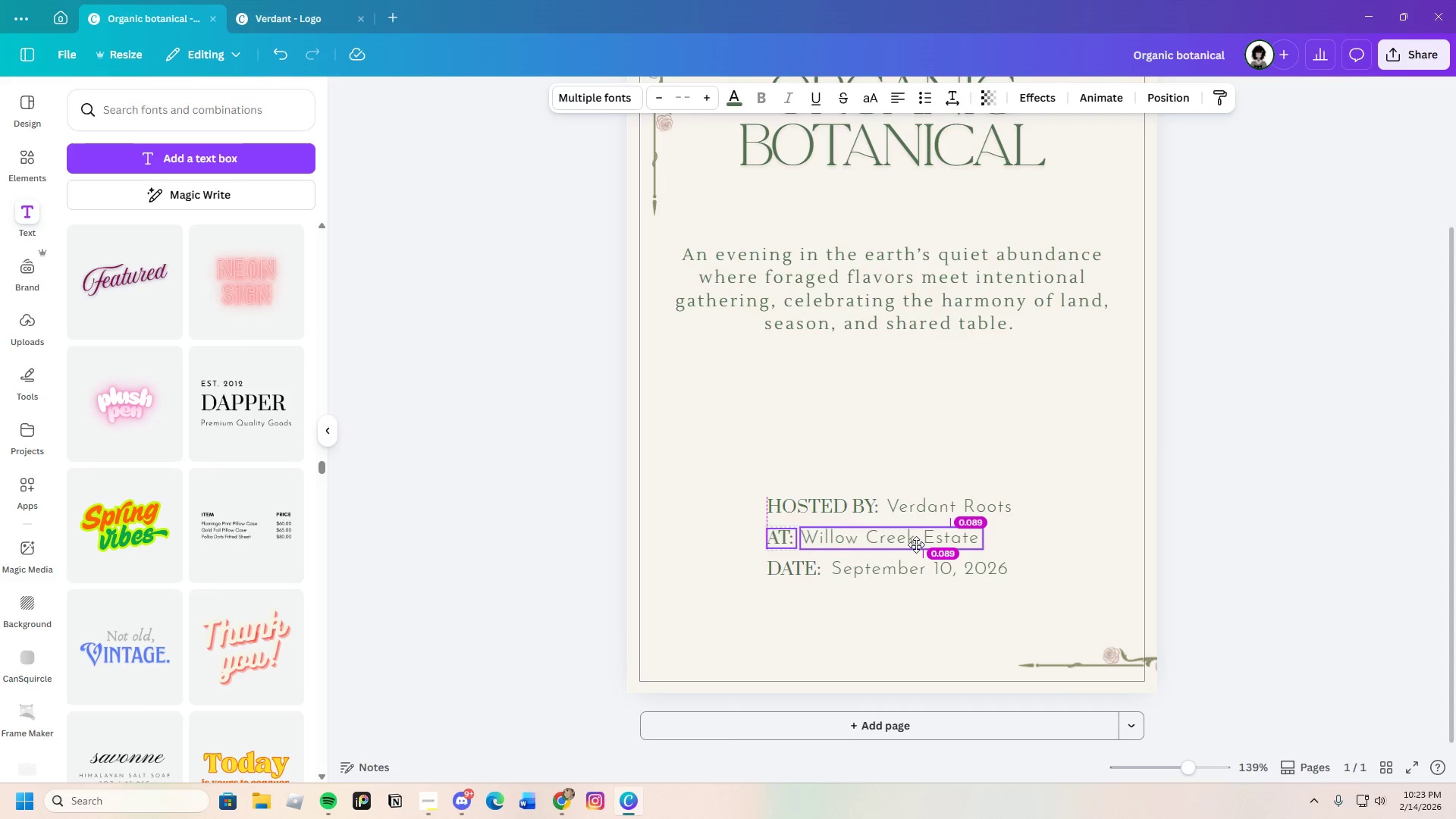 
left_click([840, 619])
 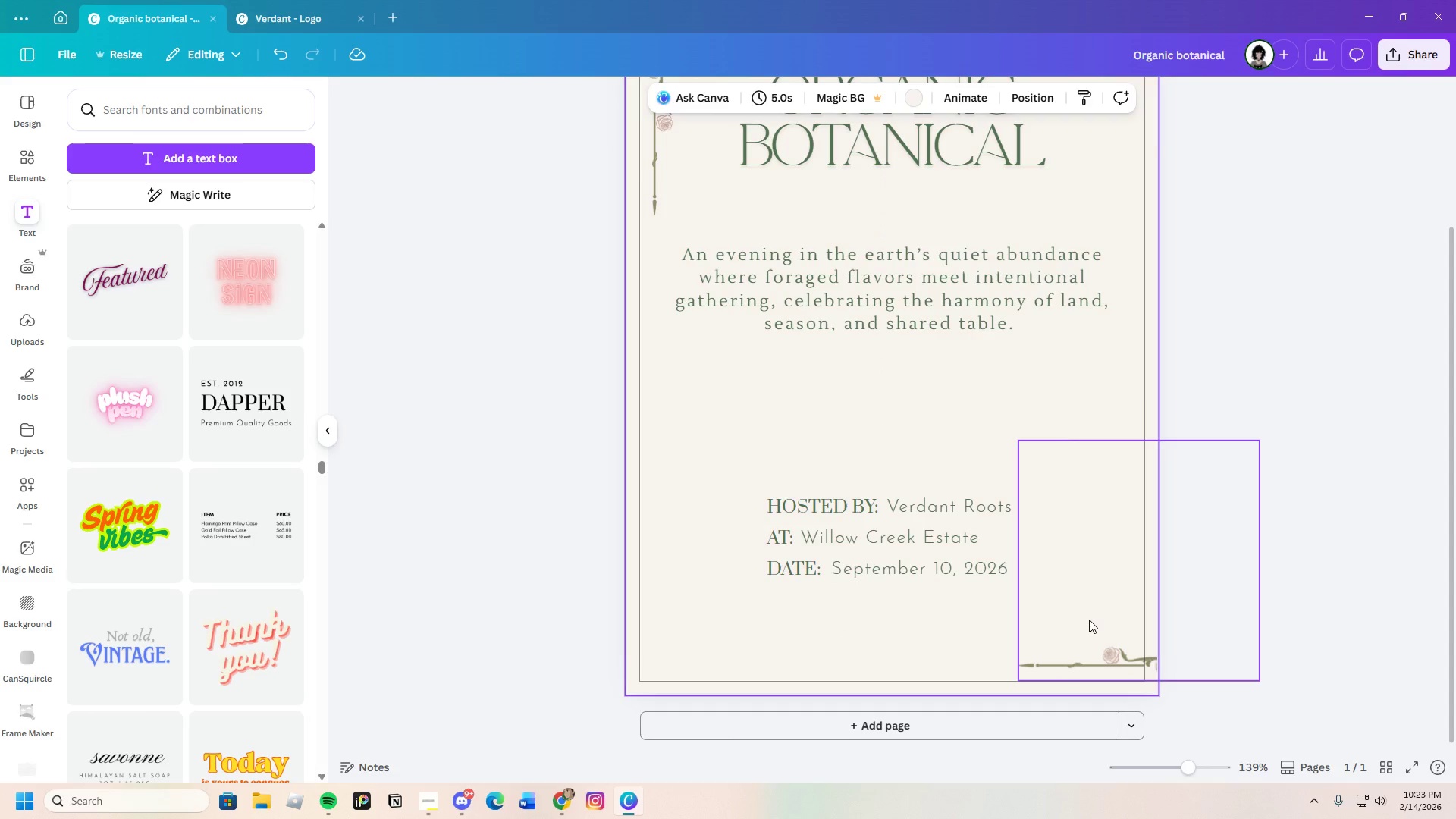 
left_click([1090, 620])
 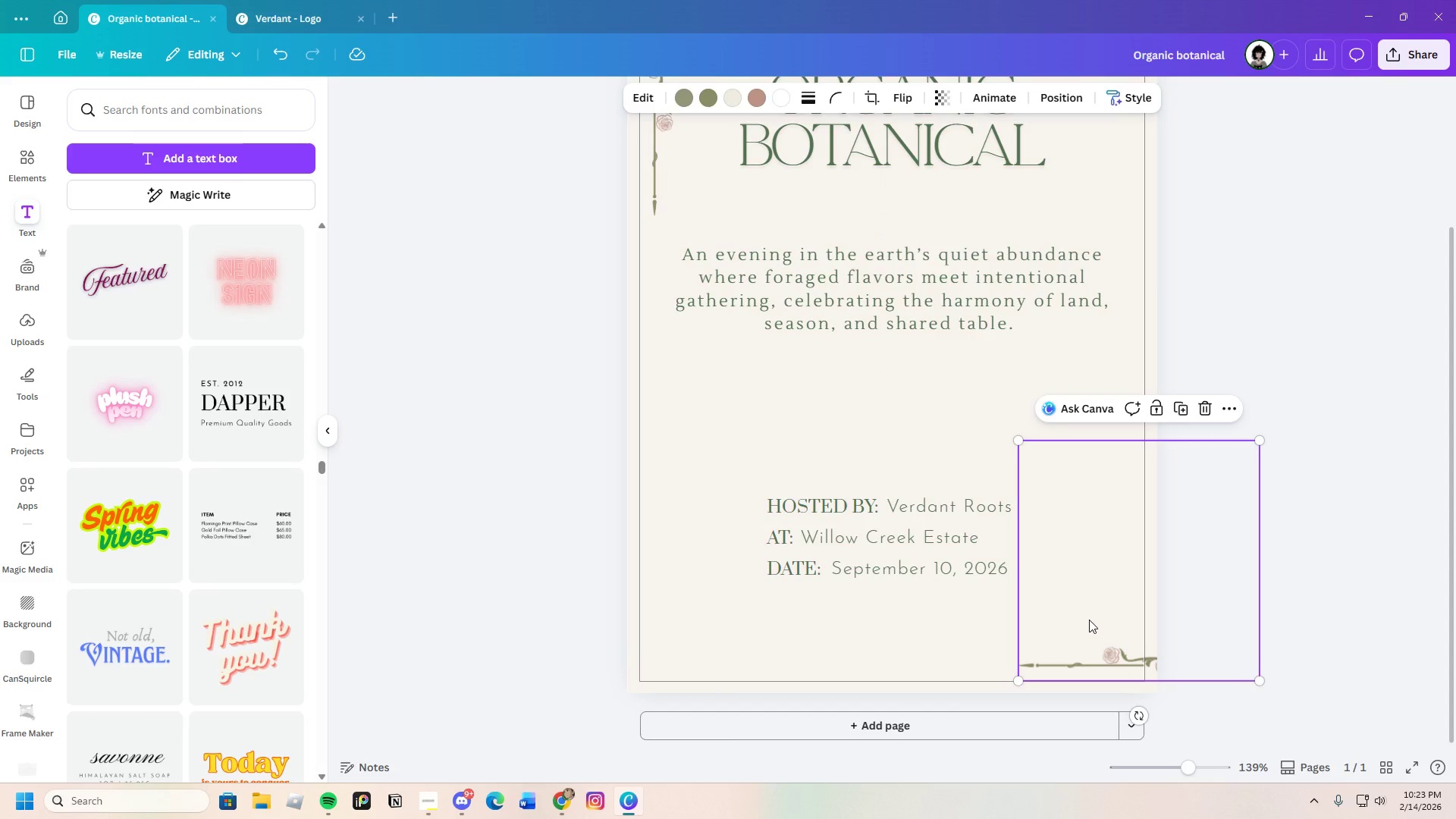 
left_click_drag(start_coordinate=[1090, 620], to_coordinate=[1010, 623])
 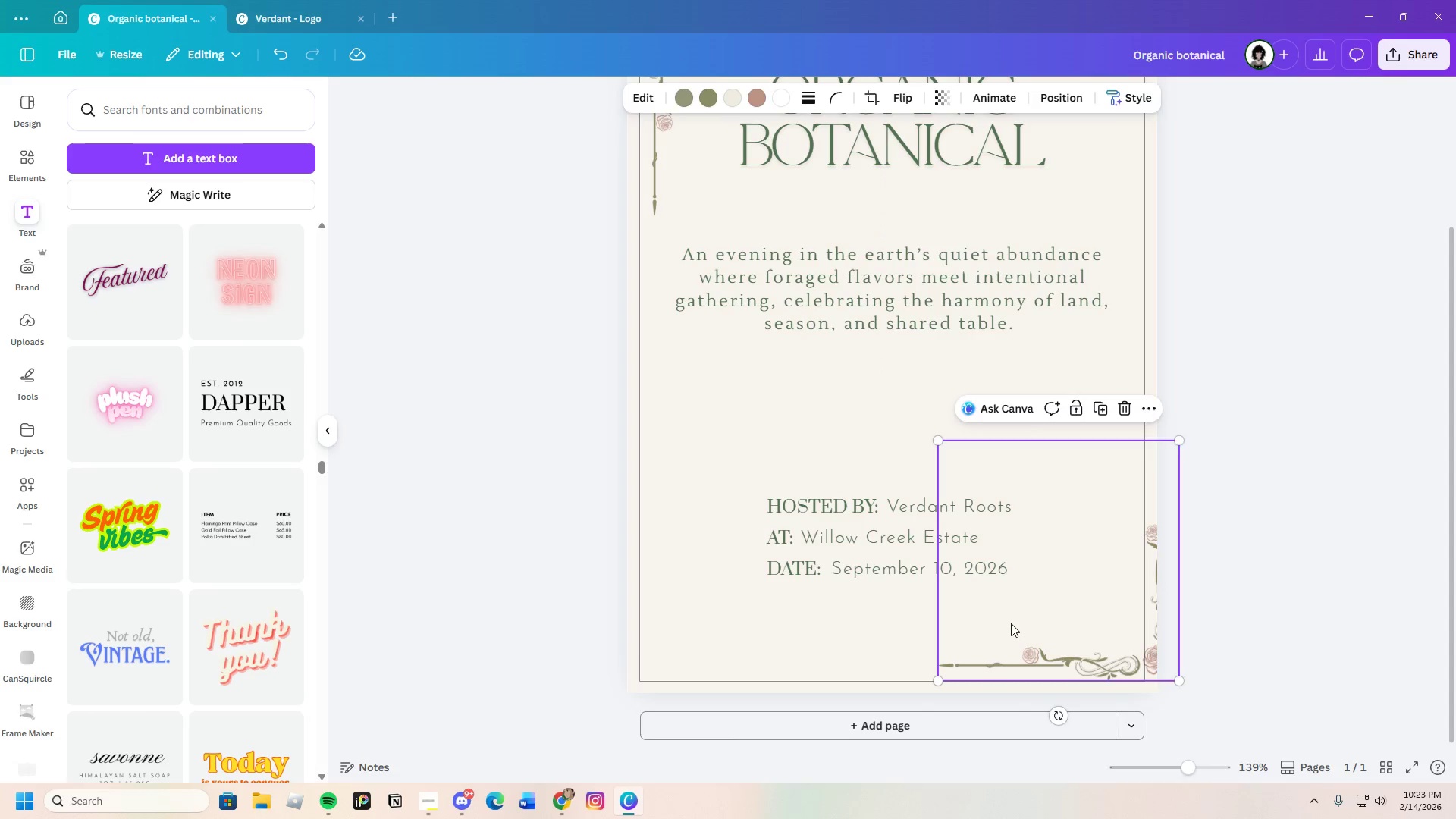 
right_click([1011, 623])
 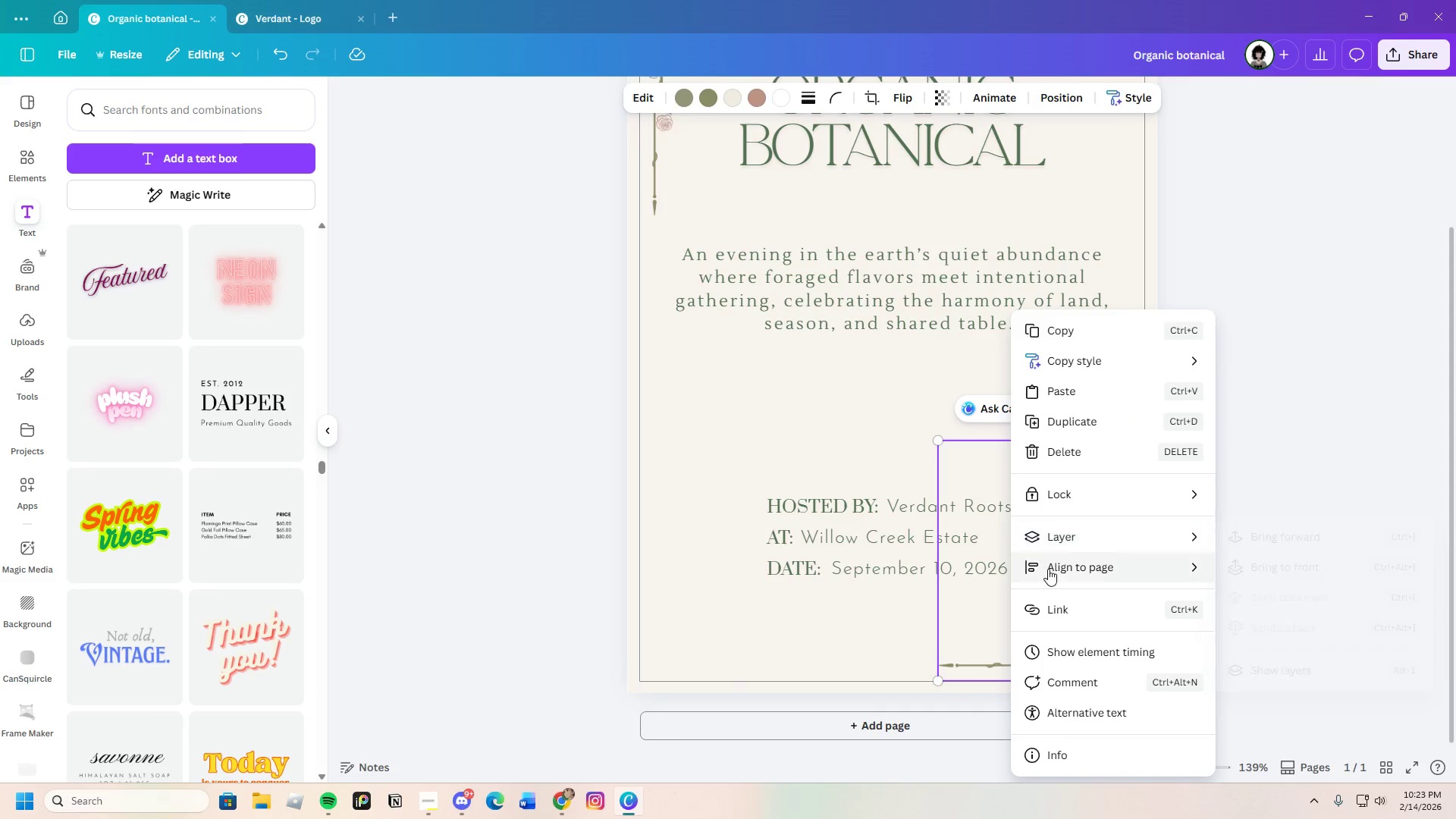 
left_click_drag(start_coordinate=[996, 624], to_coordinate=[959, 621])
 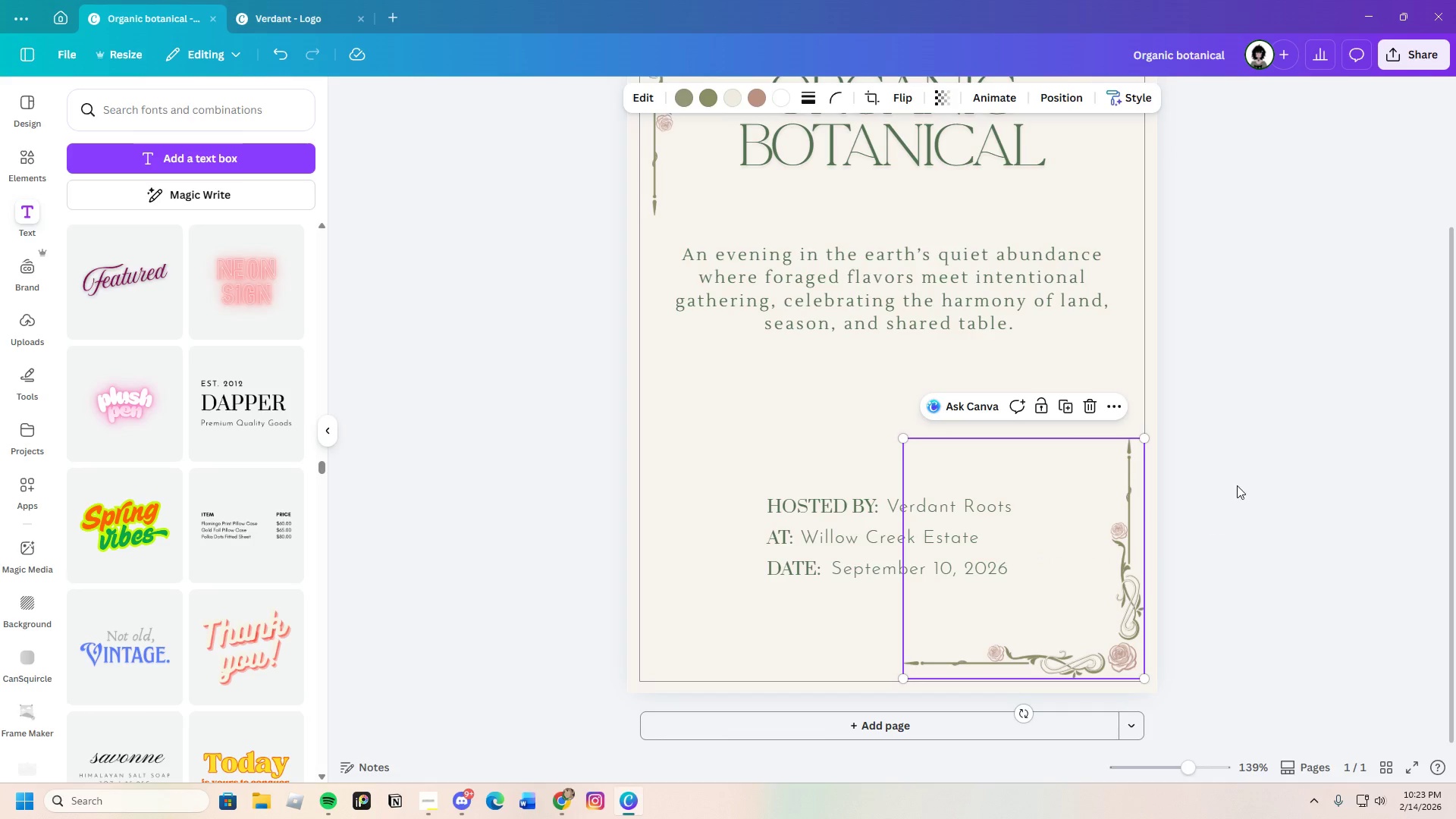 
left_click([1252, 464])
 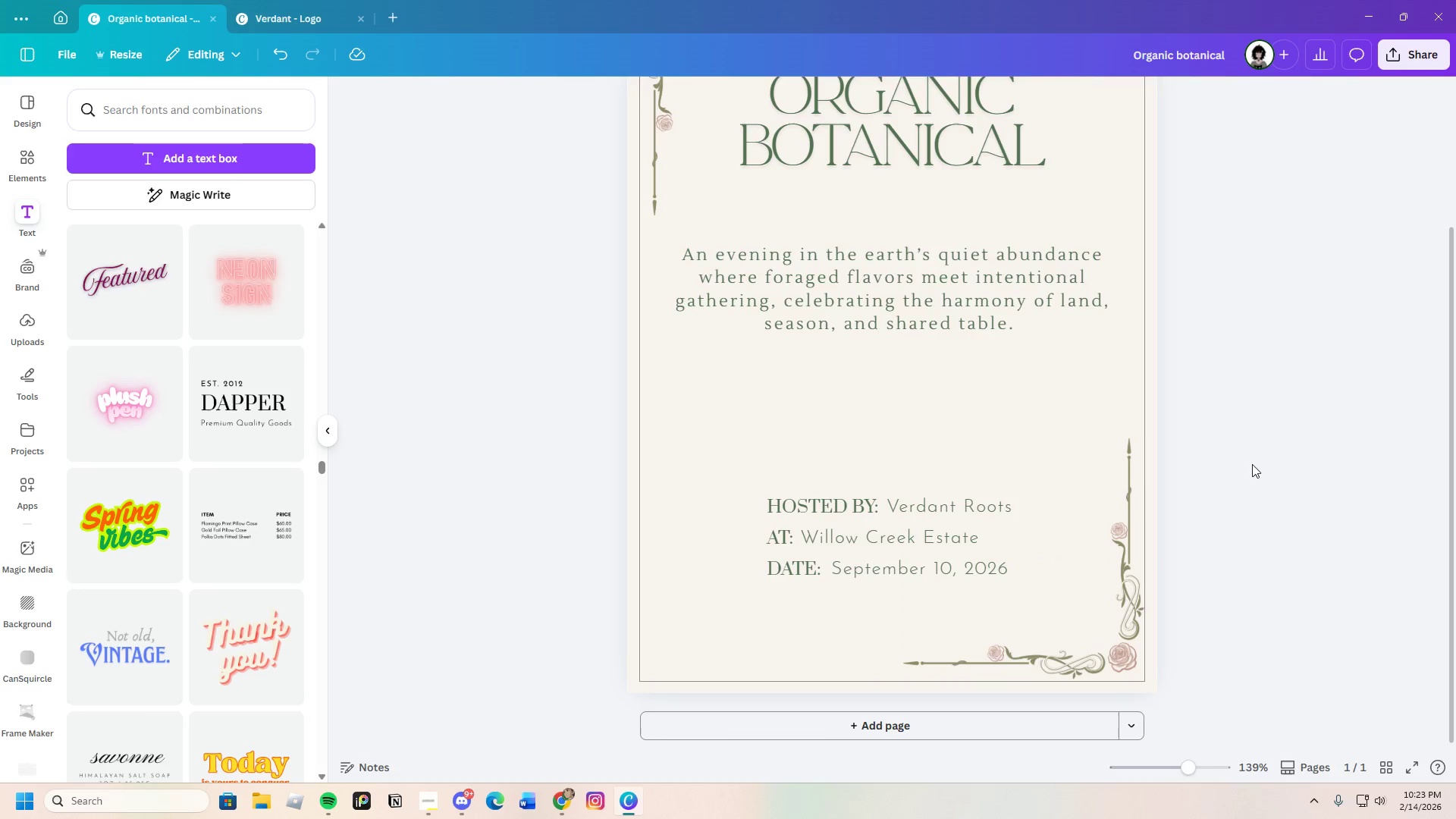 
scroll: coordinate [1216, 538], scroll_direction: up, amount: 3.0
 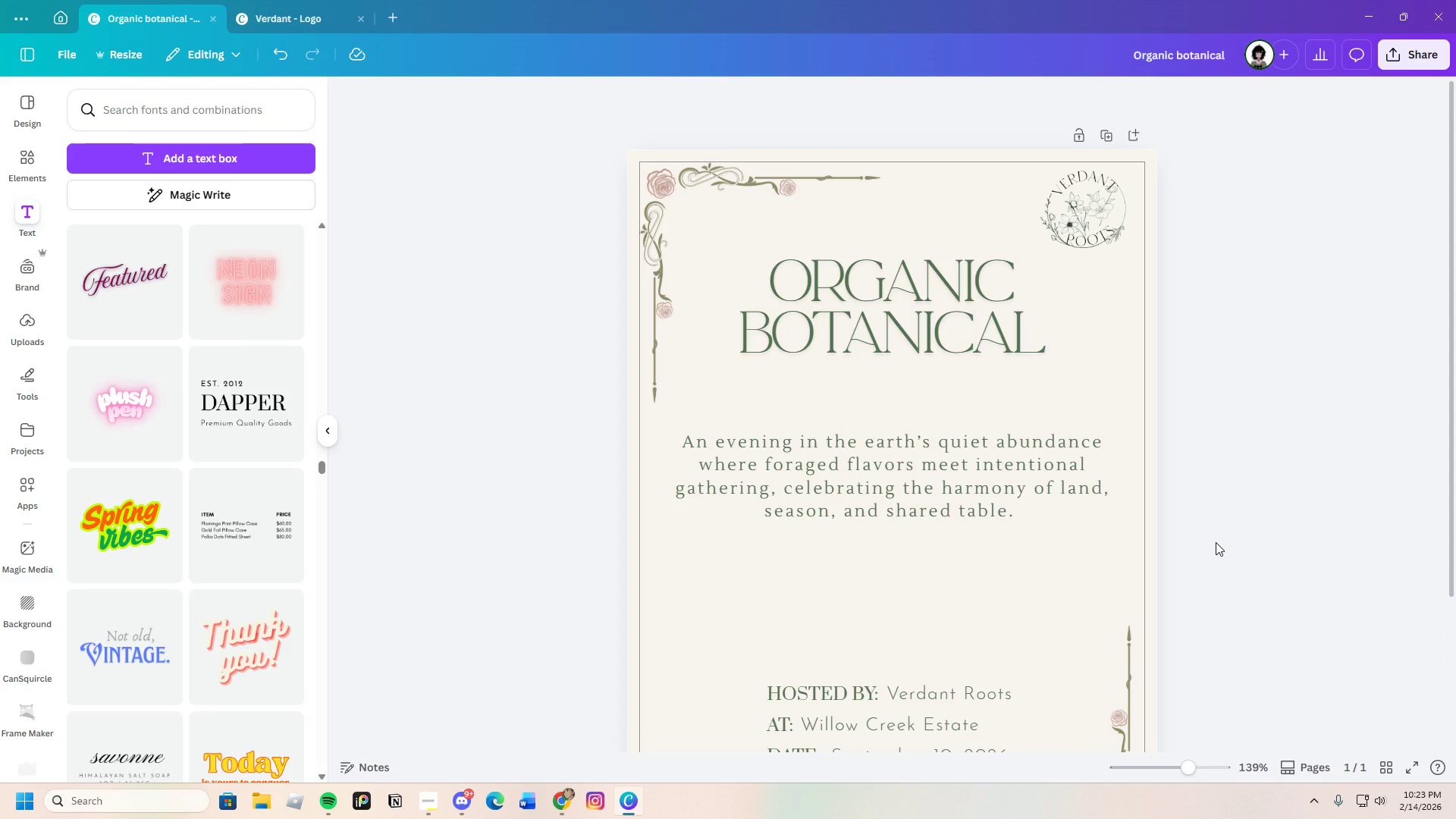 
scroll: coordinate [1216, 542], scroll_direction: down, amount: 3.0
 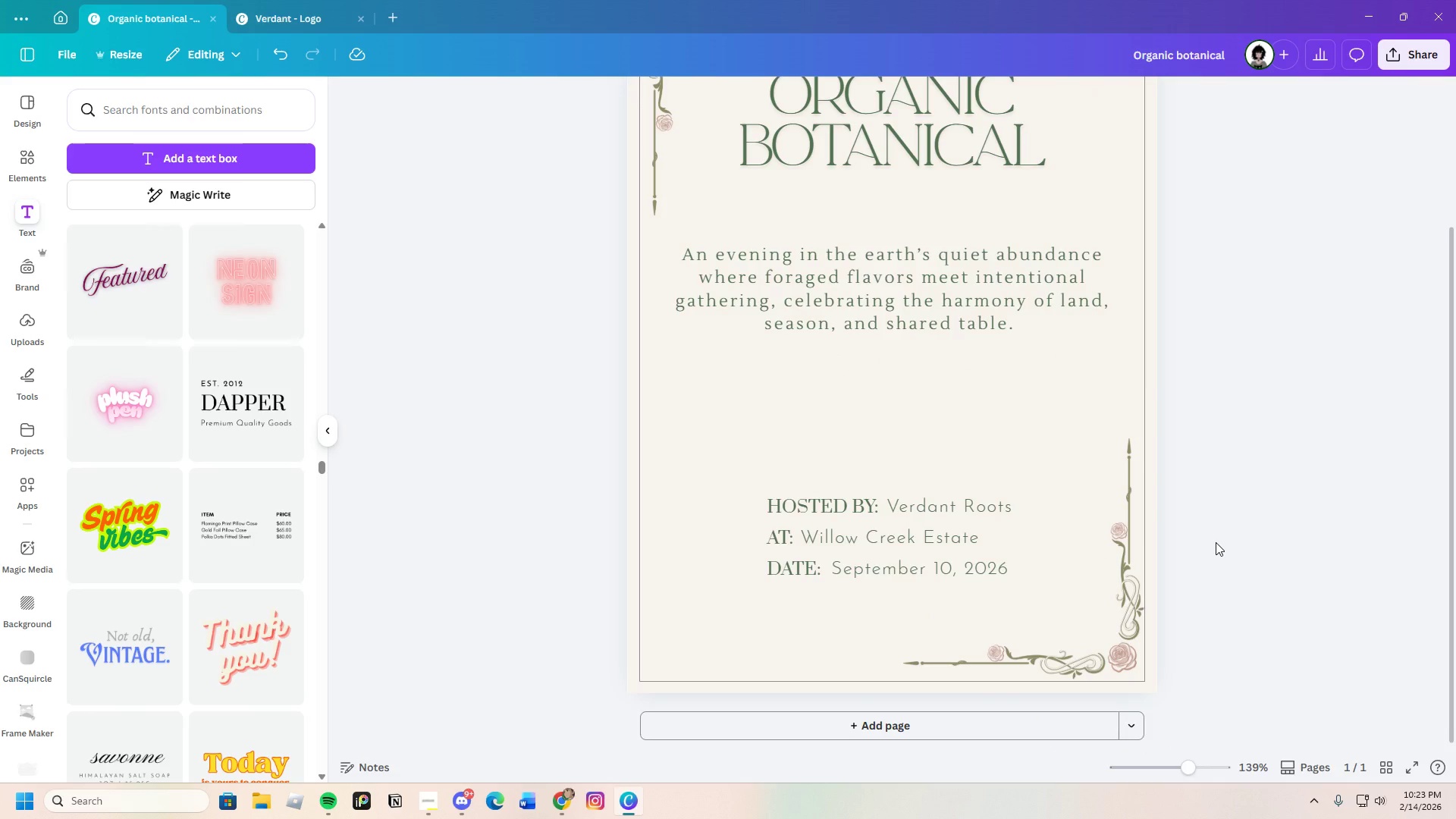 
scroll: coordinate [1216, 542], scroll_direction: up, amount: 2.0
 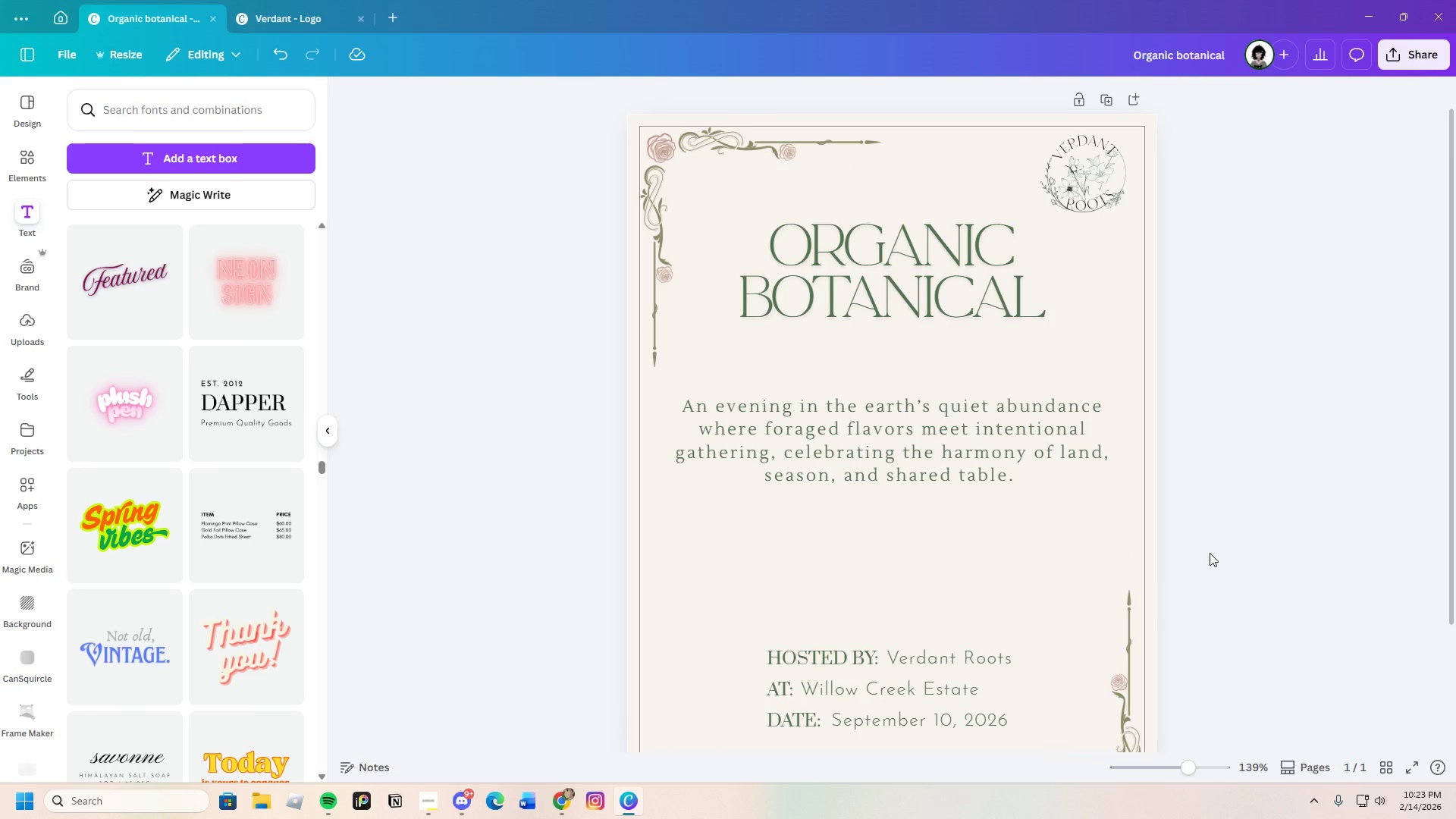 
scroll: coordinate [1210, 553], scroll_direction: down, amount: 3.0
 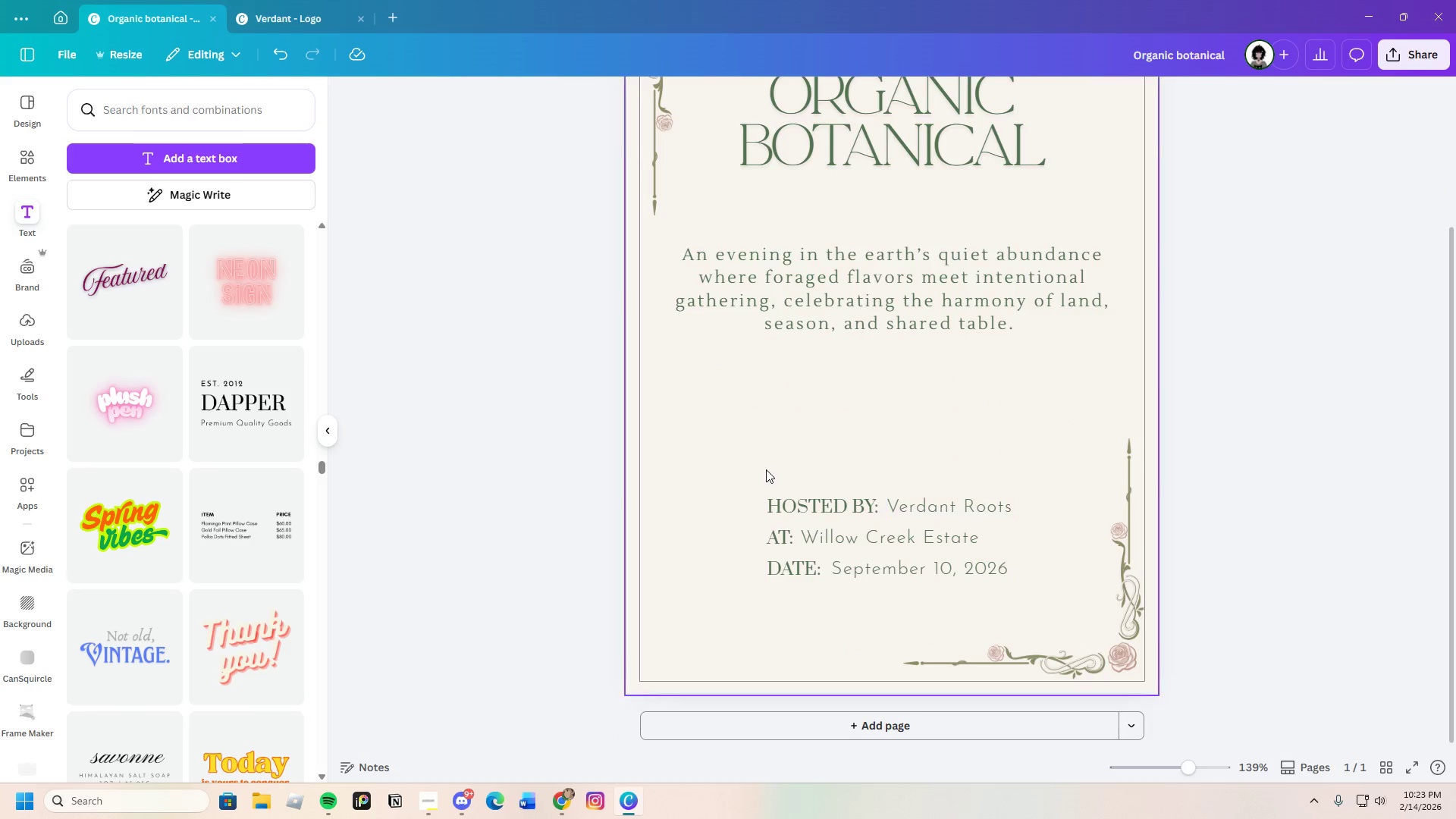 
left_click_drag(start_coordinate=[746, 472], to_coordinate=[892, 575])
 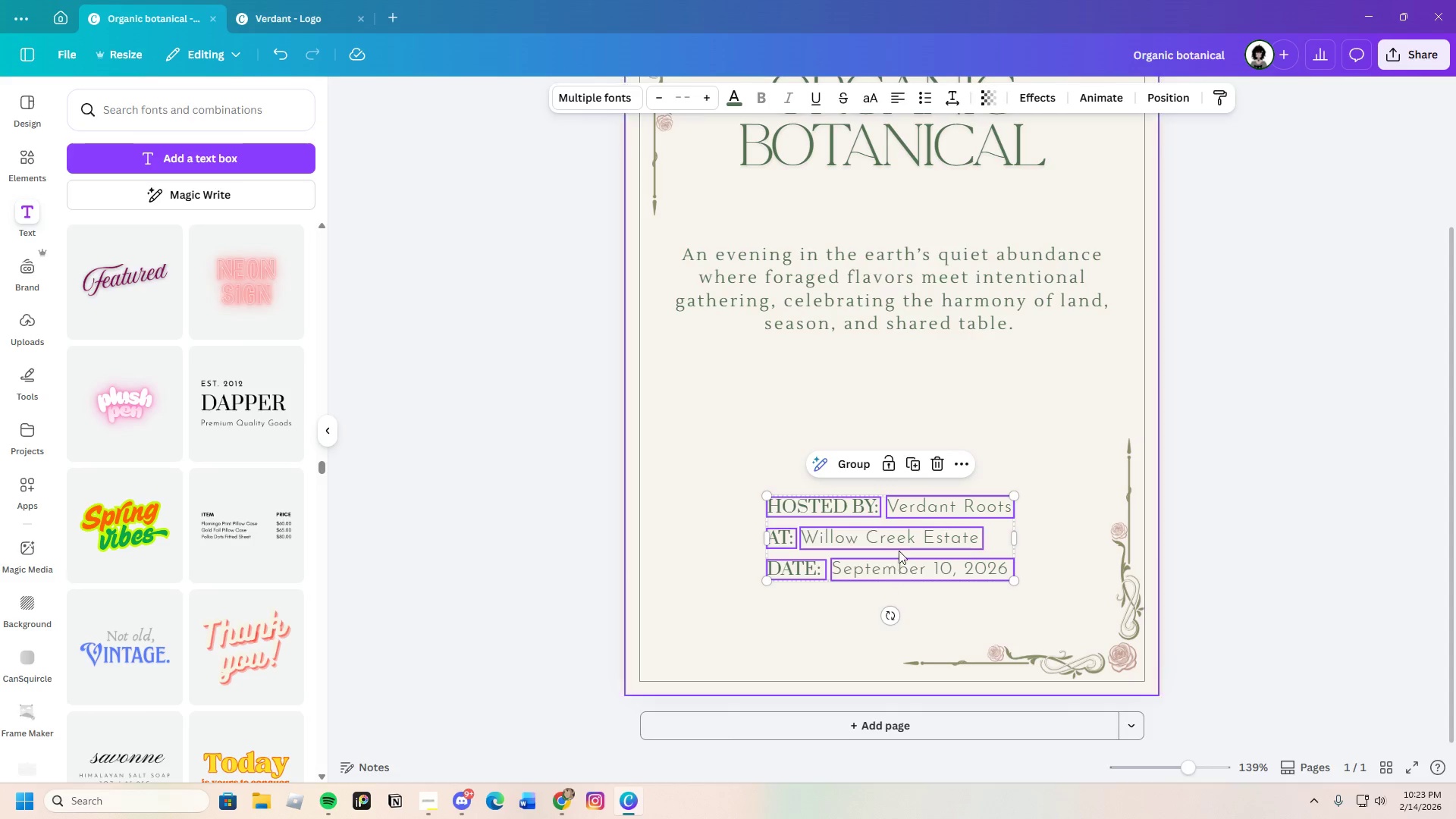 
left_click_drag(start_coordinate=[902, 548], to_coordinate=[915, 566])
 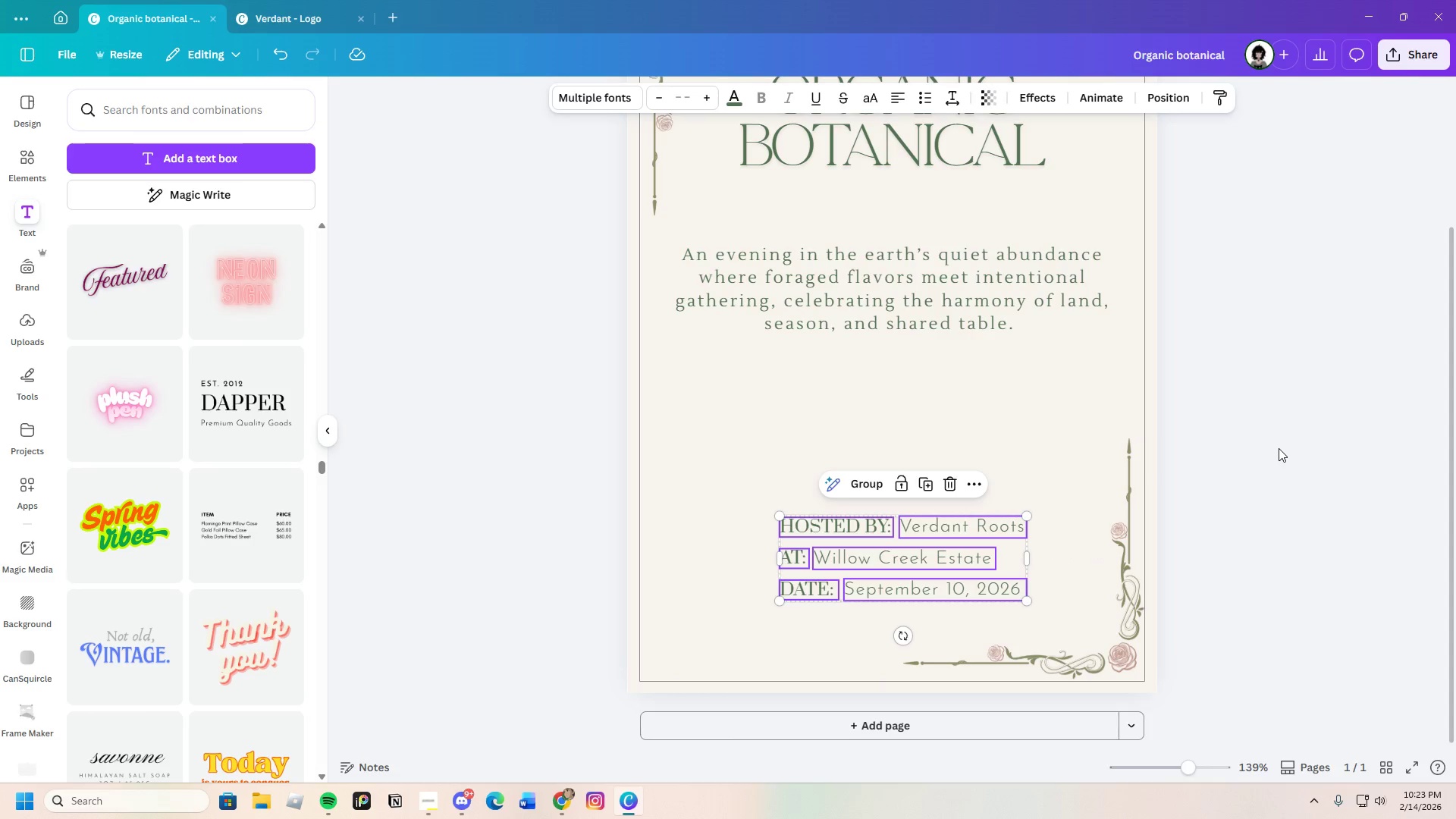 
left_click([1279, 448])
 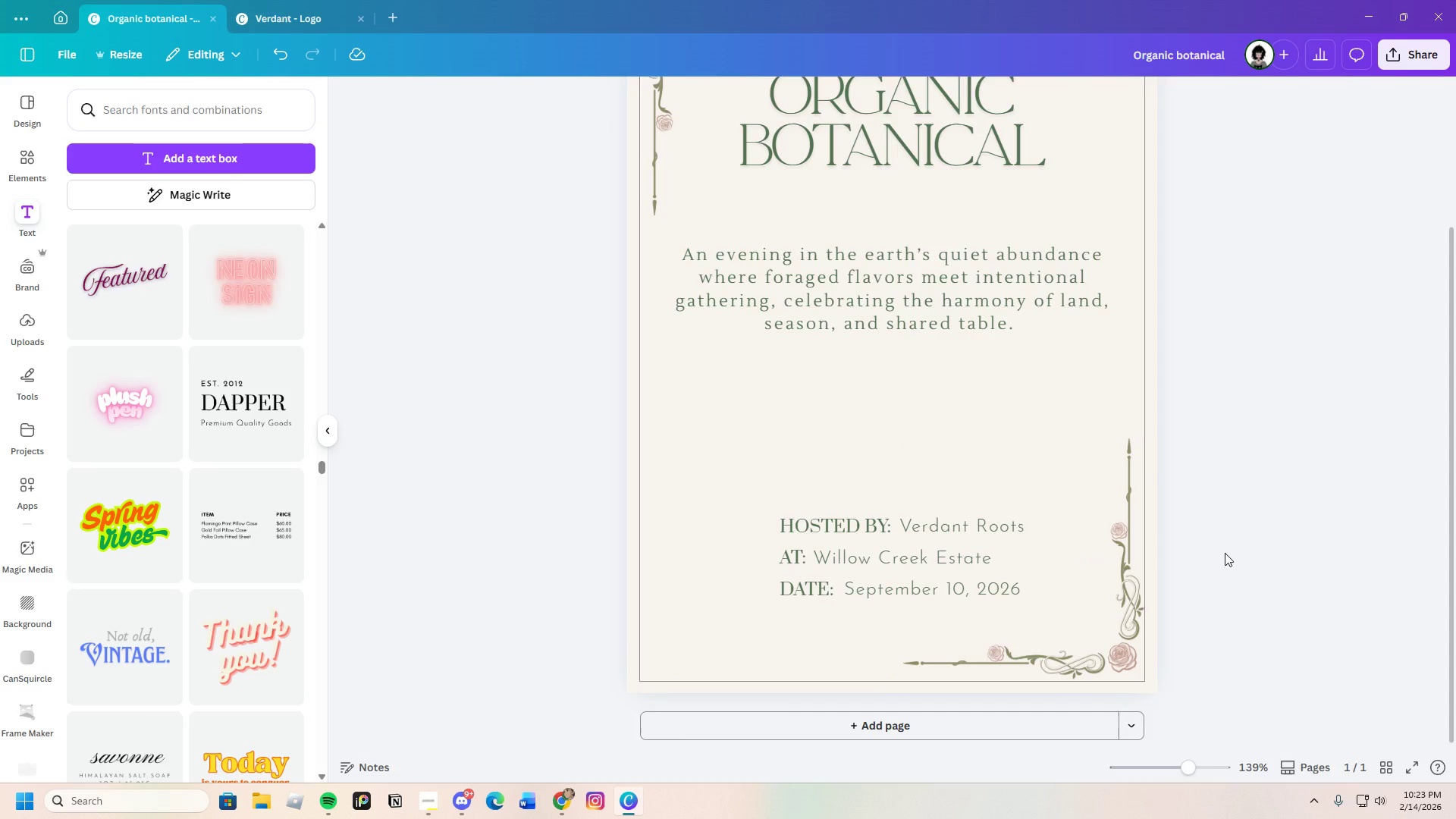 
scroll: coordinate [1225, 553], scroll_direction: up, amount: 1.0
 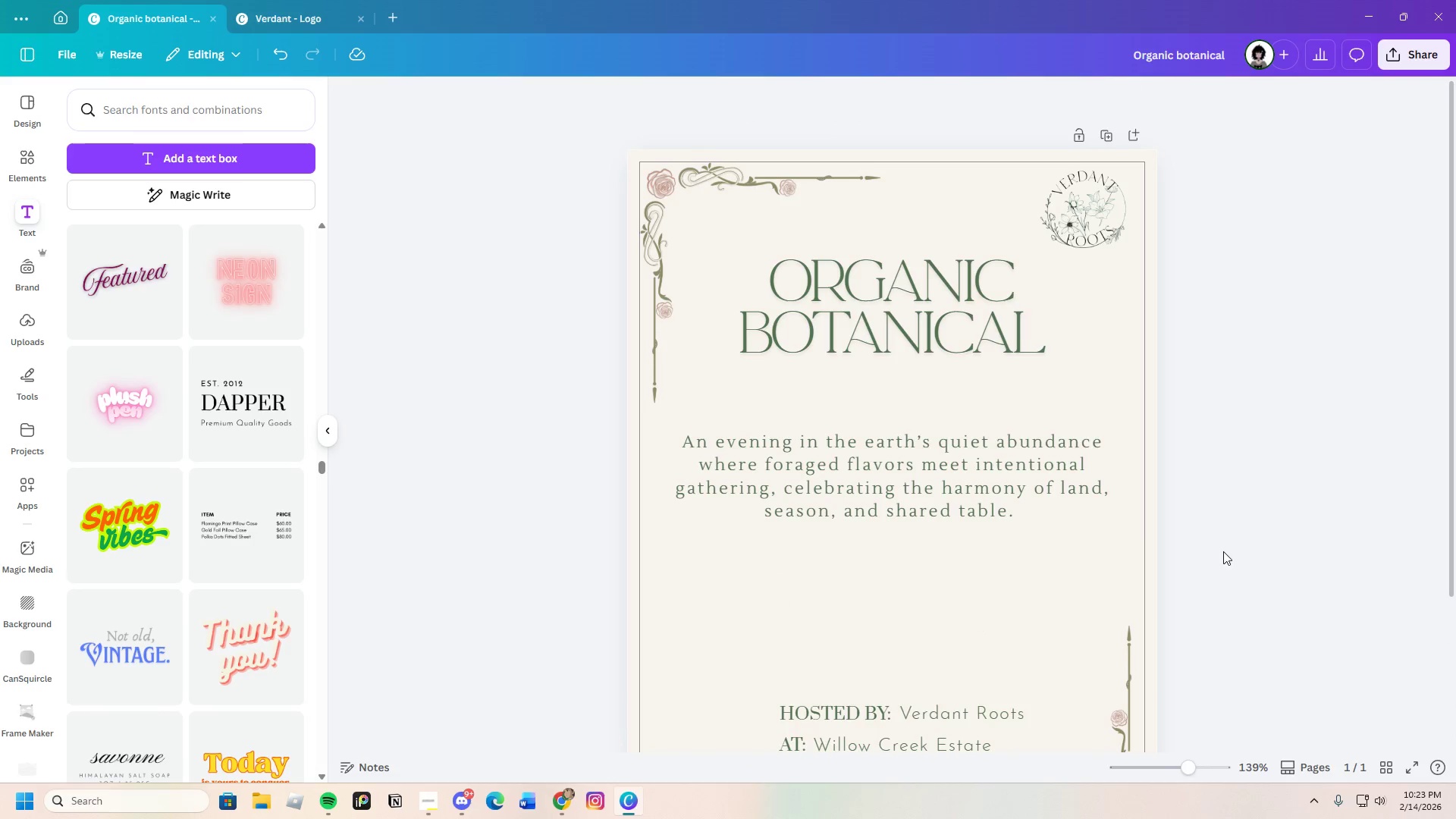 
scroll: coordinate [1223, 552], scroll_direction: down, amount: 1.0
 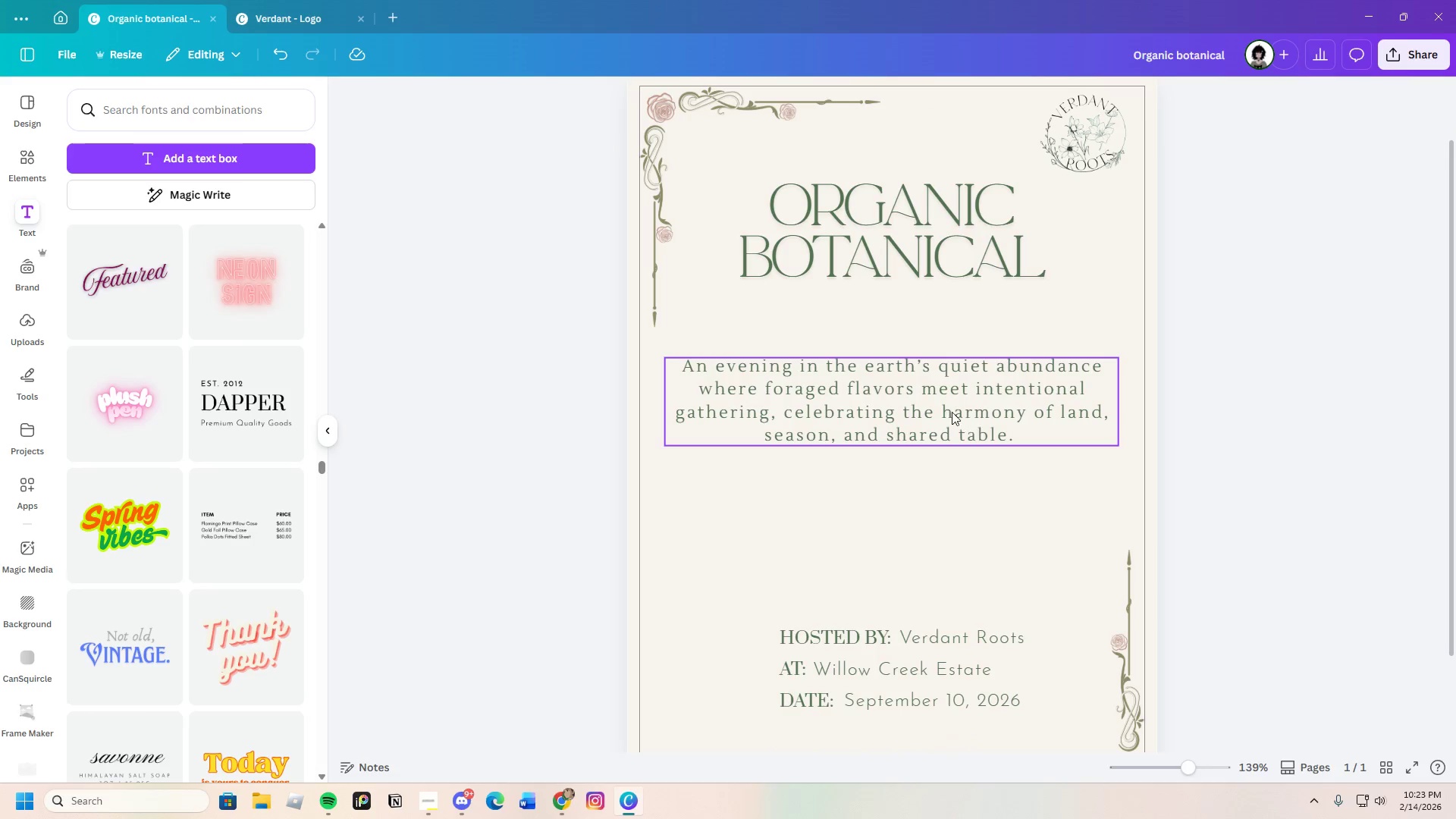 
left_click_drag(start_coordinate=[950, 410], to_coordinate=[949, 427])
 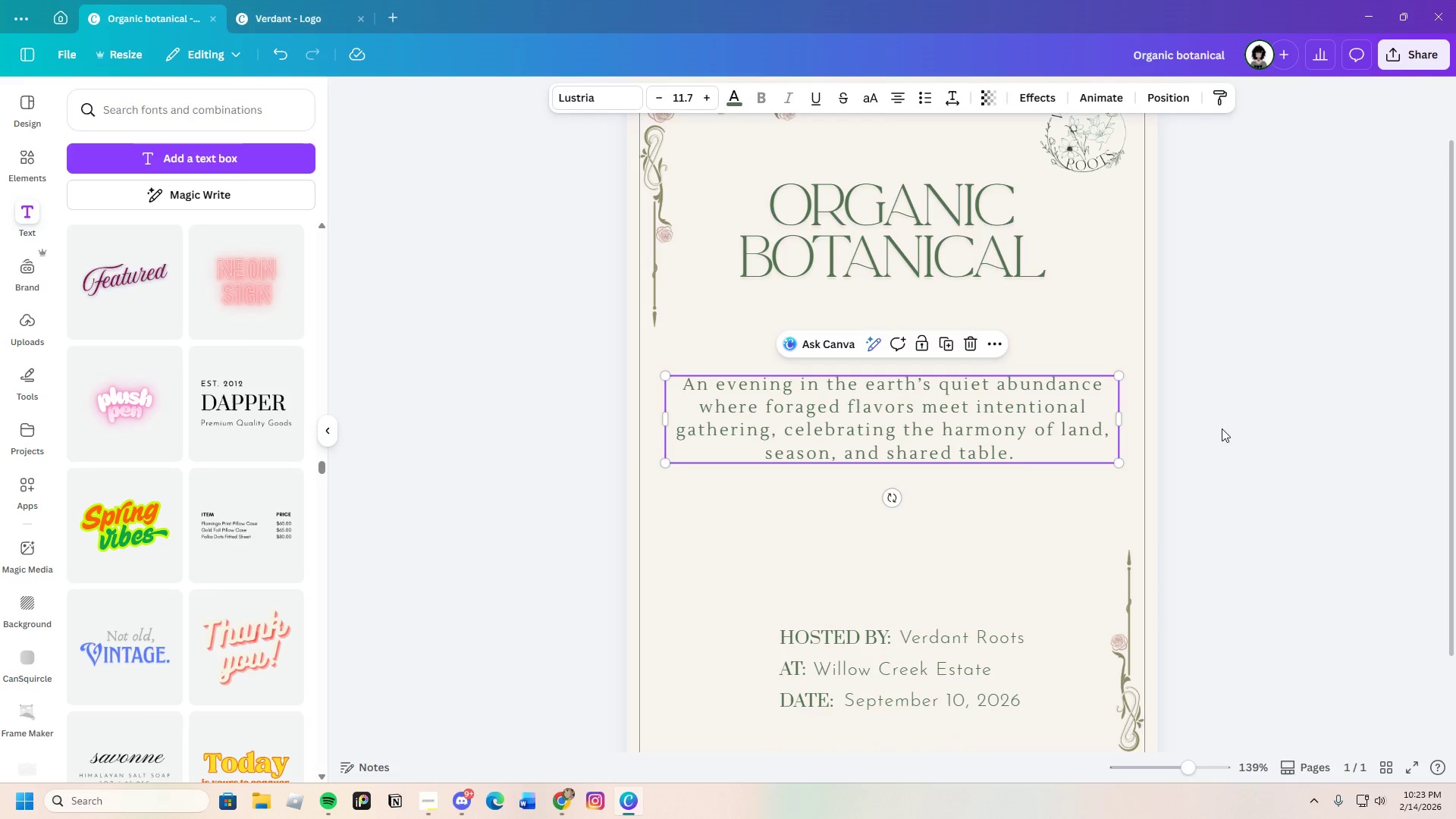 
left_click([1222, 428])
 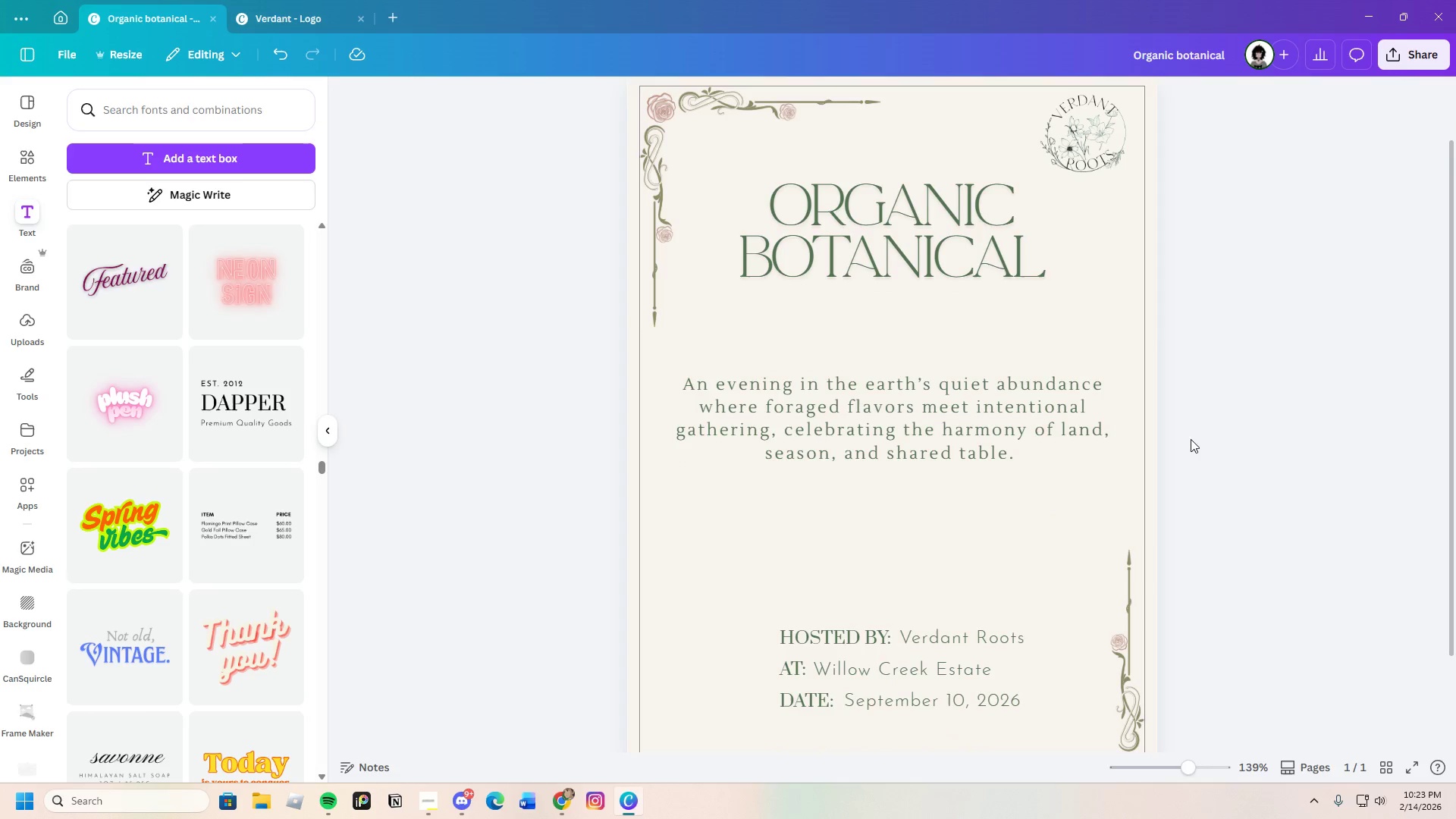 
scroll: coordinate [1185, 441], scroll_direction: down, amount: 3.0
 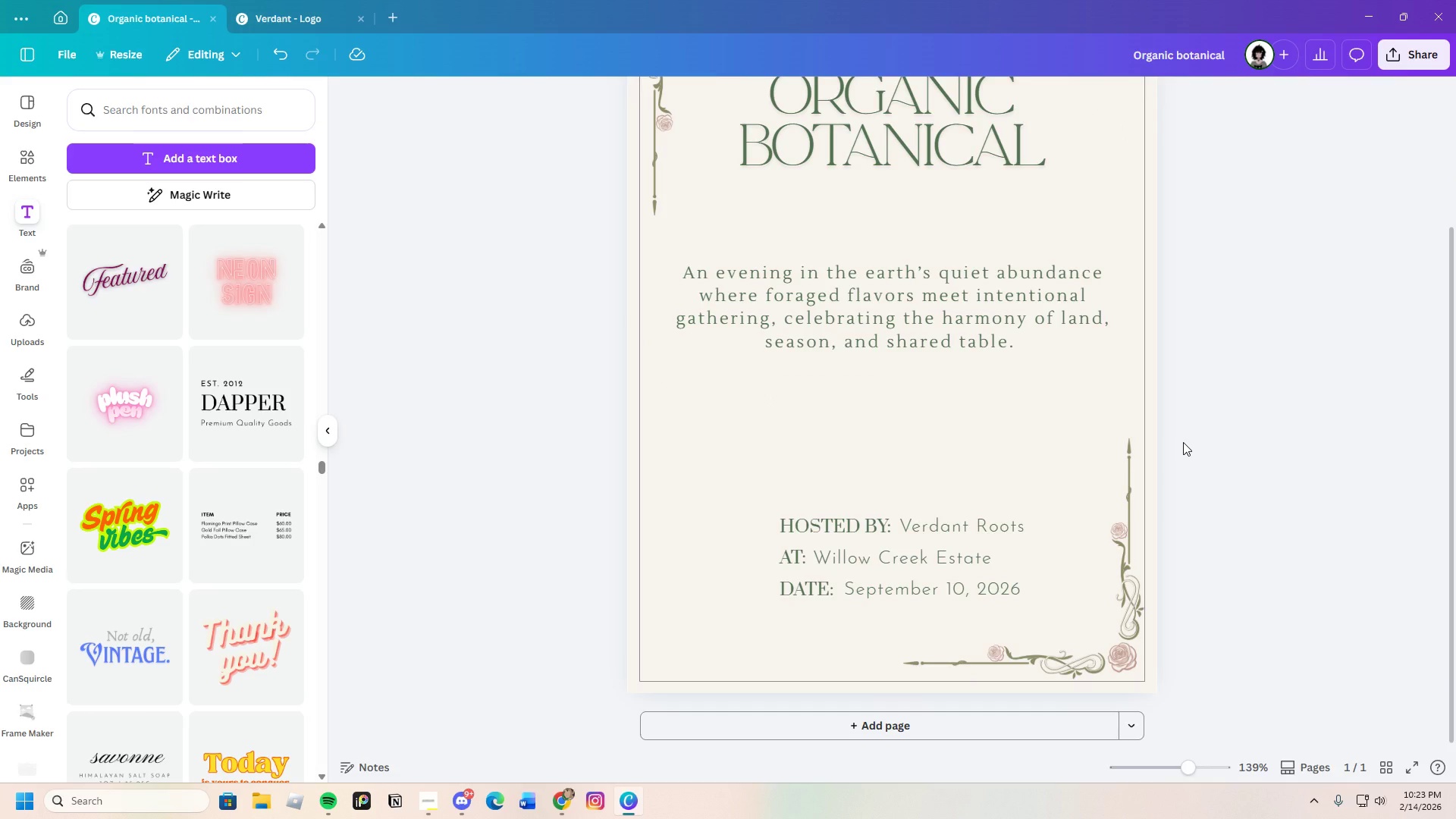 
scroll: coordinate [1183, 442], scroll_direction: up, amount: 3.0
 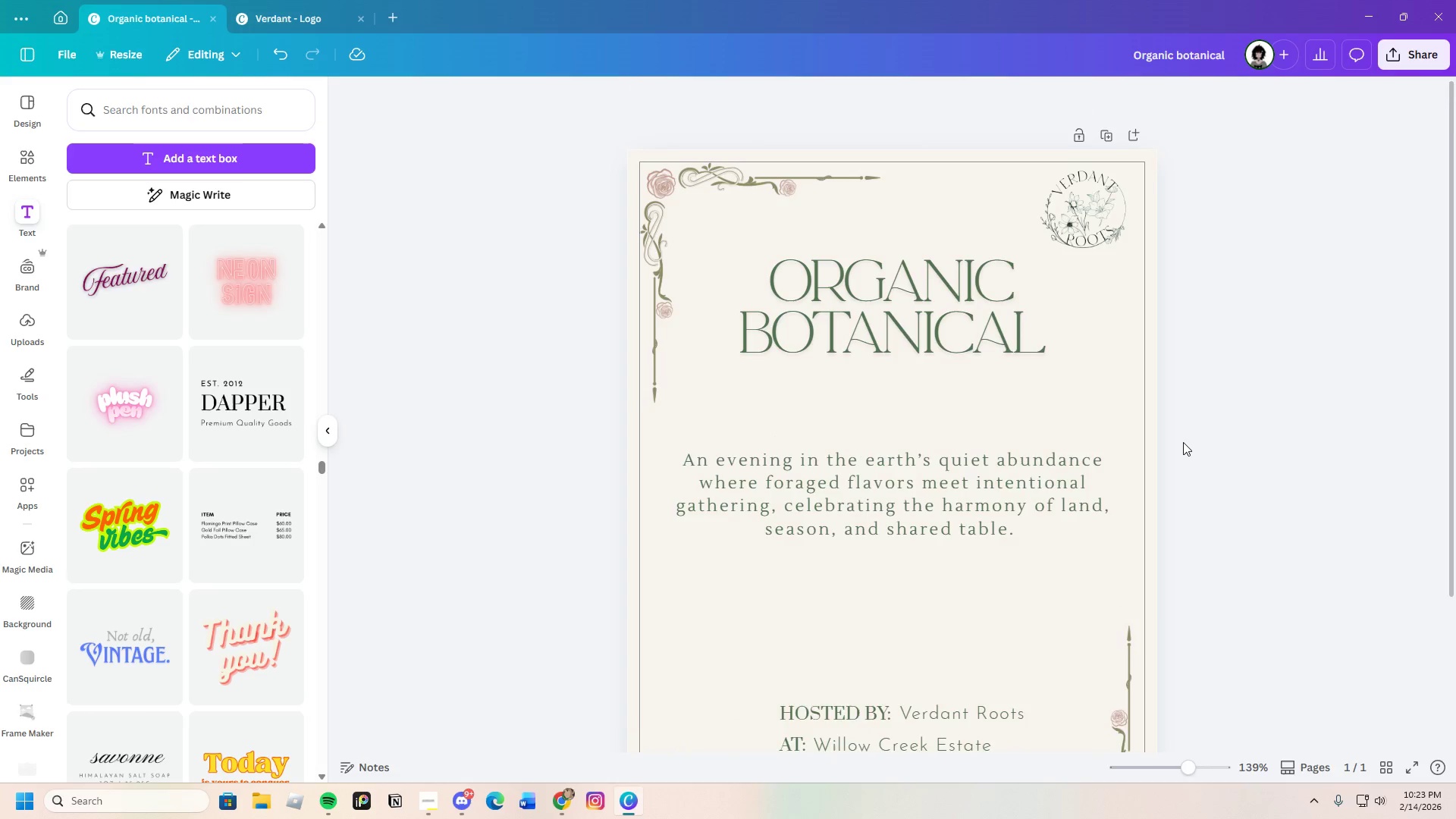 
scroll: coordinate [1183, 442], scroll_direction: down, amount: 3.0
 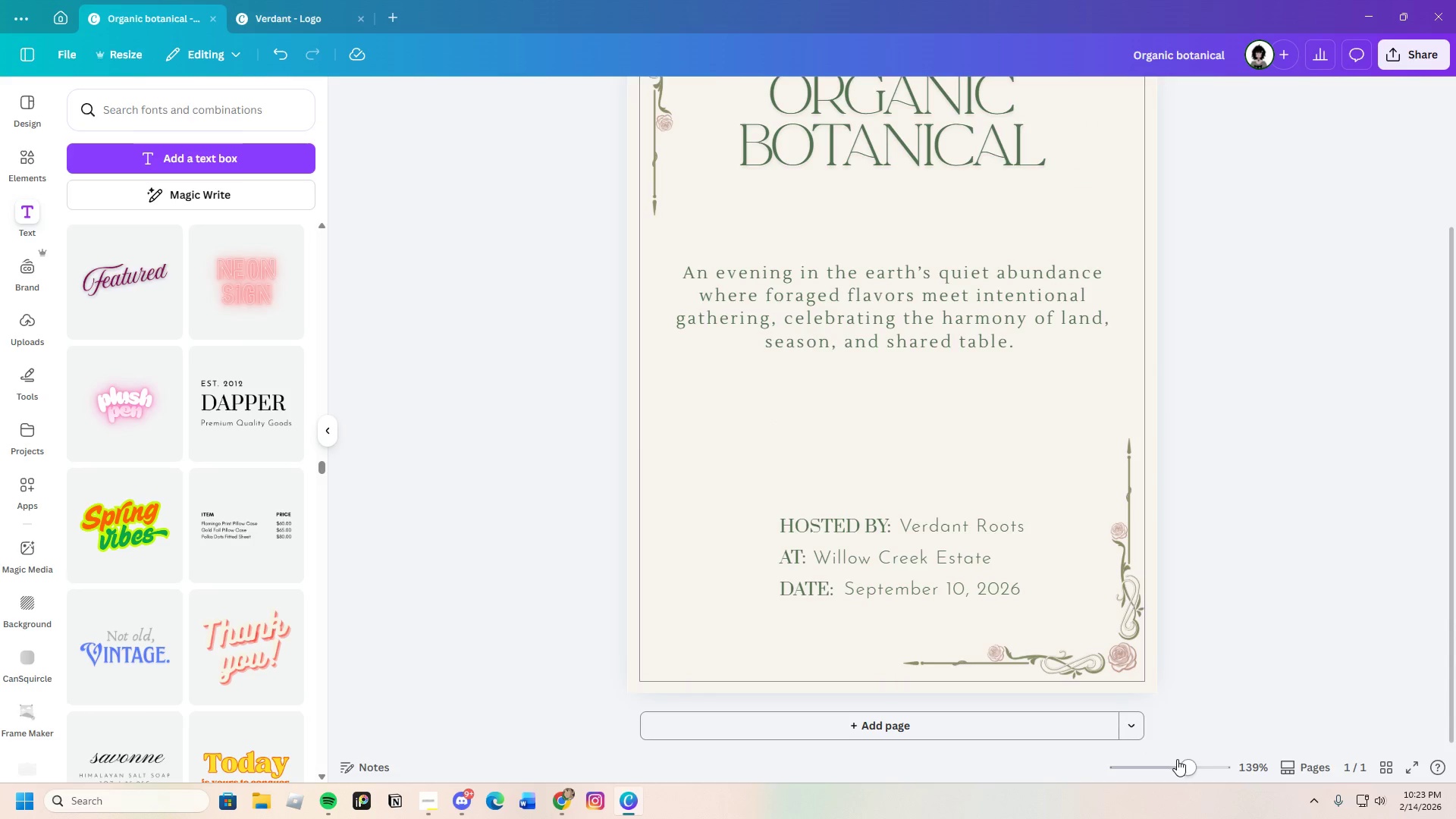 
left_click_drag(start_coordinate=[1172, 767], to_coordinate=[1188, 755])
 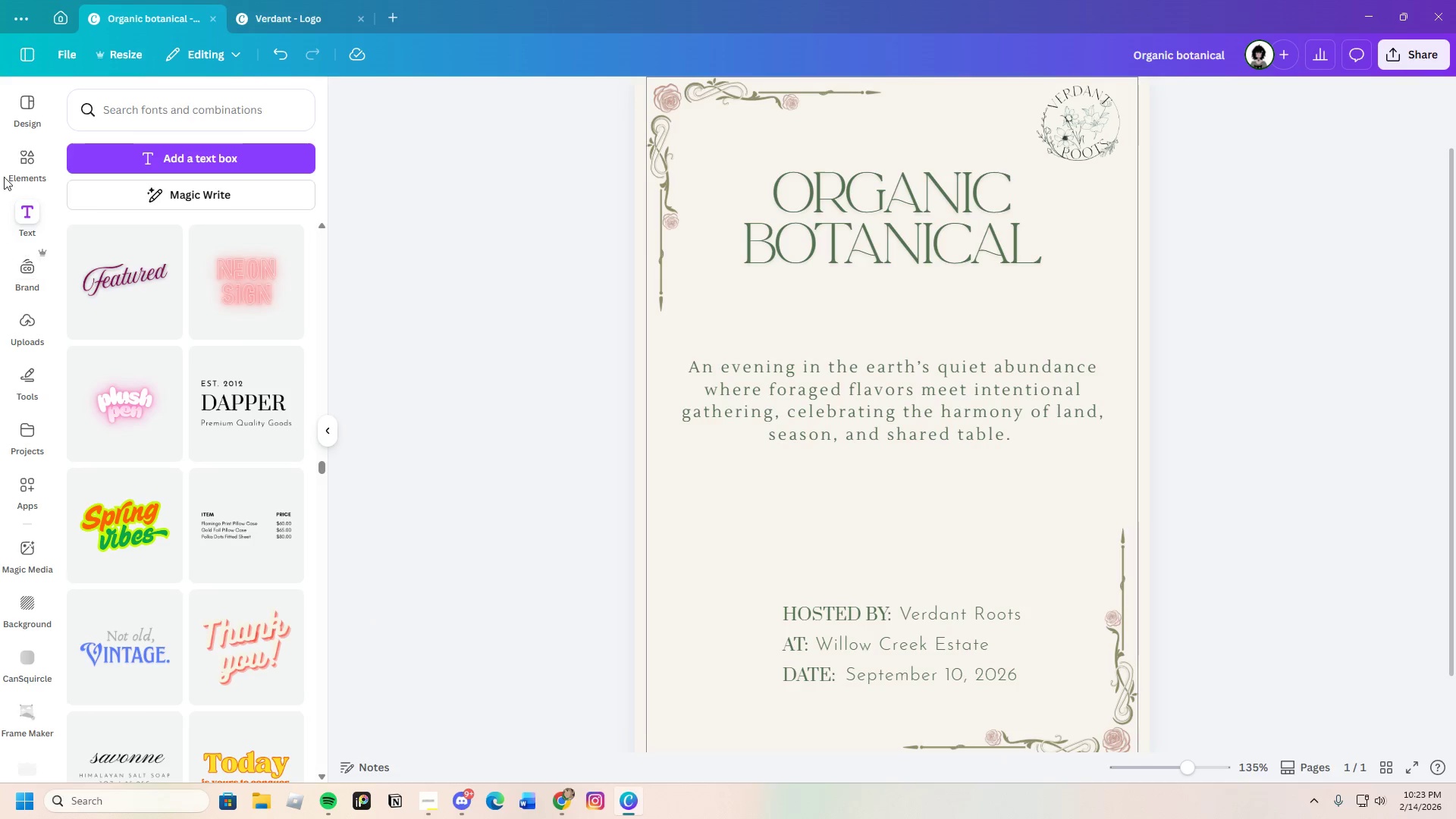 
left_click([20, 152])
 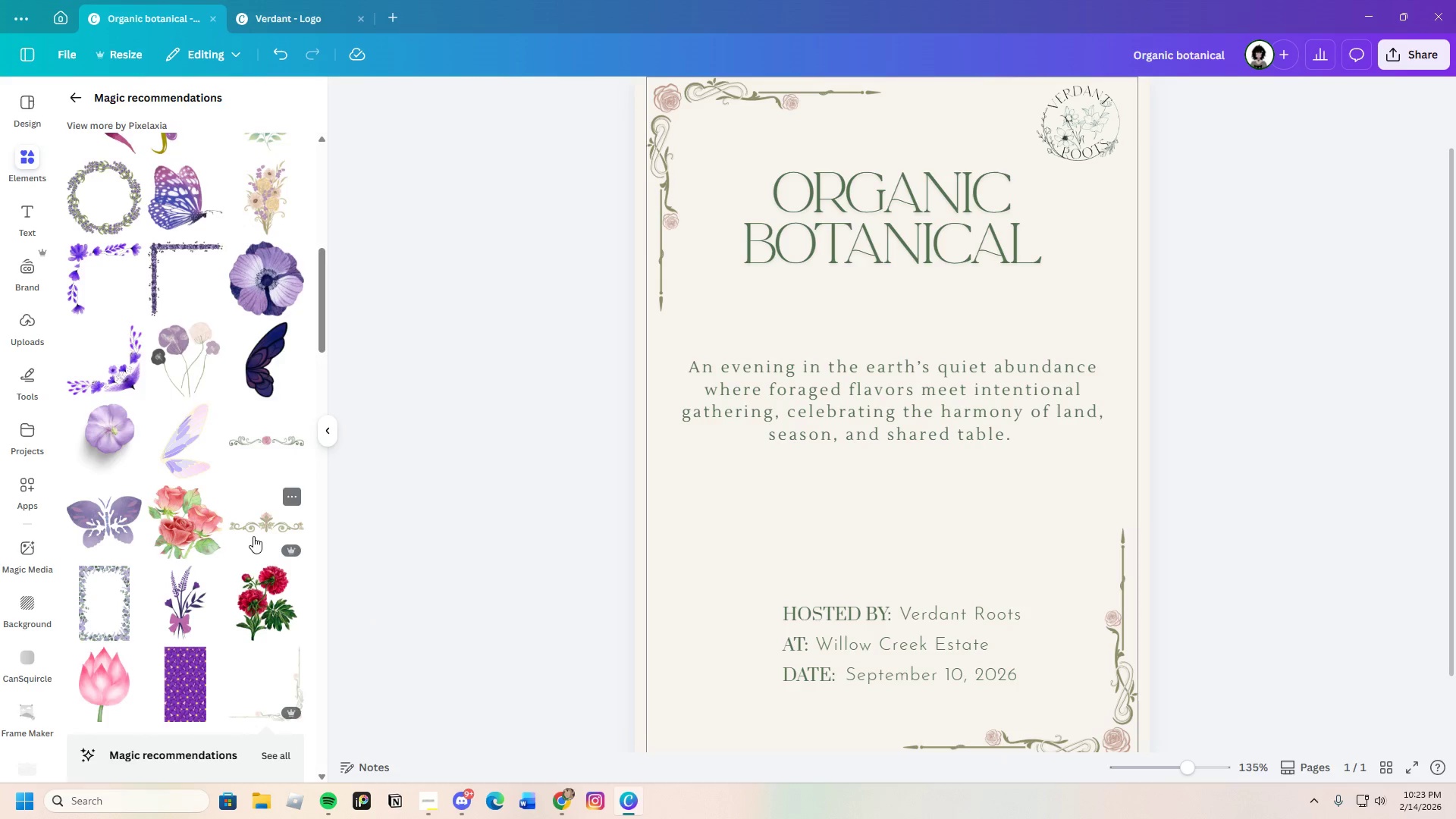 
scroll: coordinate [253, 536], scroll_direction: down, amount: 5.0
 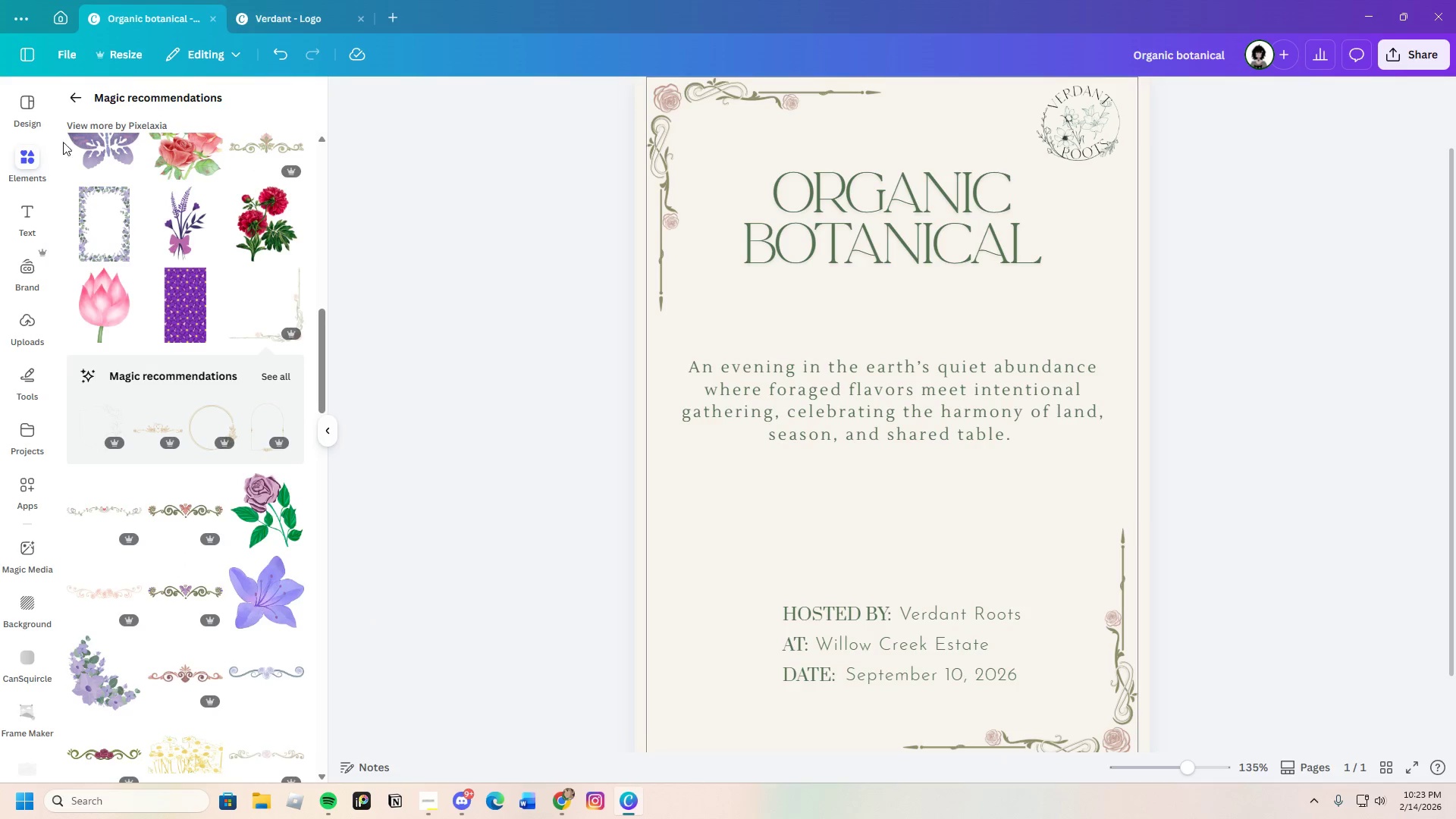 
left_click([78, 99])
 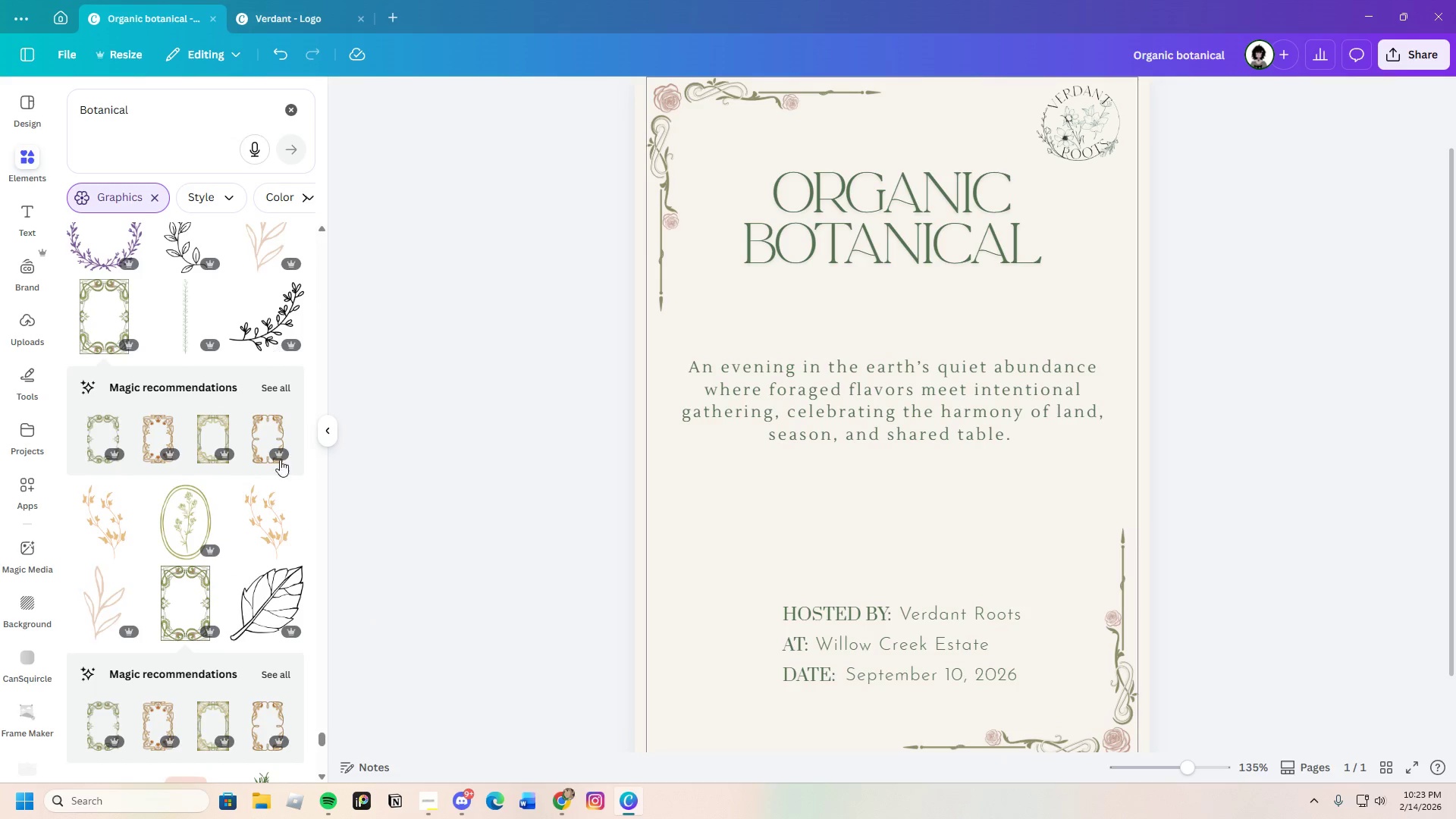 
scroll: coordinate [253, 590], scroll_direction: down, amount: 35.0
 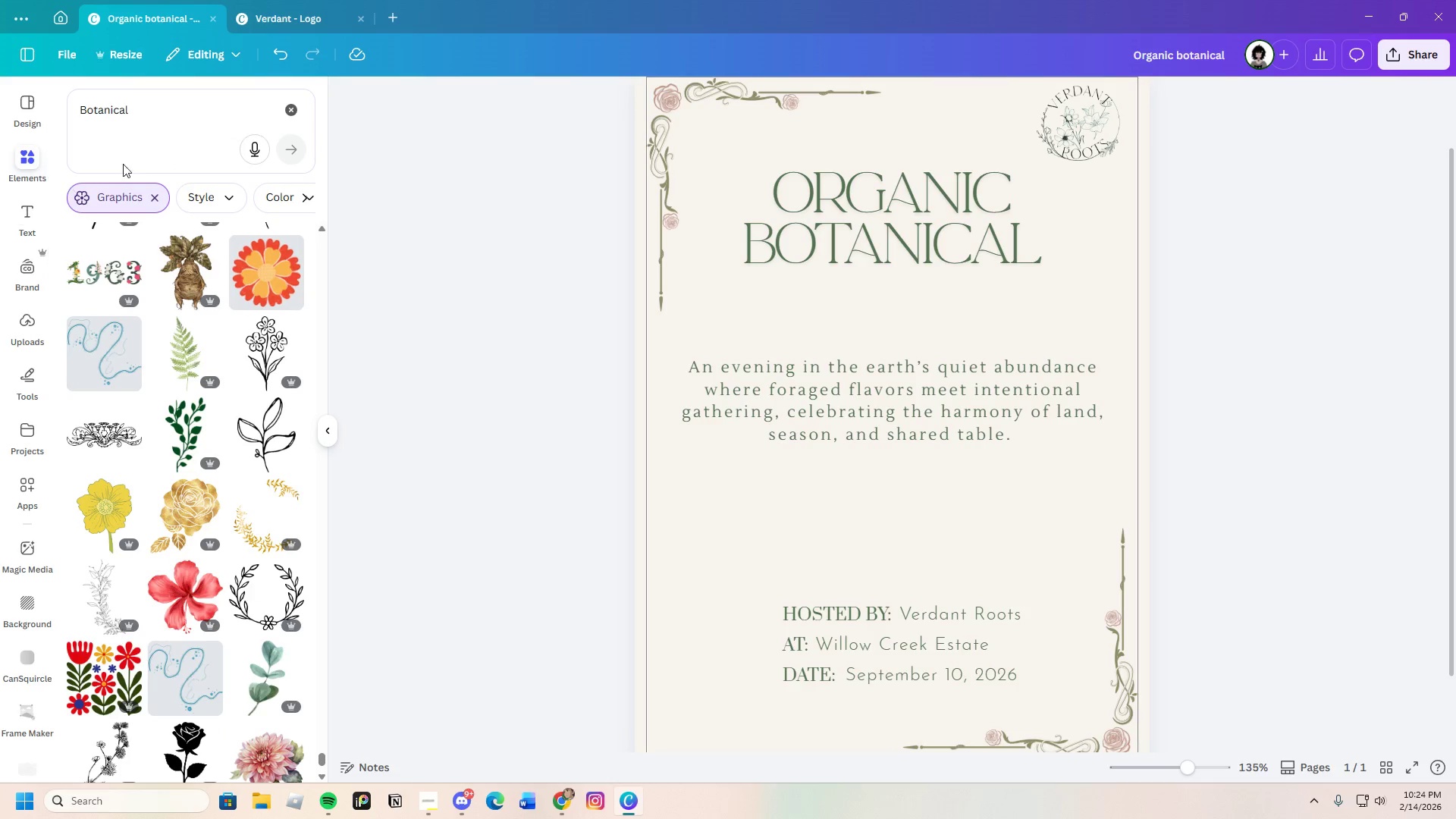 
scroll: coordinate [202, 634], scroll_direction: down, amount: 20.0
 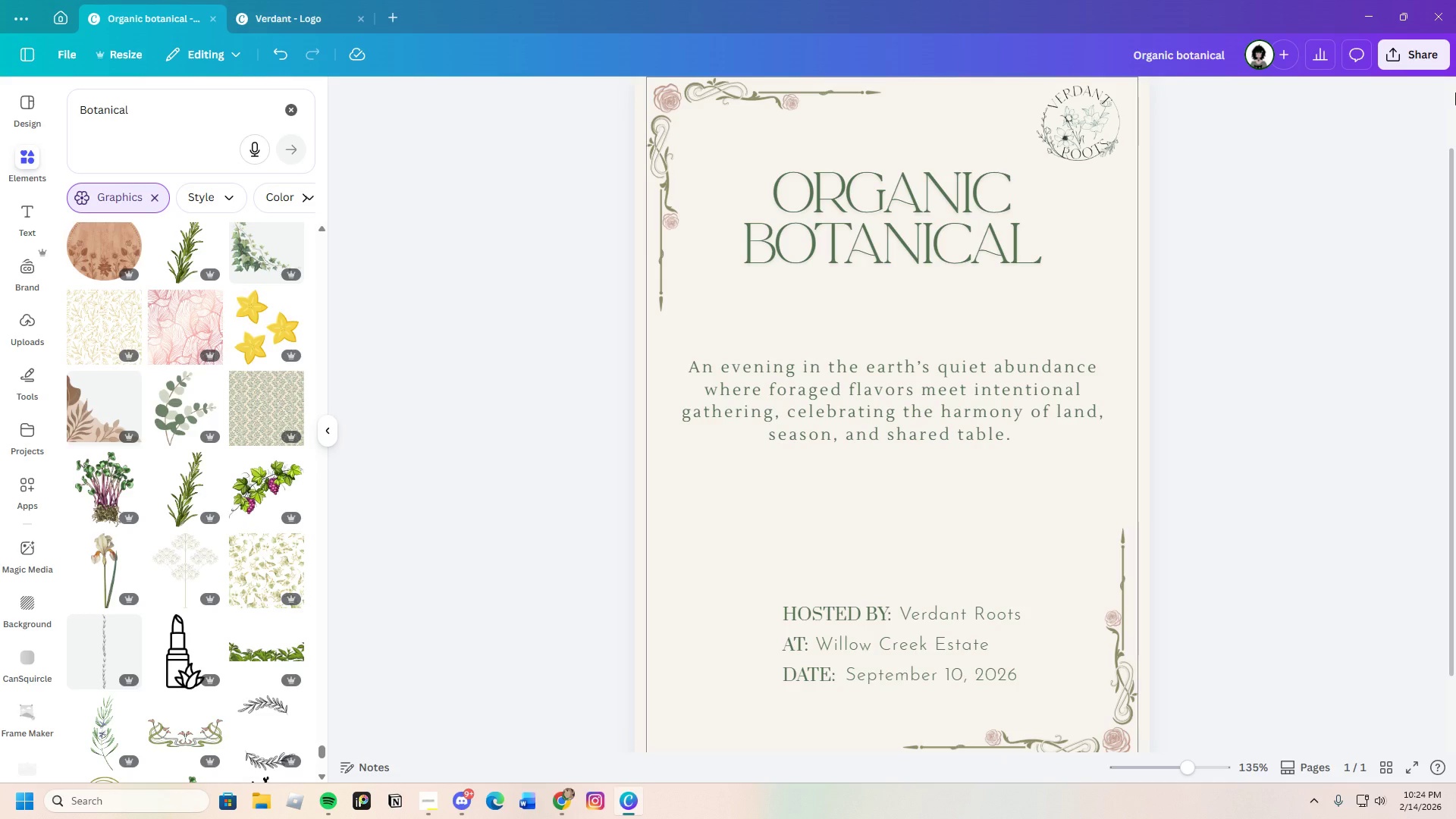 
wait(44.81)
 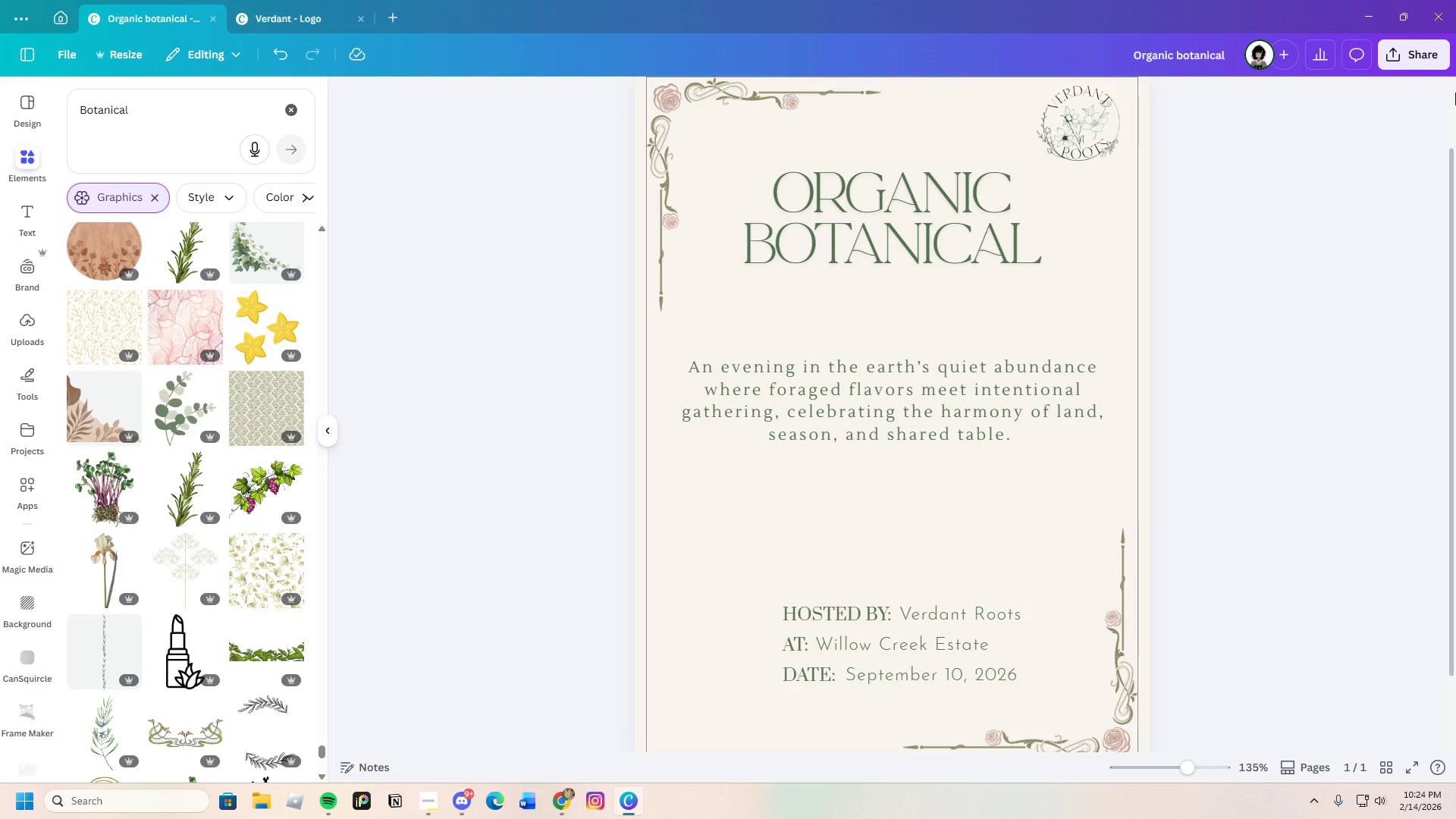 
scroll: coordinate [898, 603], scroll_direction: down, amount: 19.0
 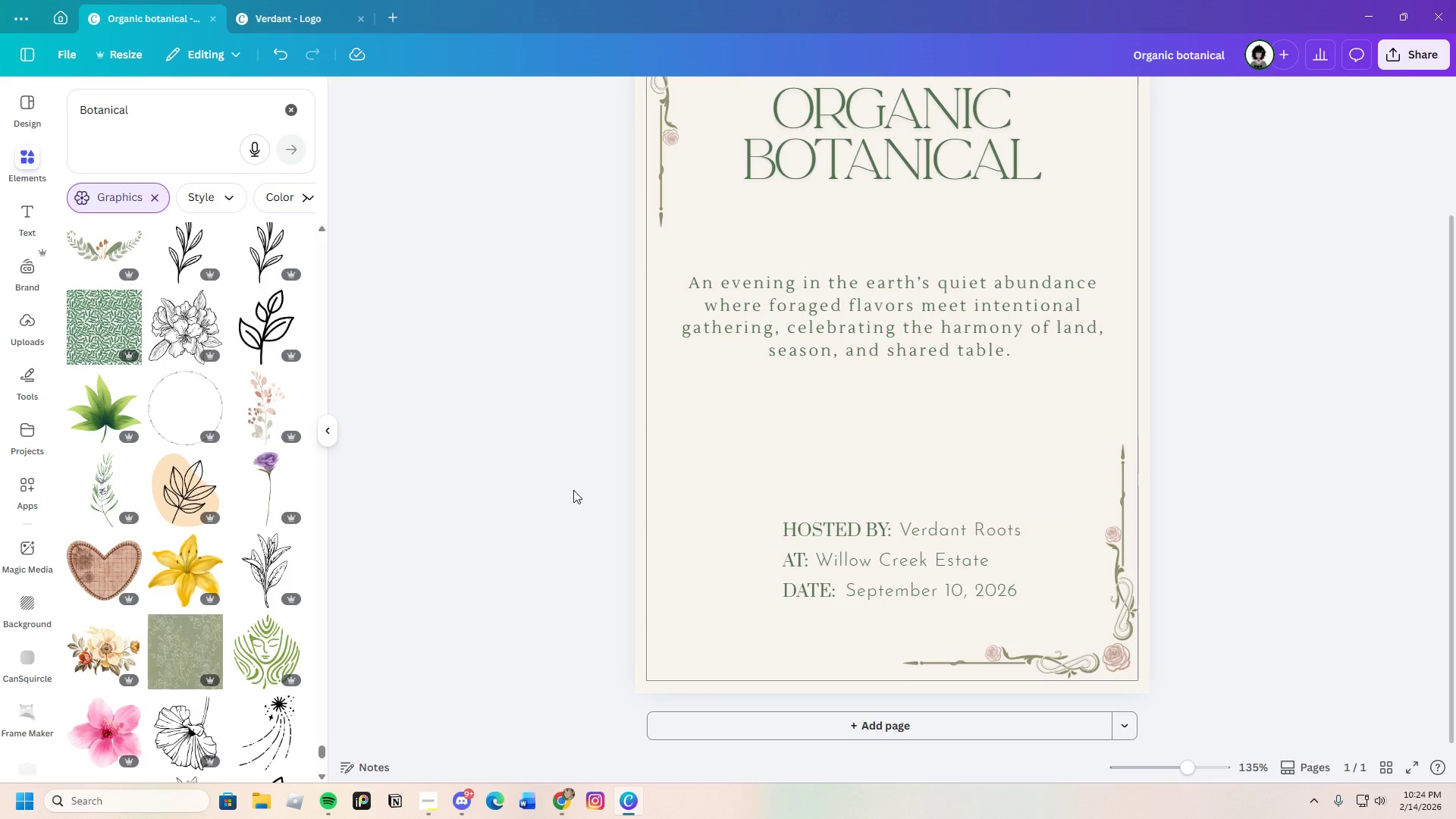 
left_click([566, 490])
 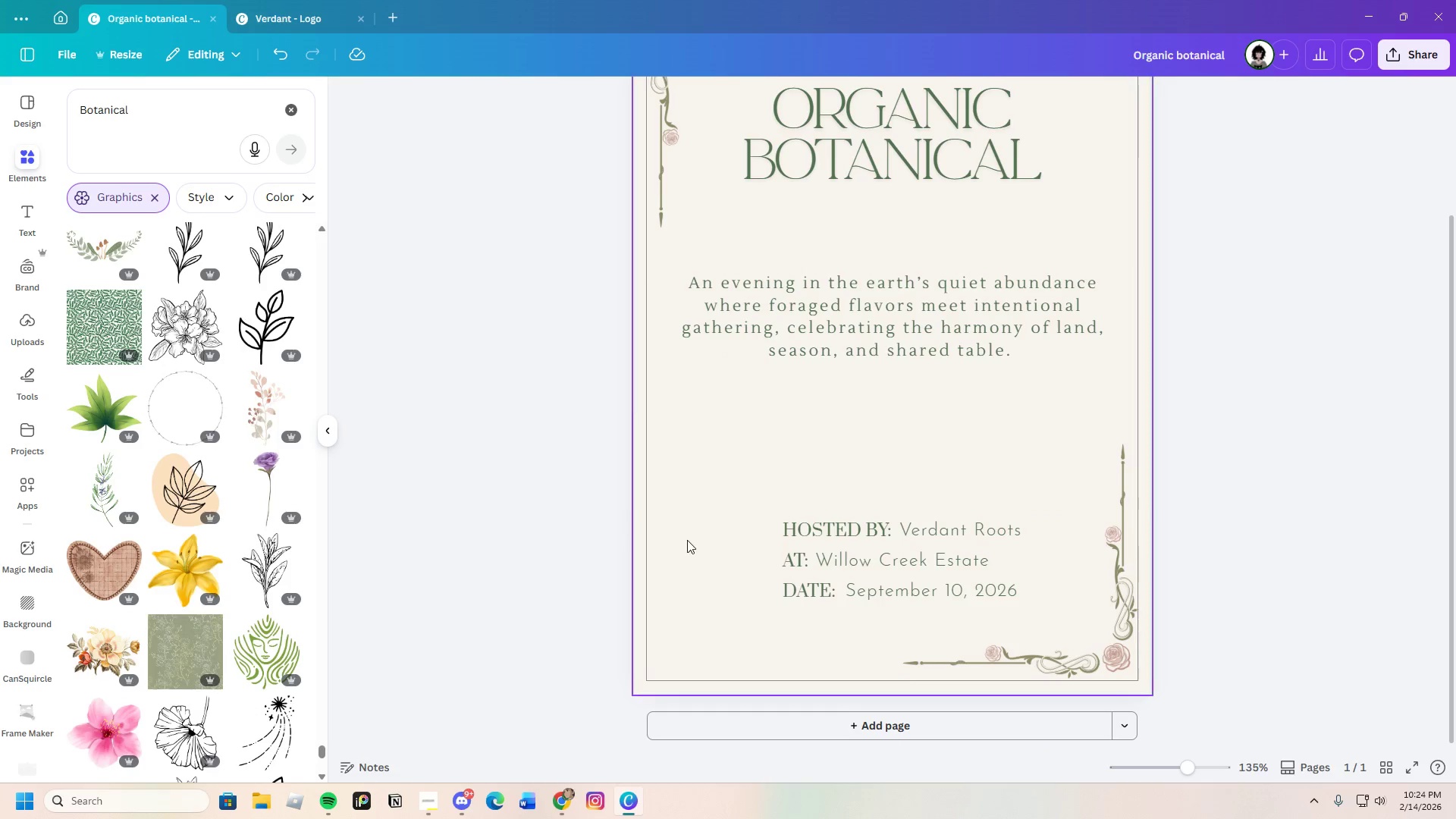 
scroll: coordinate [687, 540], scroll_direction: up, amount: 1.0
 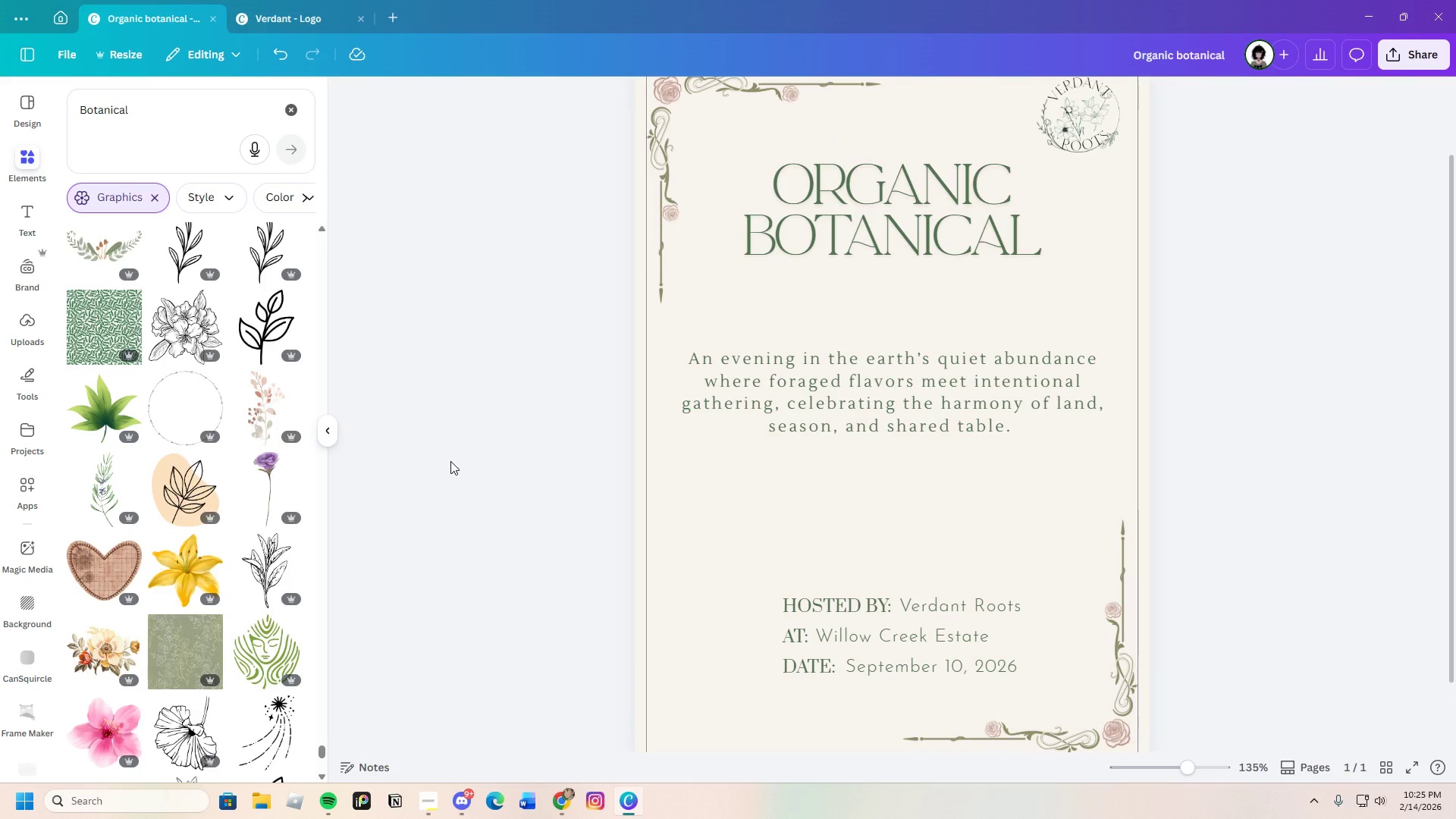 
scroll: coordinate [259, 552], scroll_direction: down, amount: 22.0
 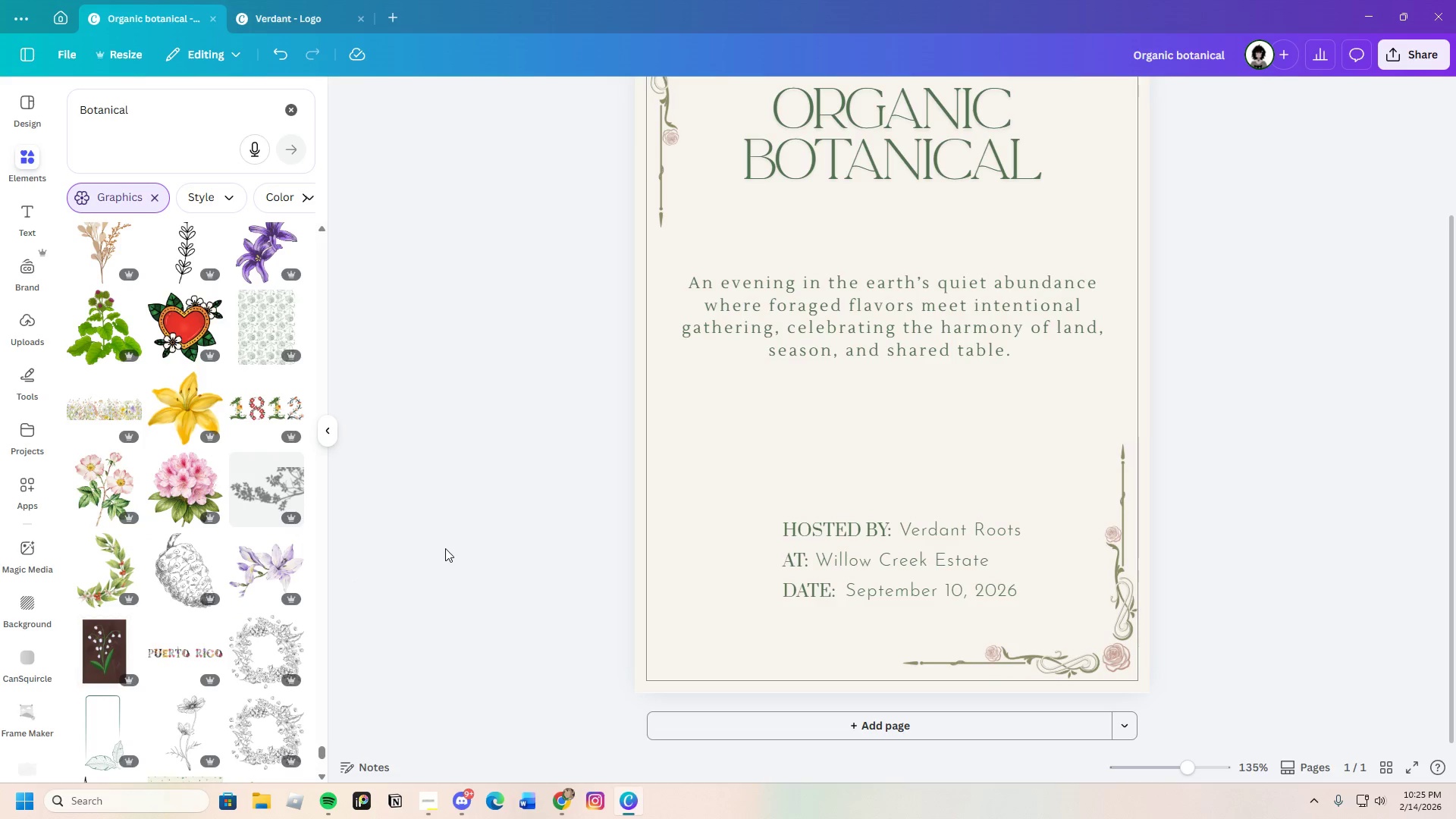 
scroll: coordinate [284, 507], scroll_direction: up, amount: 7.0
 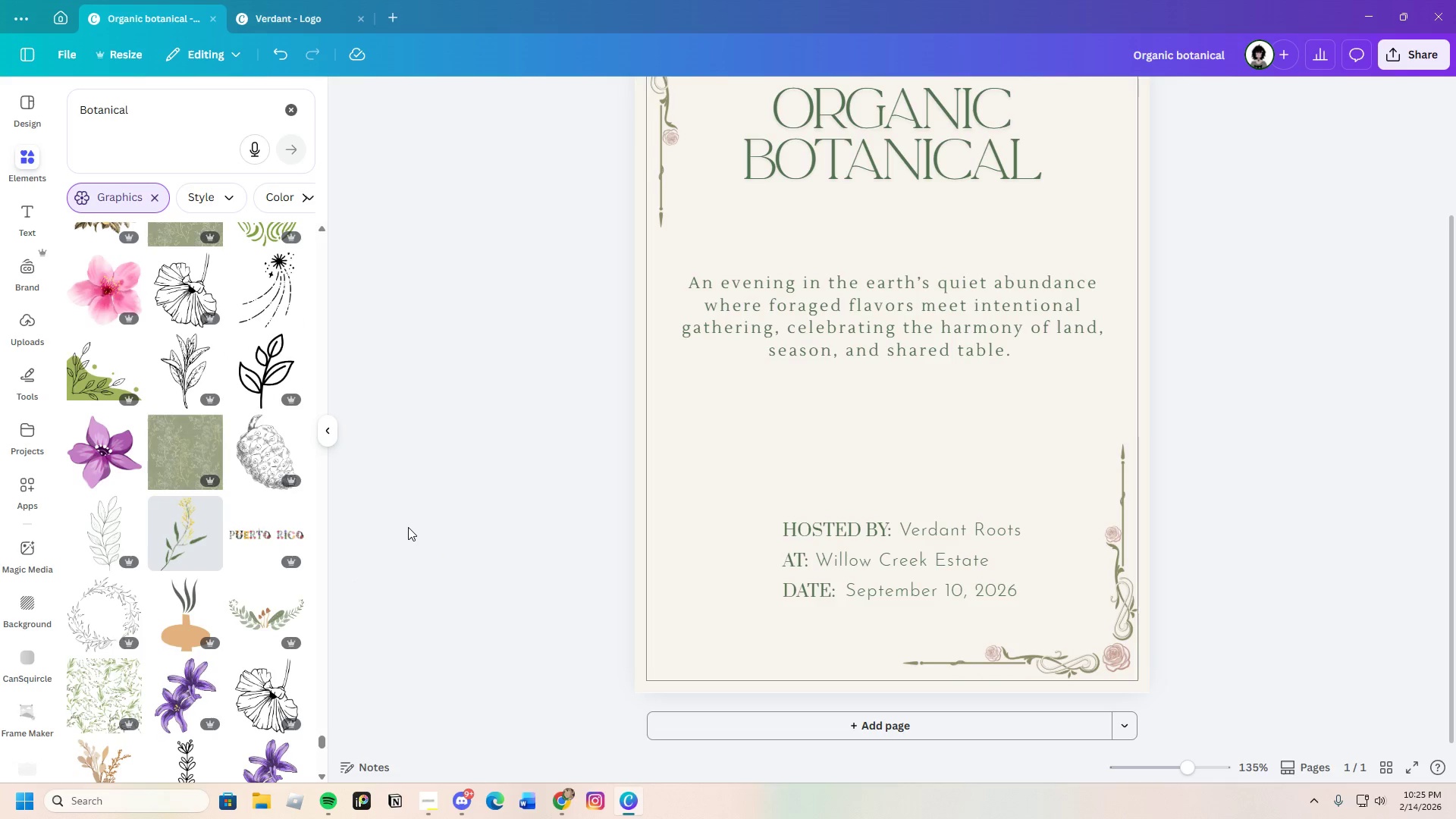 
wait(7.61)
 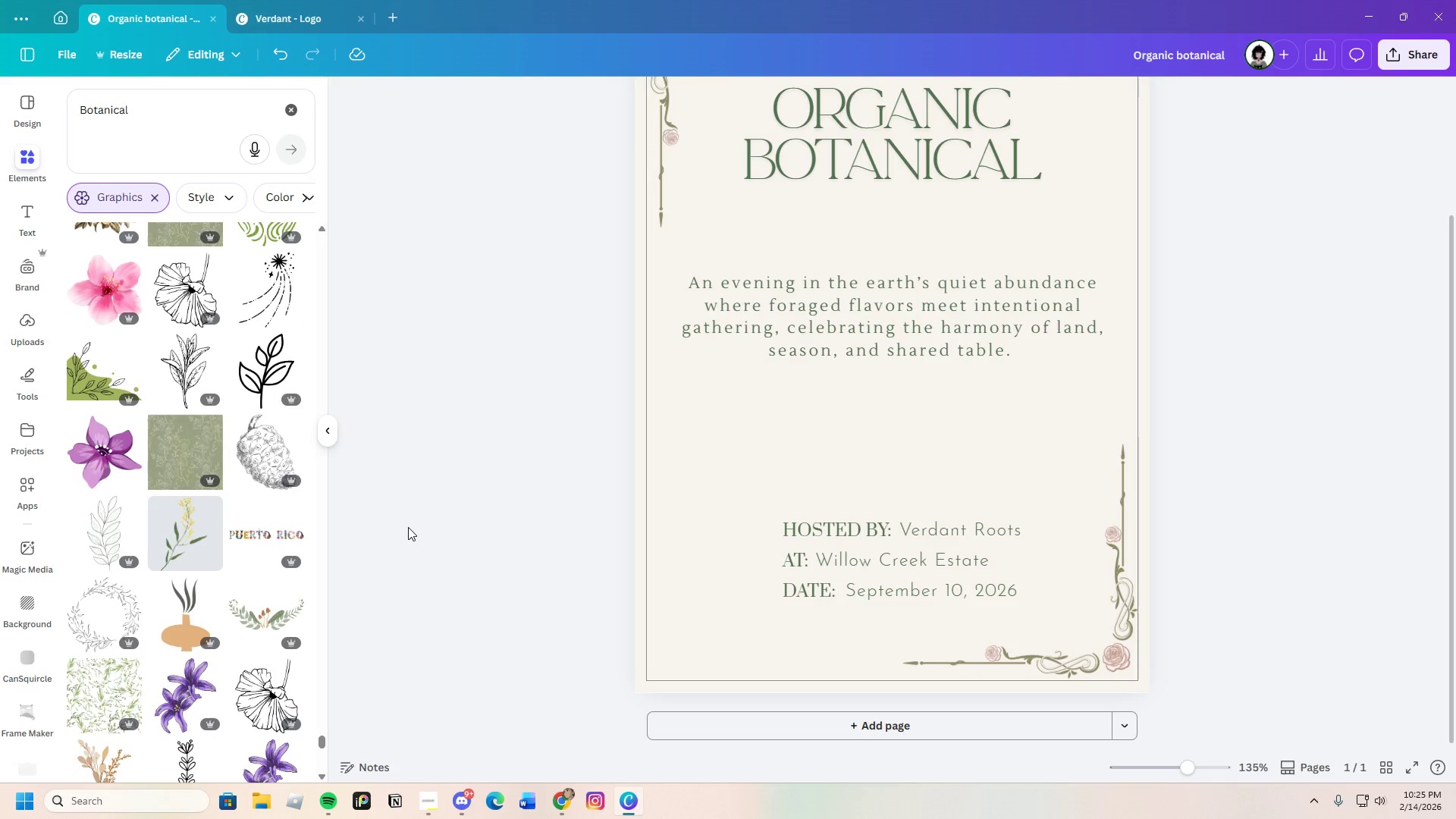 
scroll: coordinate [267, 558], scroll_direction: up, amount: 7.0
 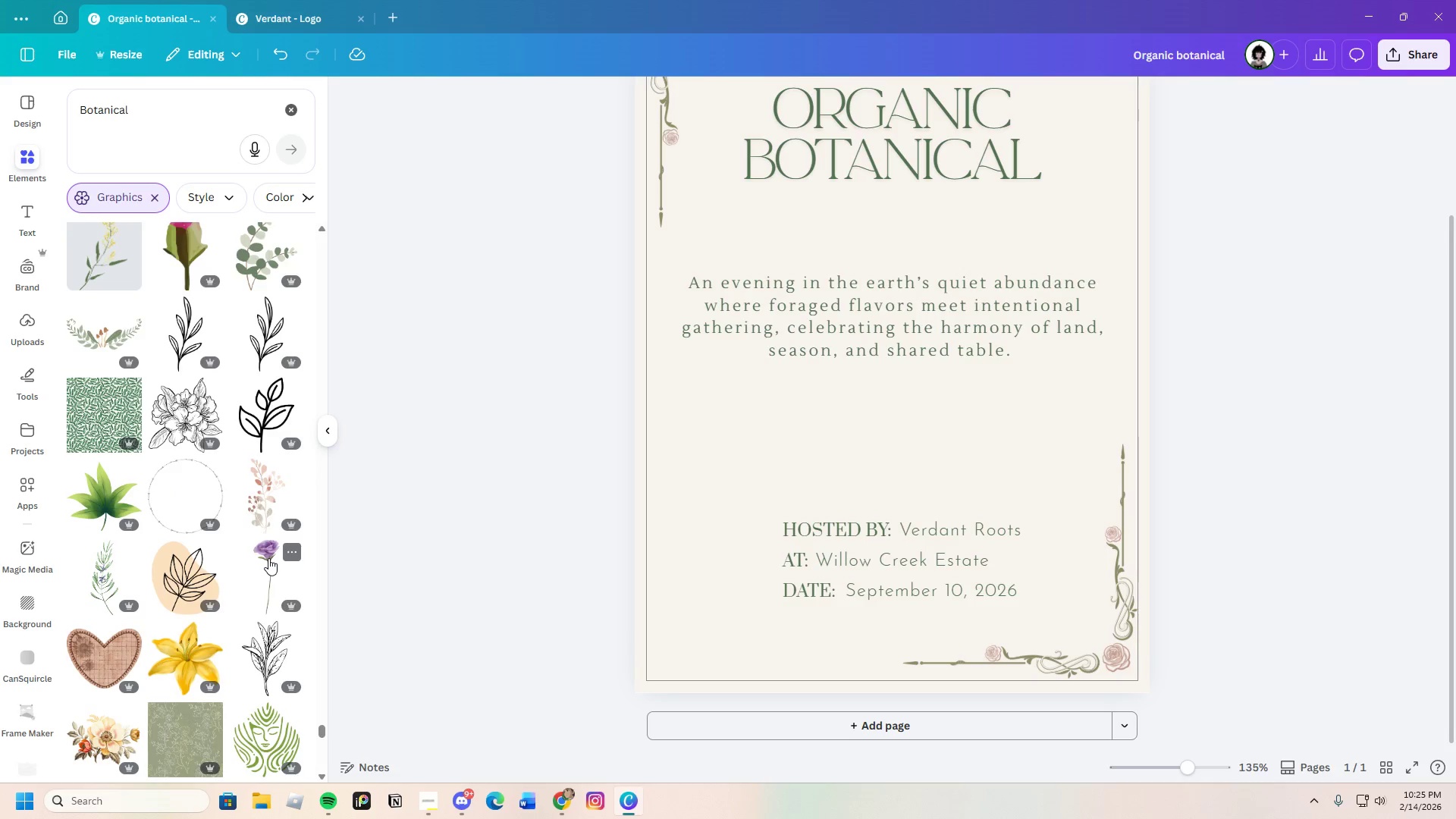 
scroll: coordinate [268, 558], scroll_direction: down, amount: 2.0
 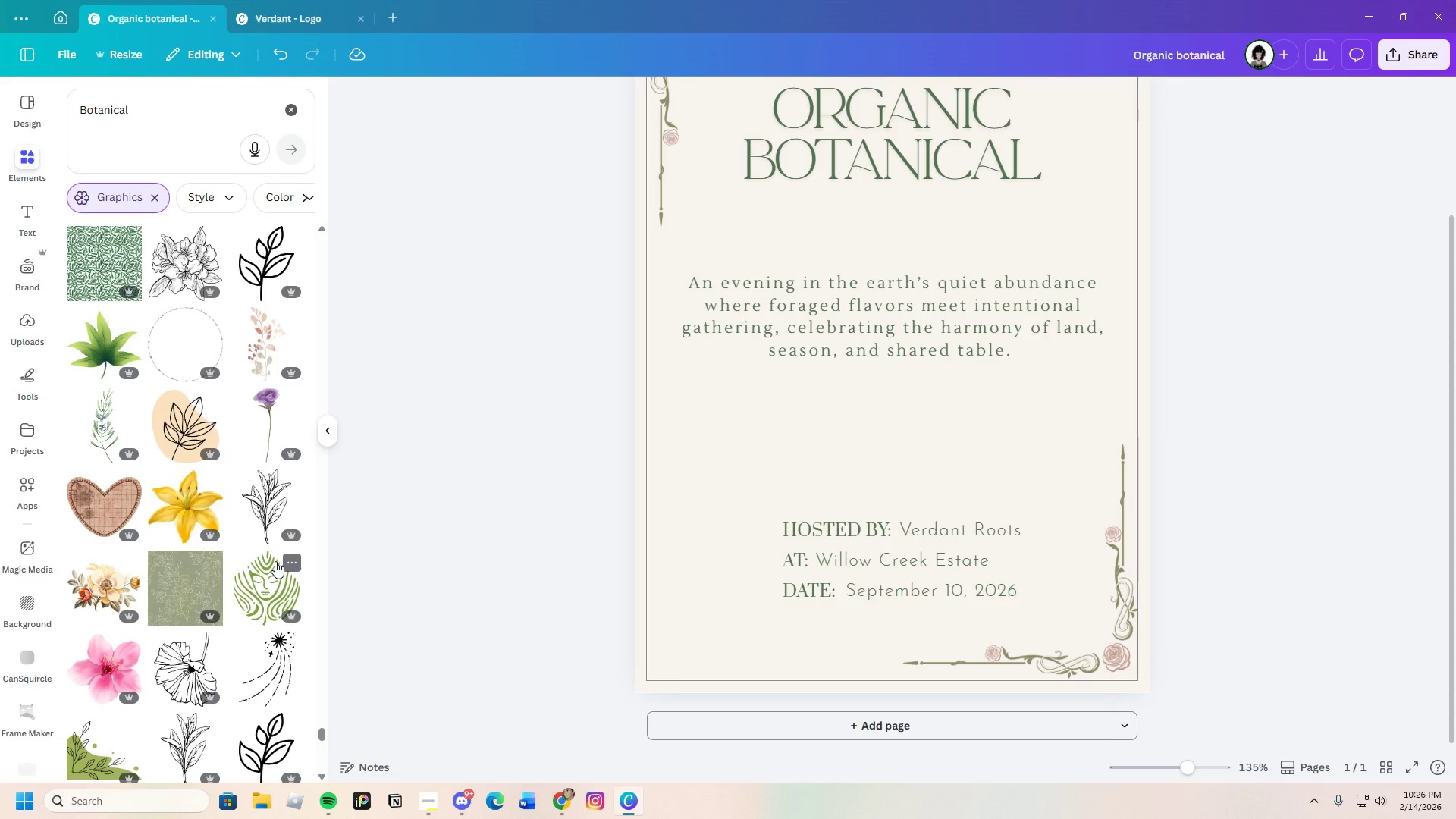 
wait(47.95)
 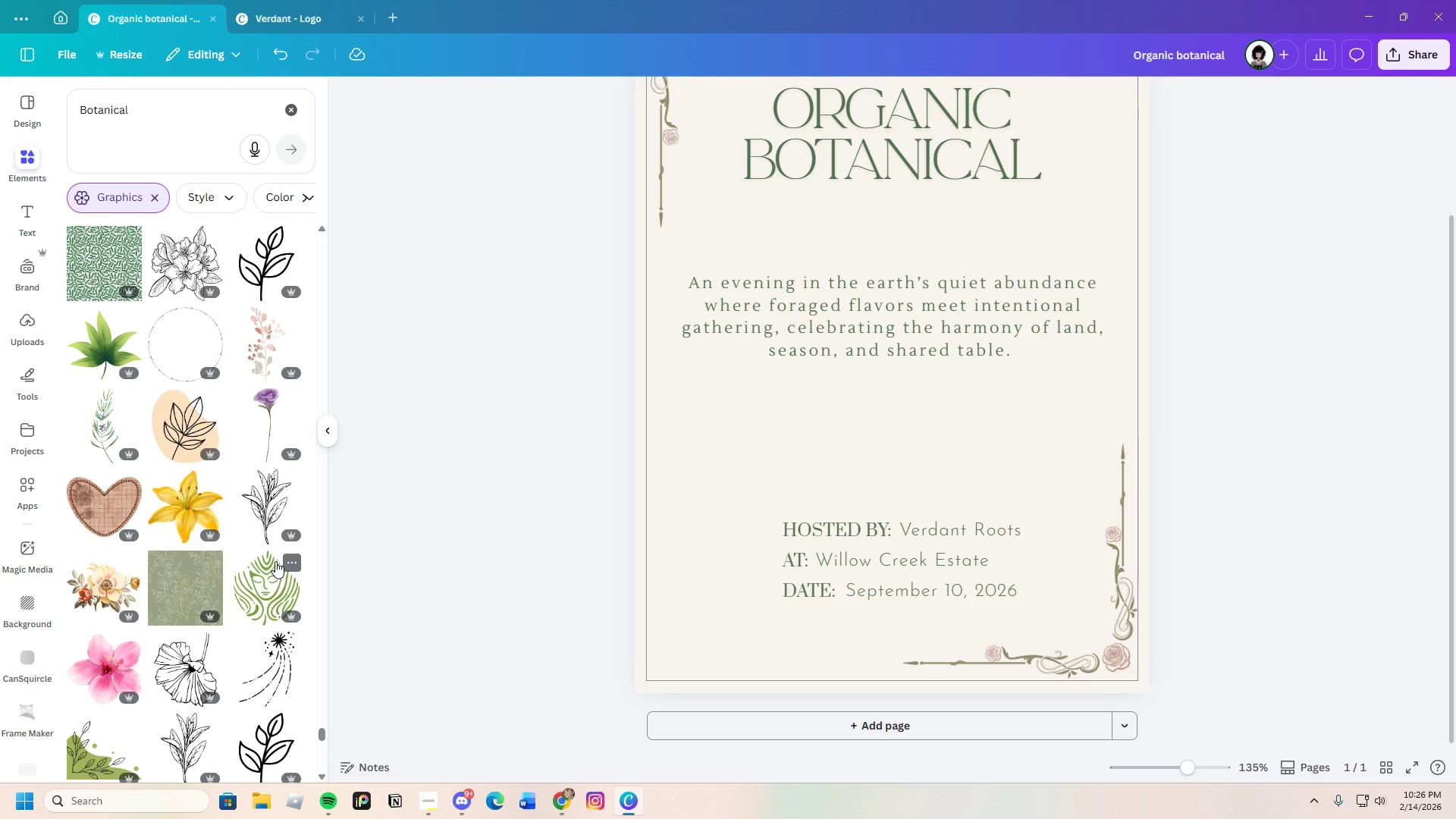 
scroll: coordinate [164, 541], scroll_direction: down, amount: 7.0
 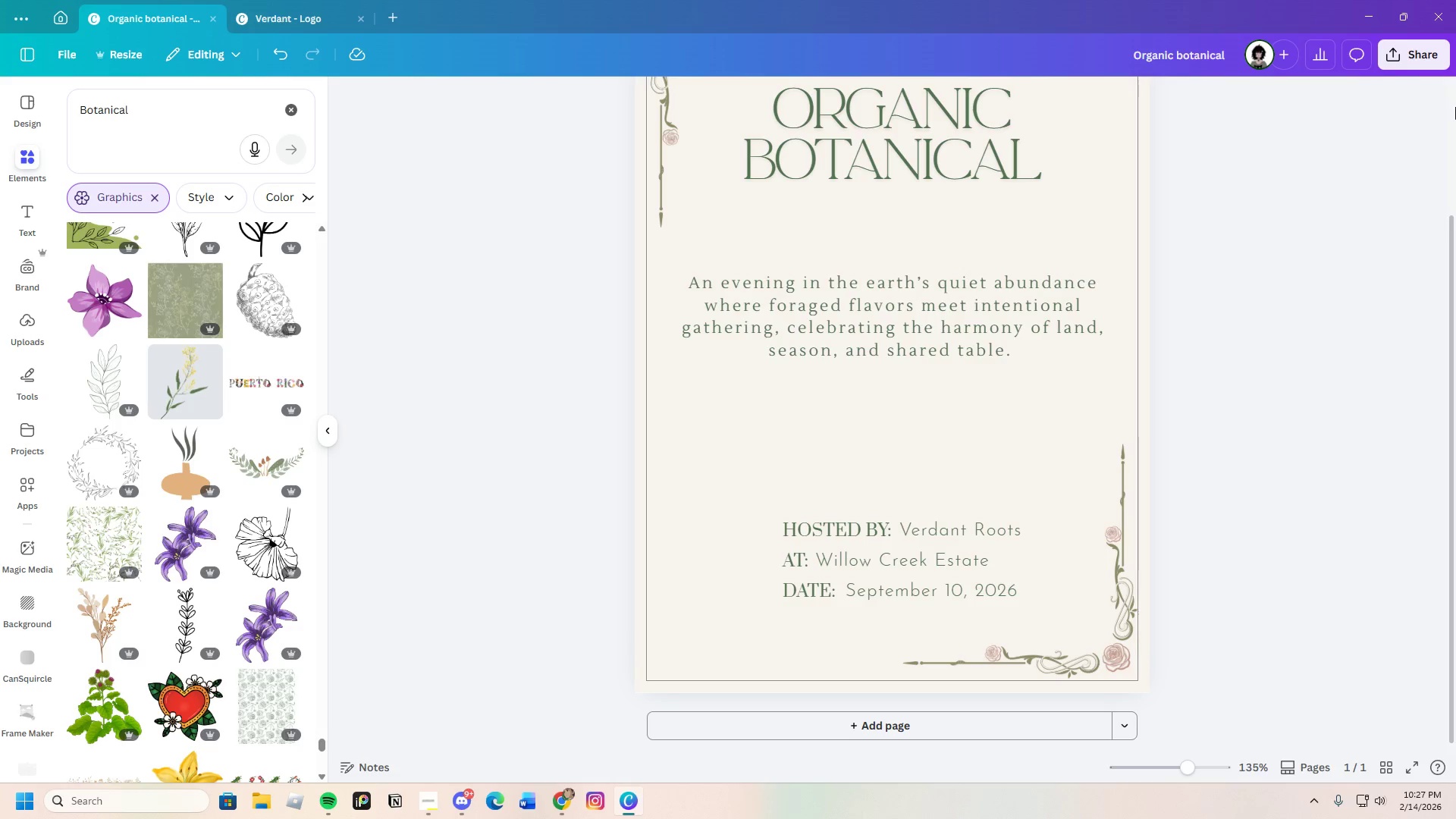 
wait(58.72)
 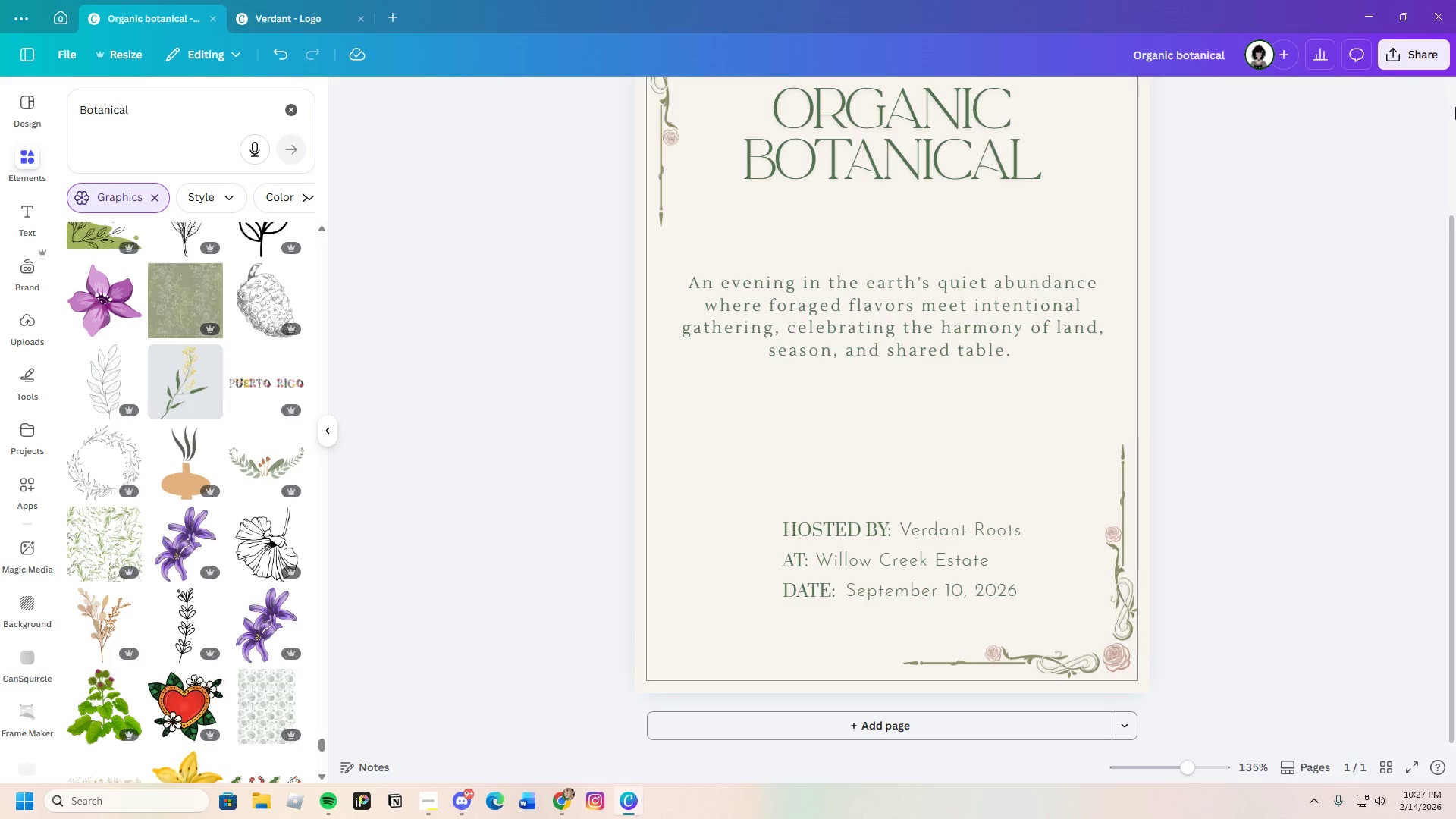 
scroll: coordinate [212, 569], scroll_direction: down, amount: 5.0
 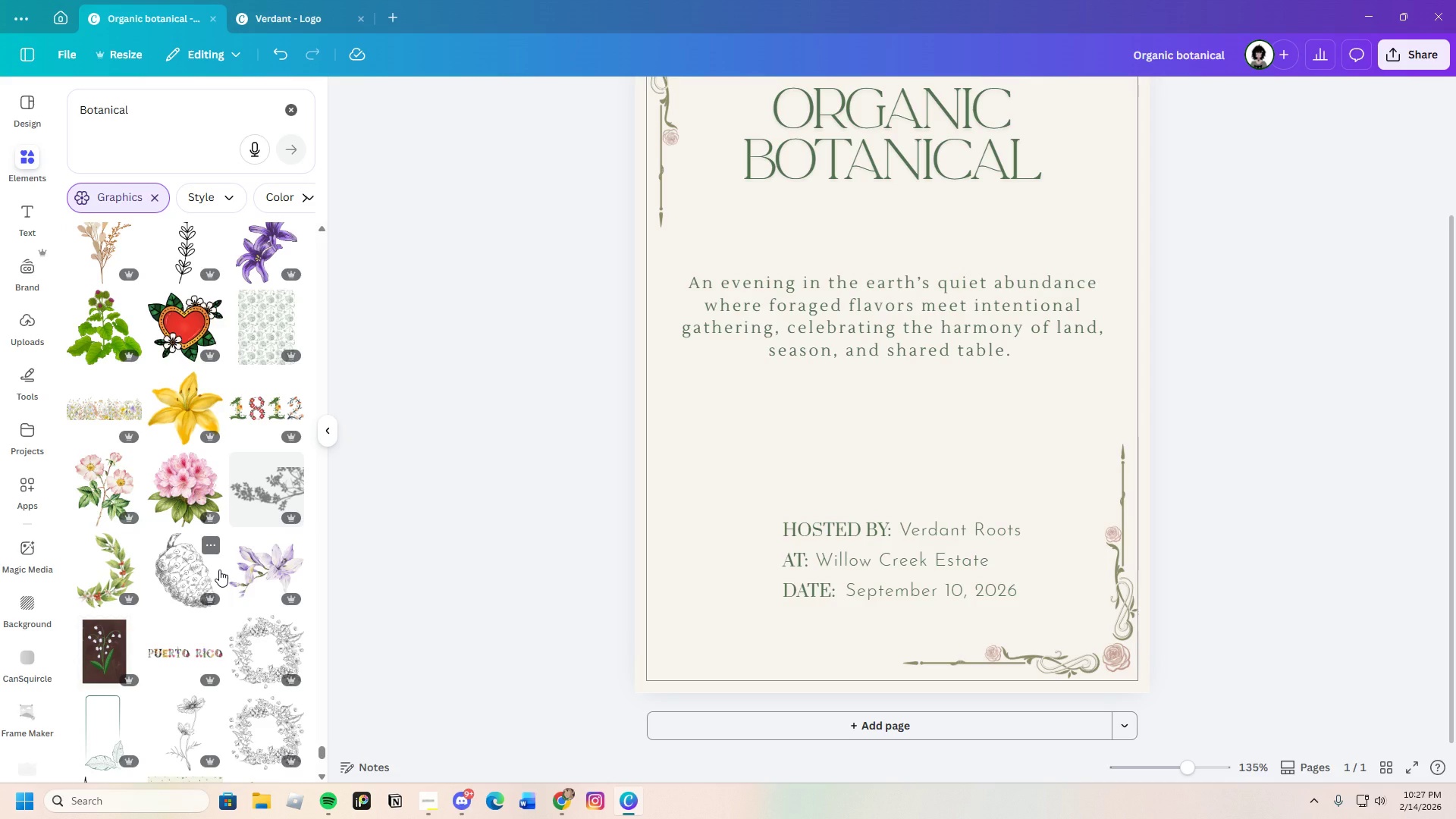 
wait(15.38)
 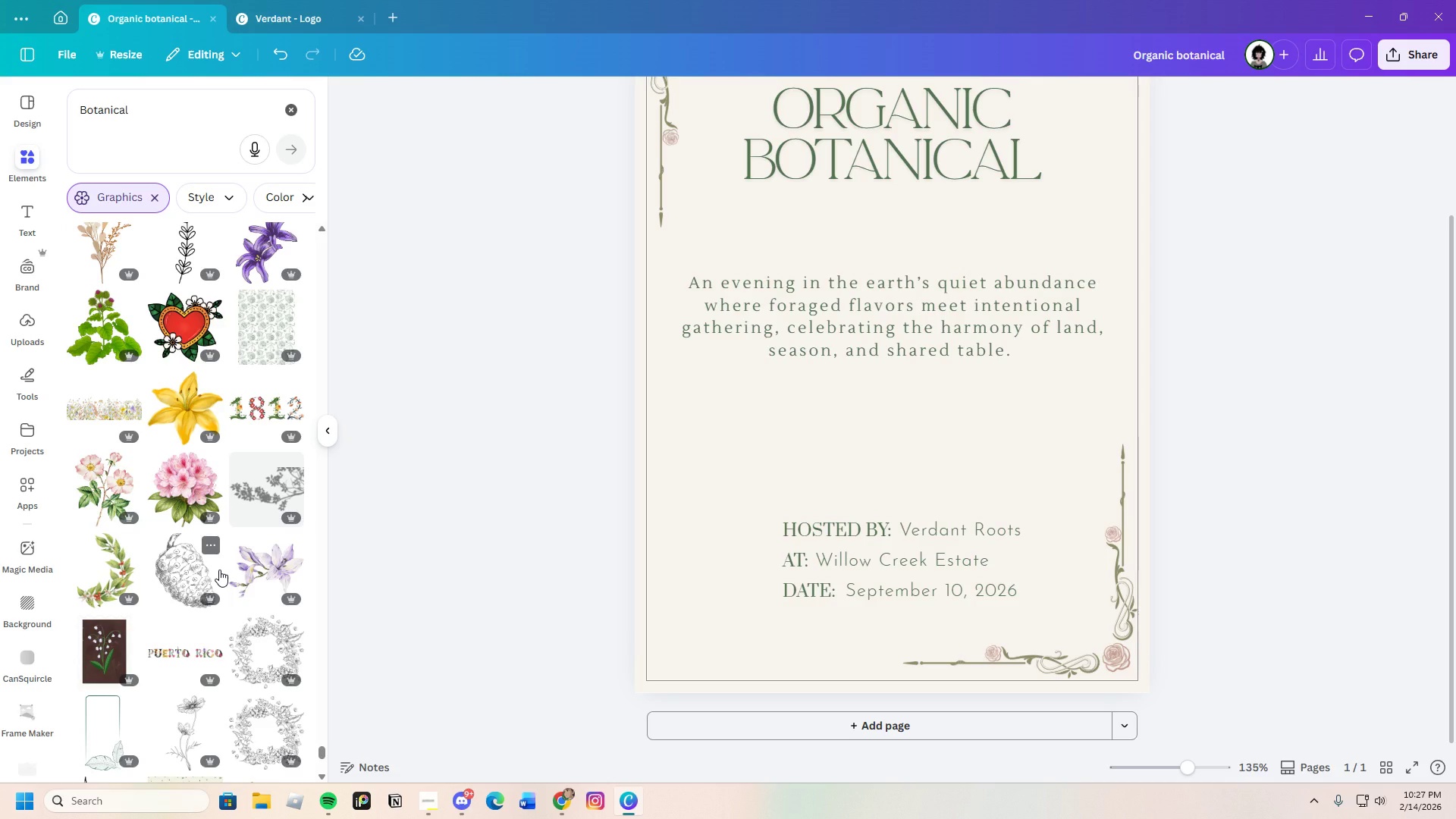 
scroll: coordinate [204, 624], scroll_direction: down, amount: 4.0
 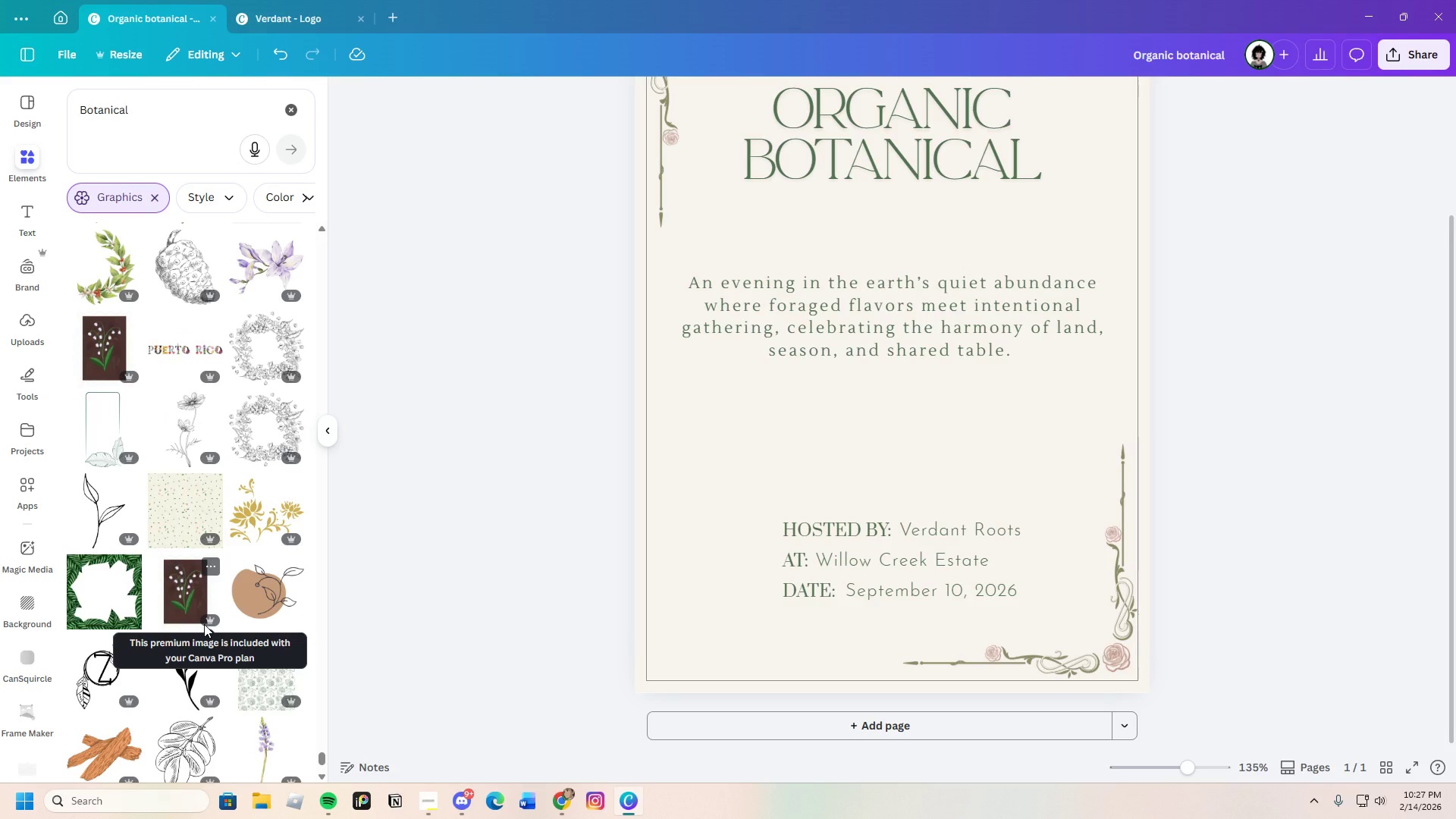 
wait(14.57)
 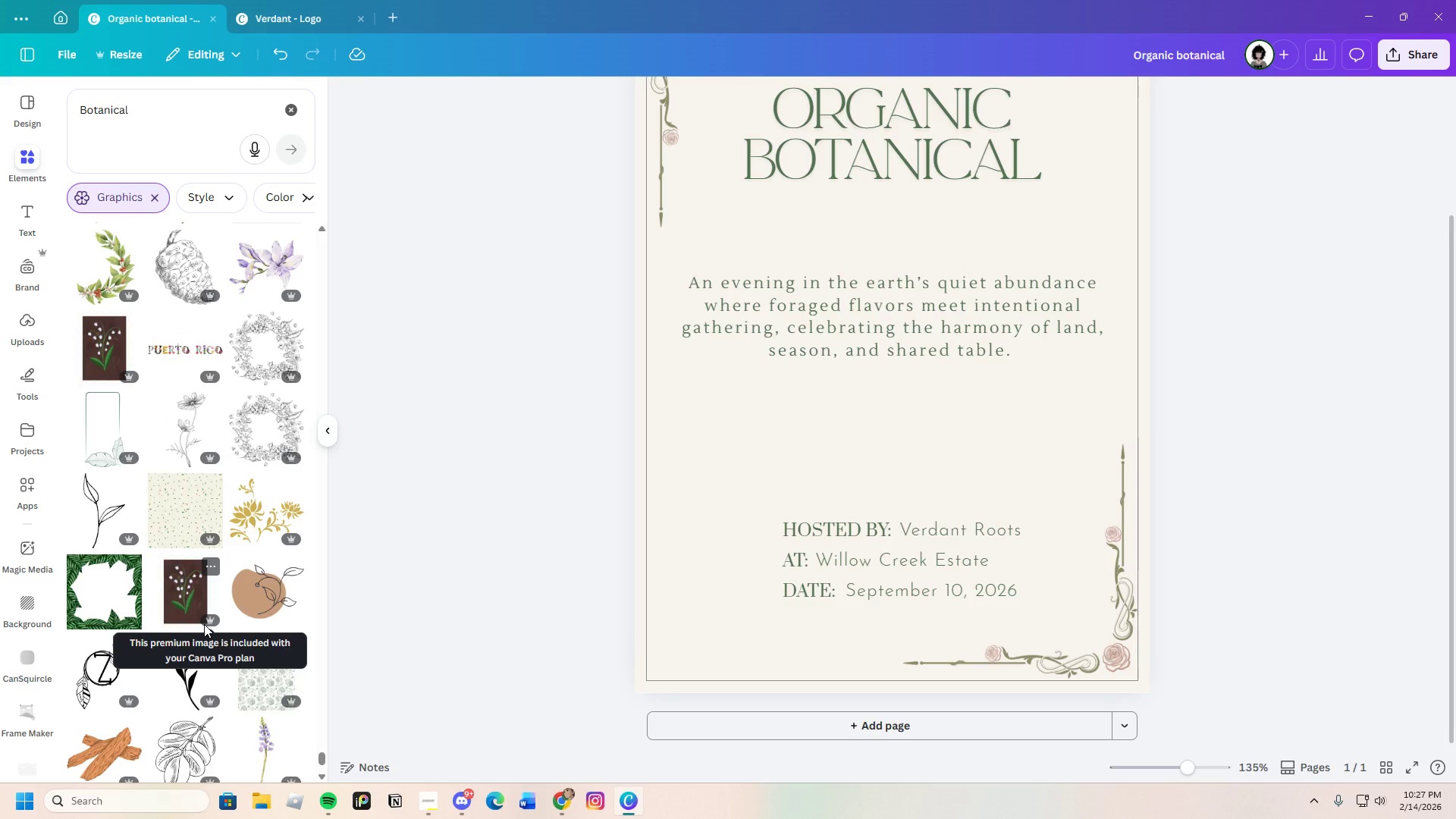 
scroll: coordinate [207, 497], scroll_direction: down, amount: 29.0
 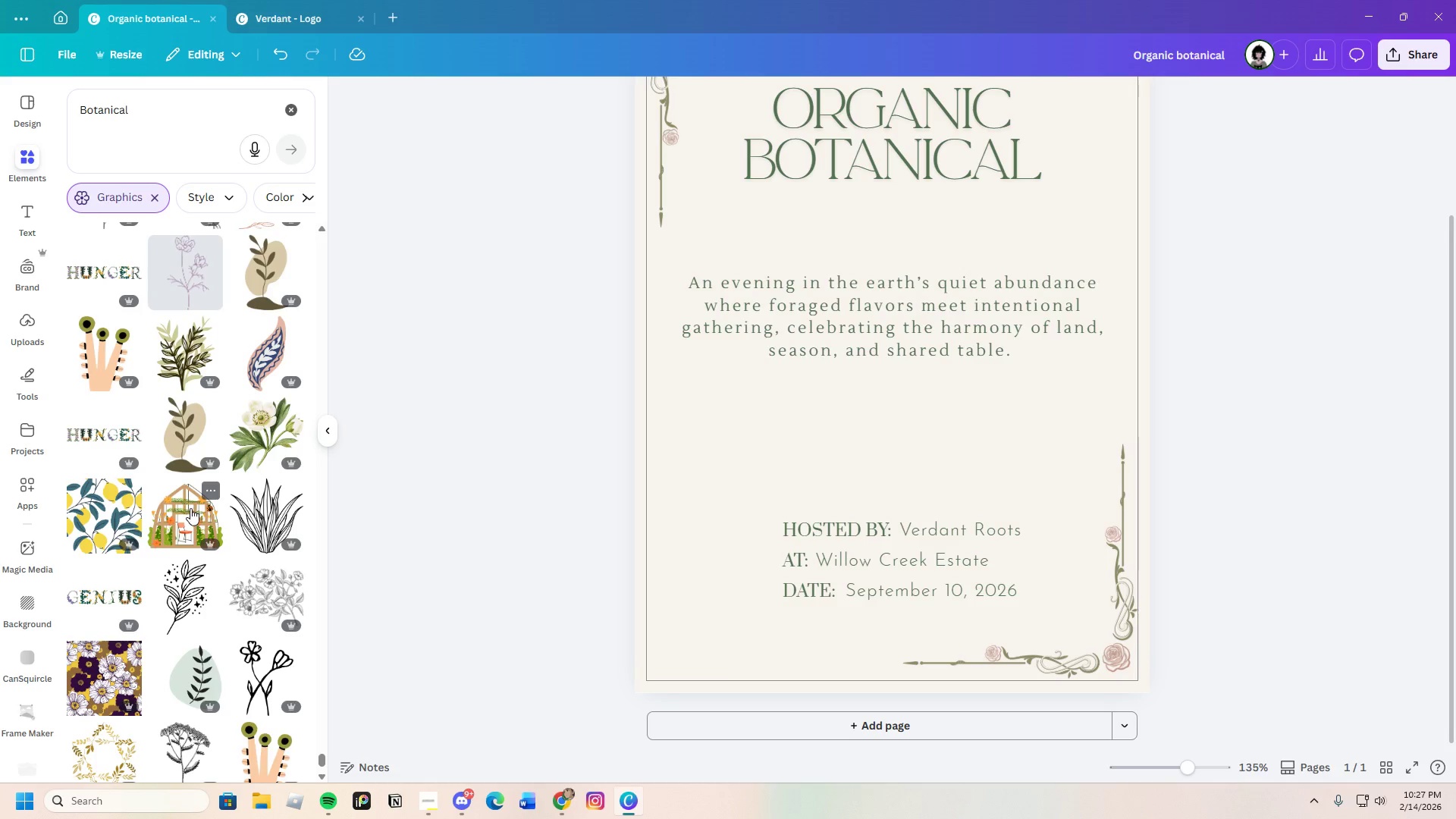 
scroll: coordinate [188, 508], scroll_direction: down, amount: 4.0
 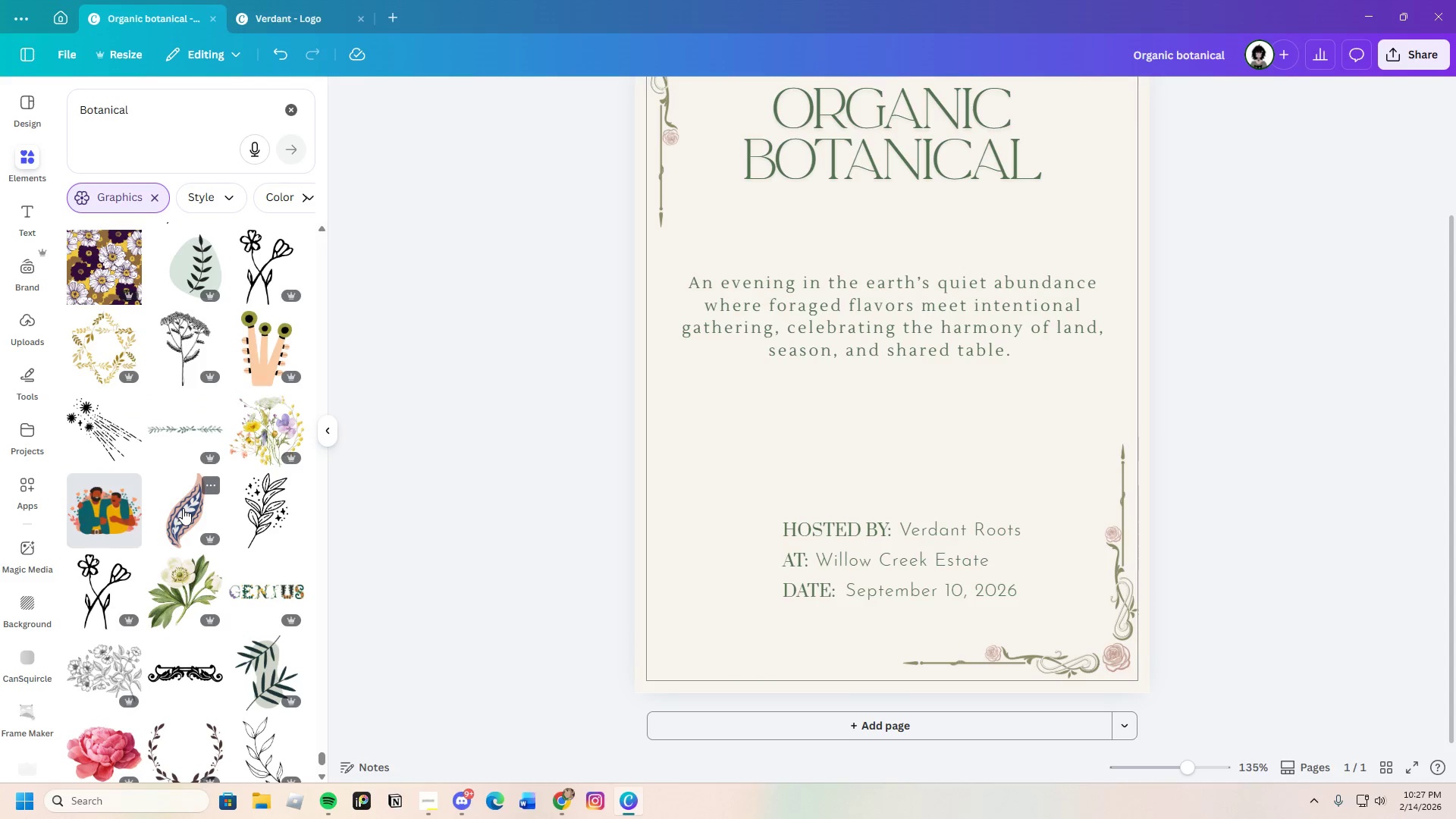 
wait(13.09)
 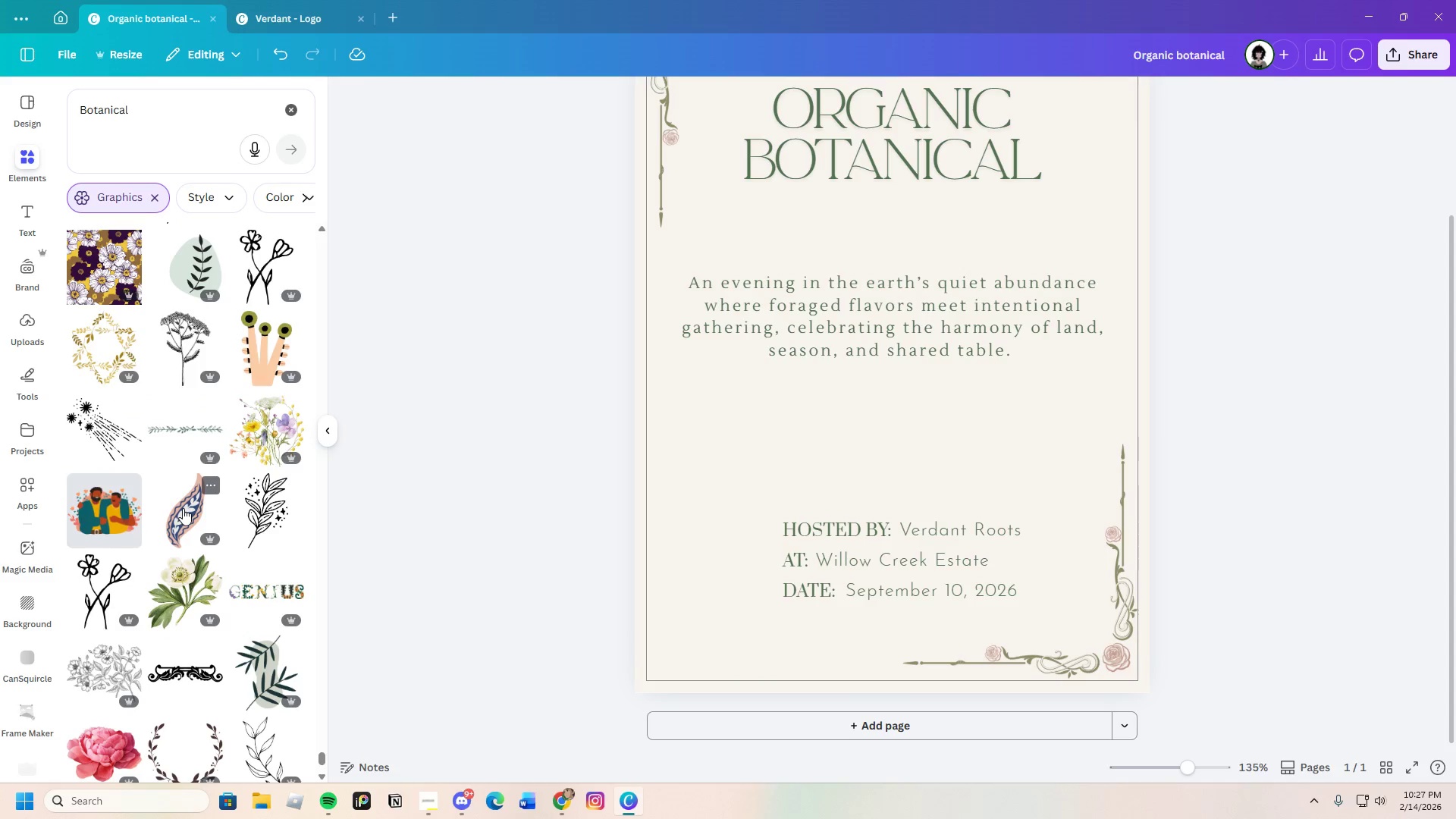 
scroll: coordinate [212, 563], scroll_direction: down, amount: 17.0
 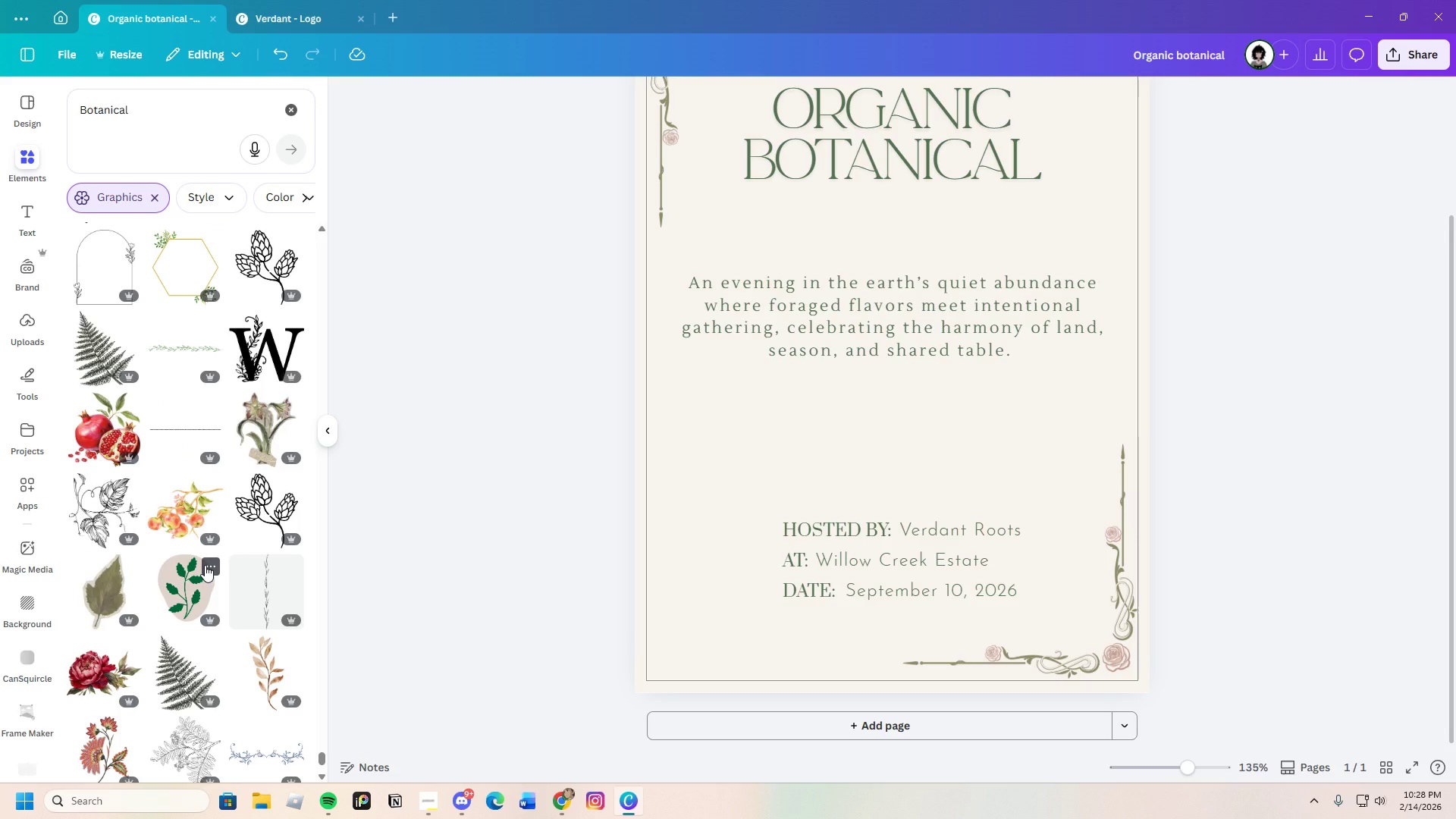 
wait(7.74)
 